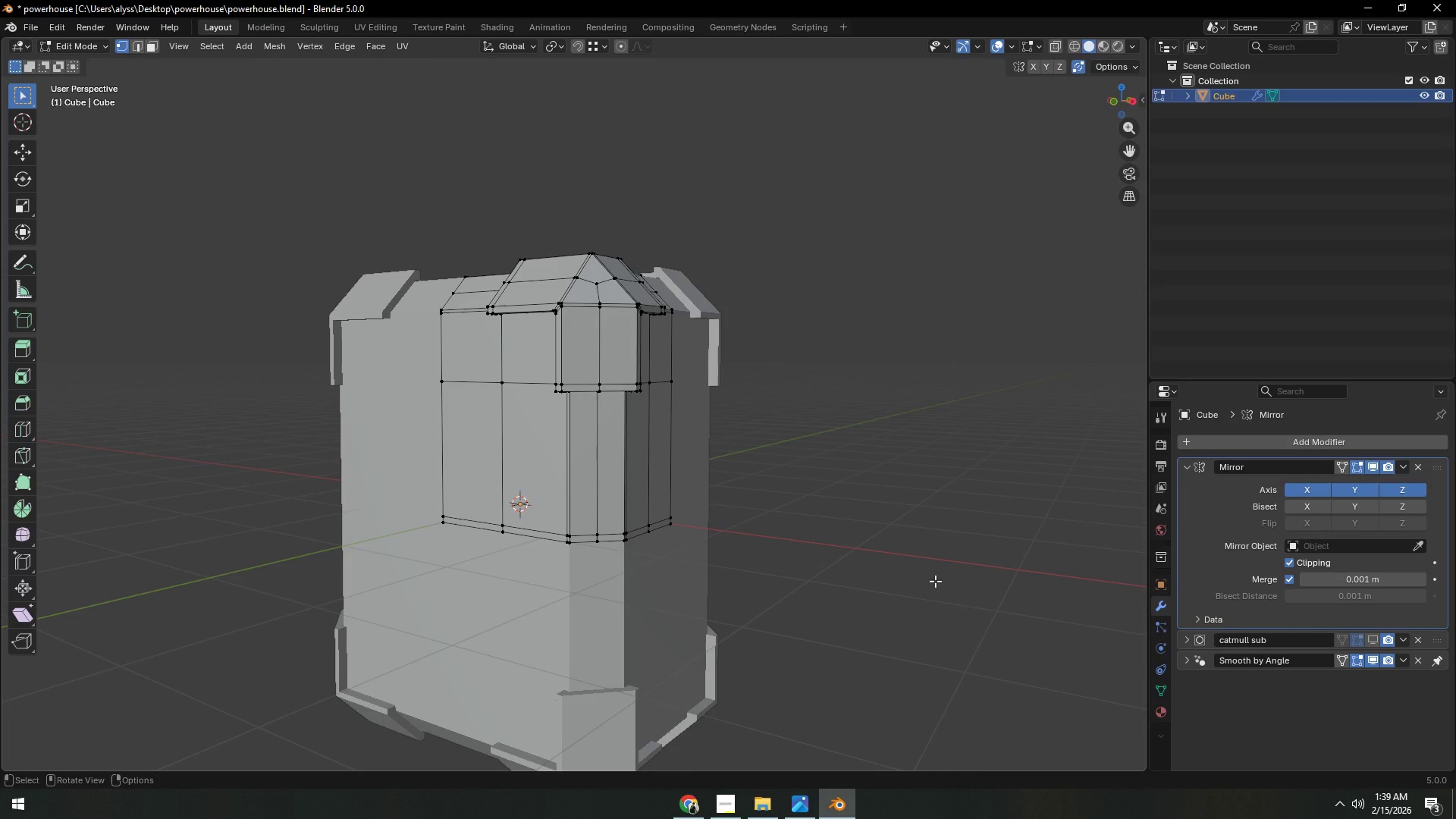 
wait(6.56)
 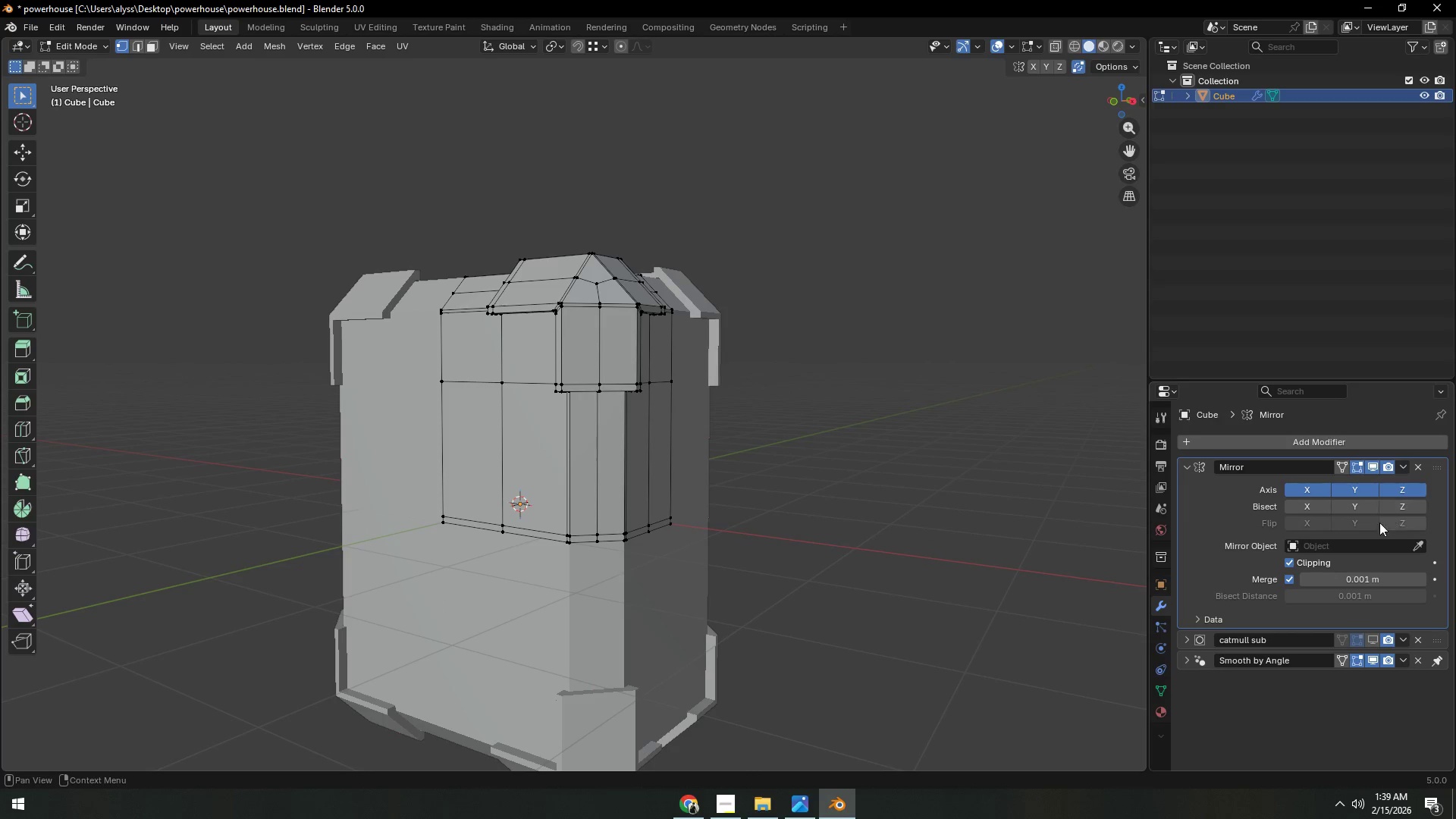 
key(Control+Z)
 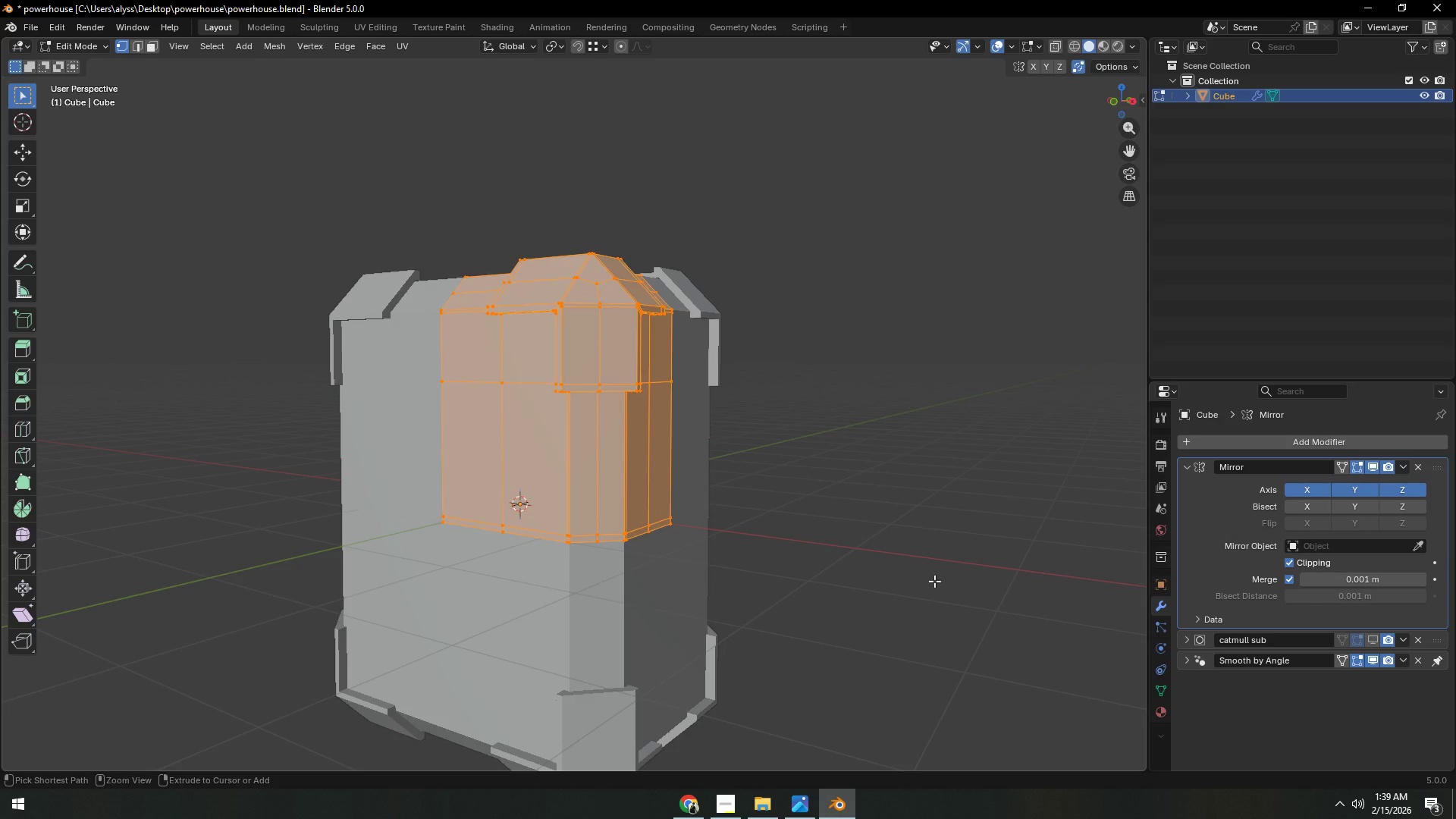 
key(Control+Z)
 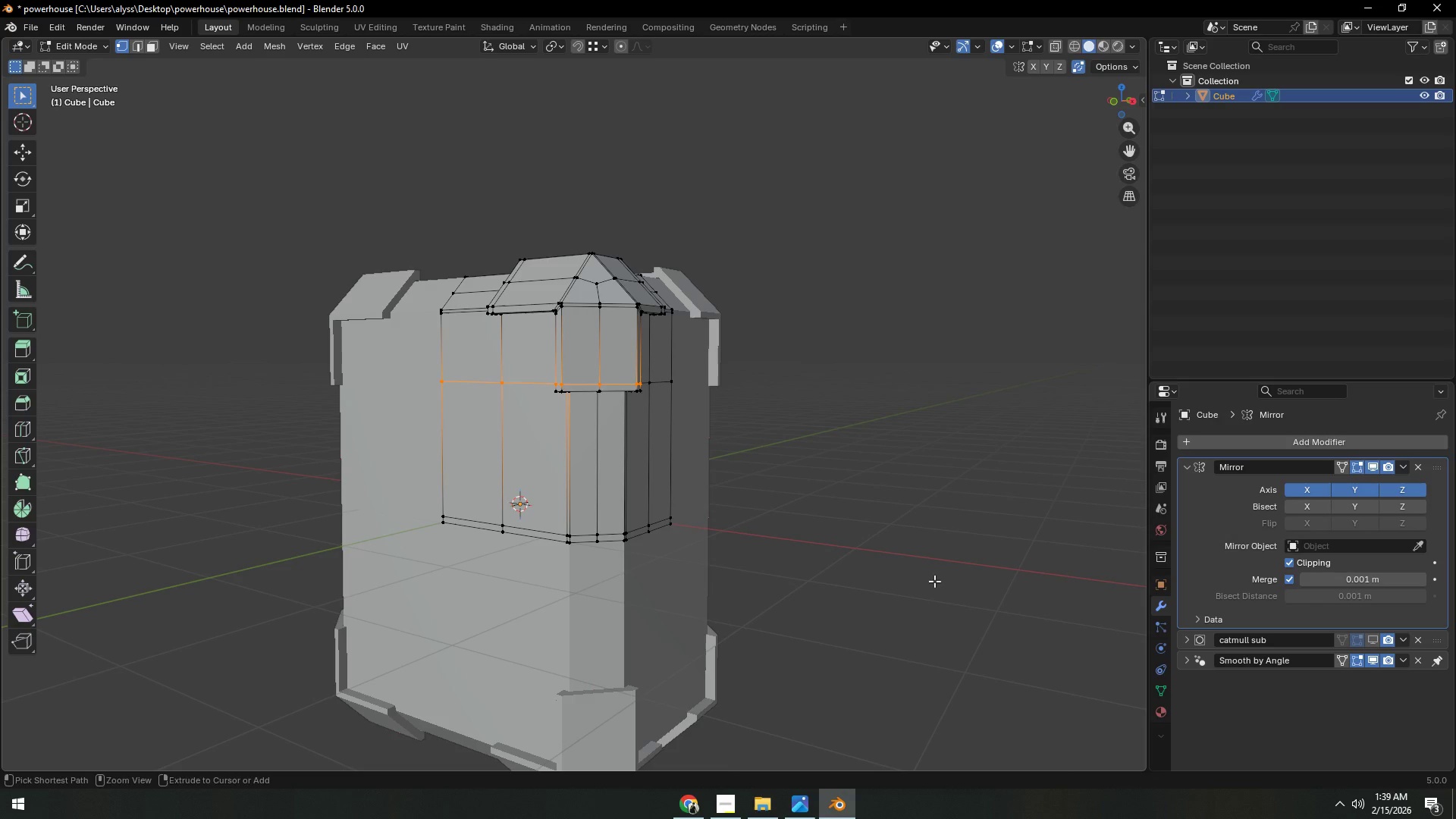 
key(Control+Z)
 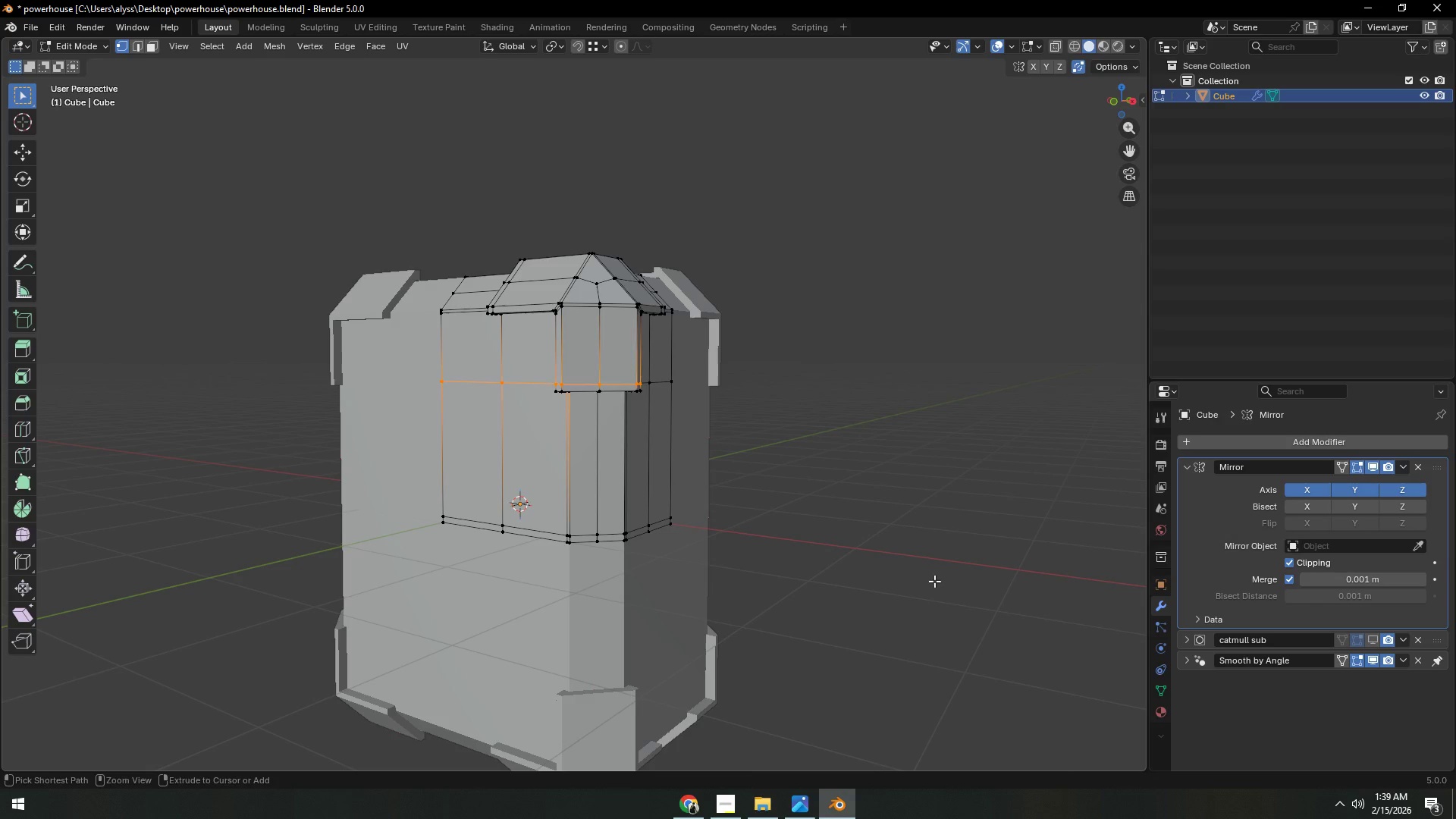 
key(Control+Z)
 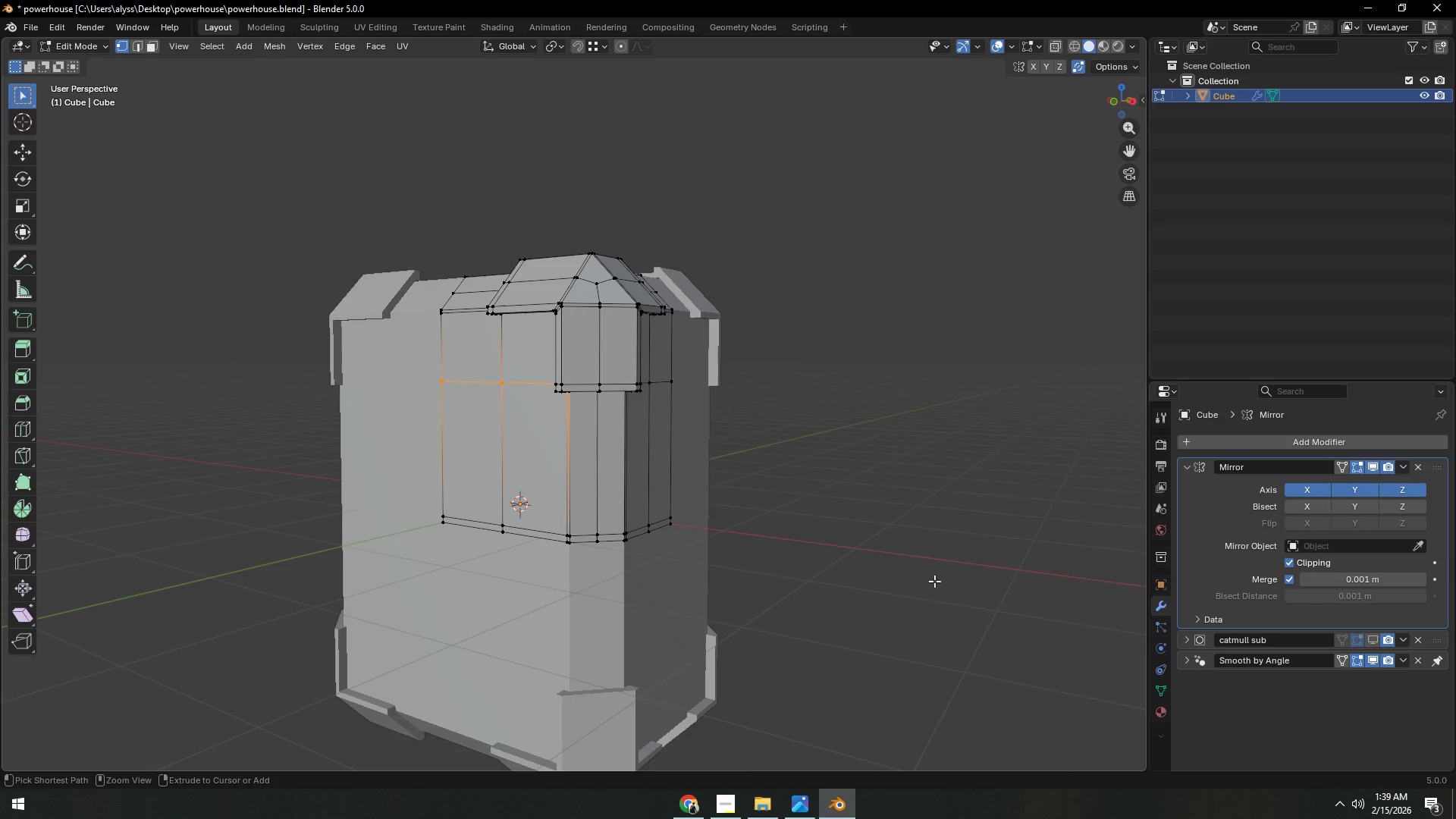 
key(Control+Z)
 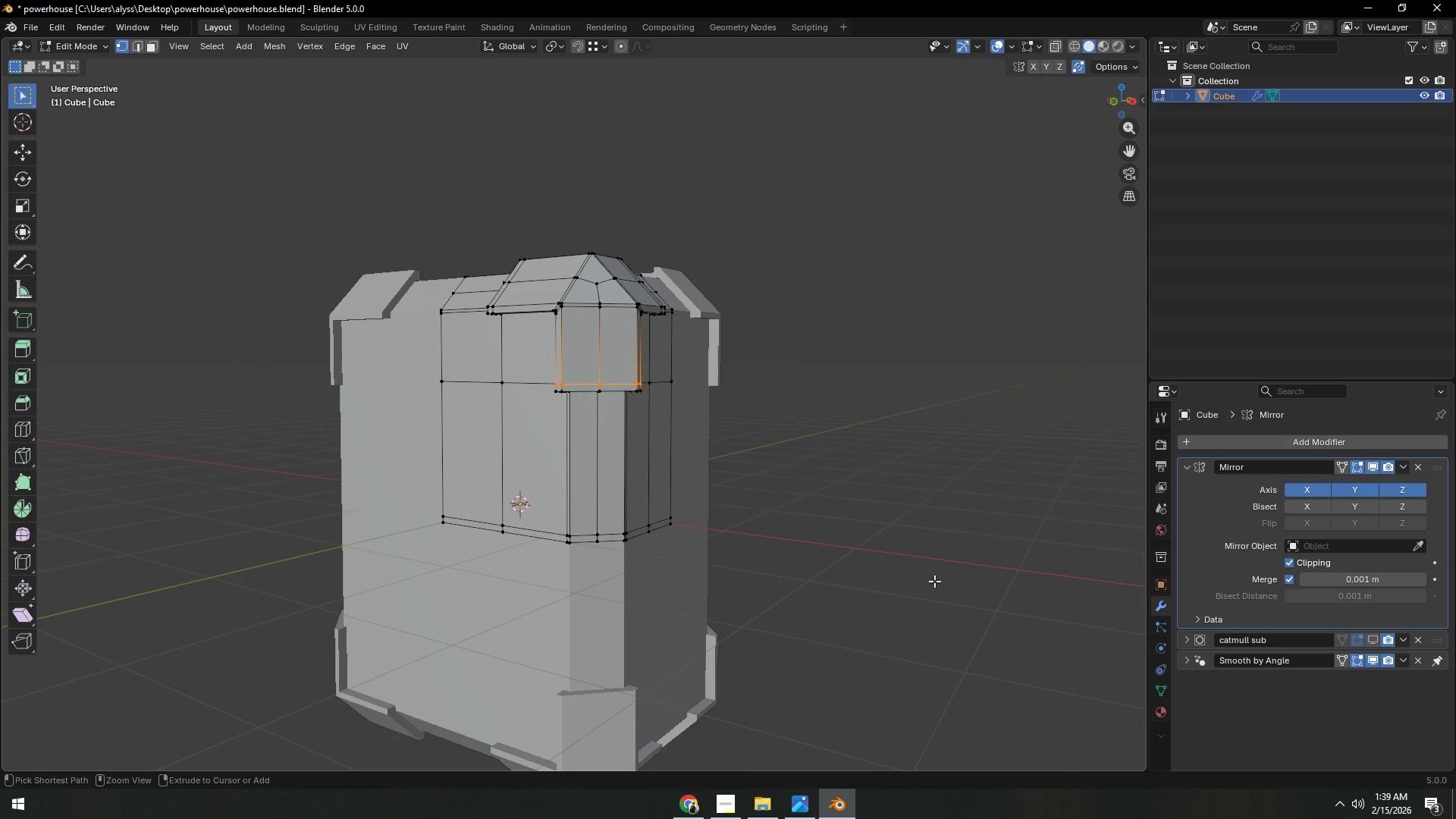 
key(Control+Z)
 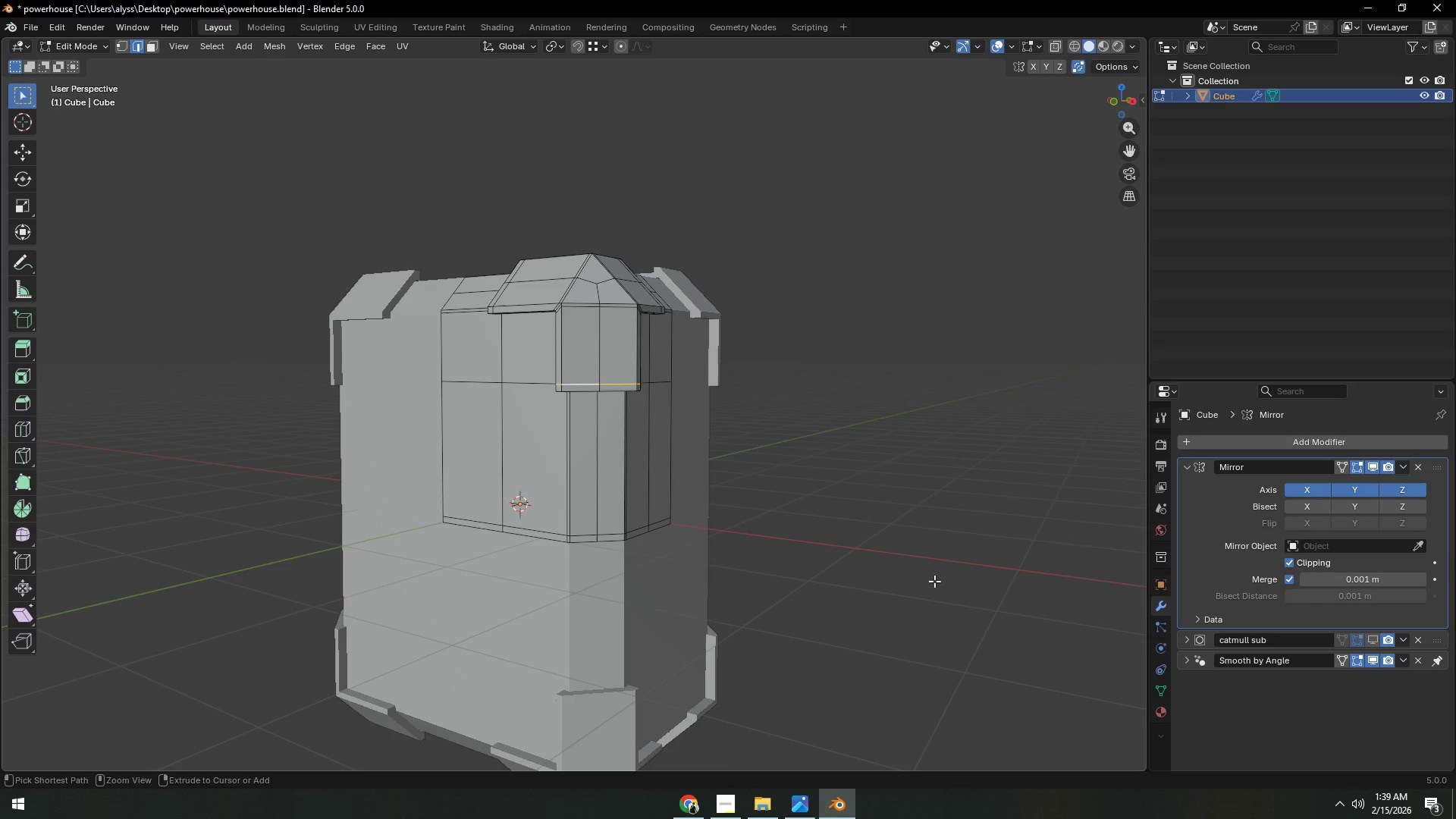 
key(Control+Z)
 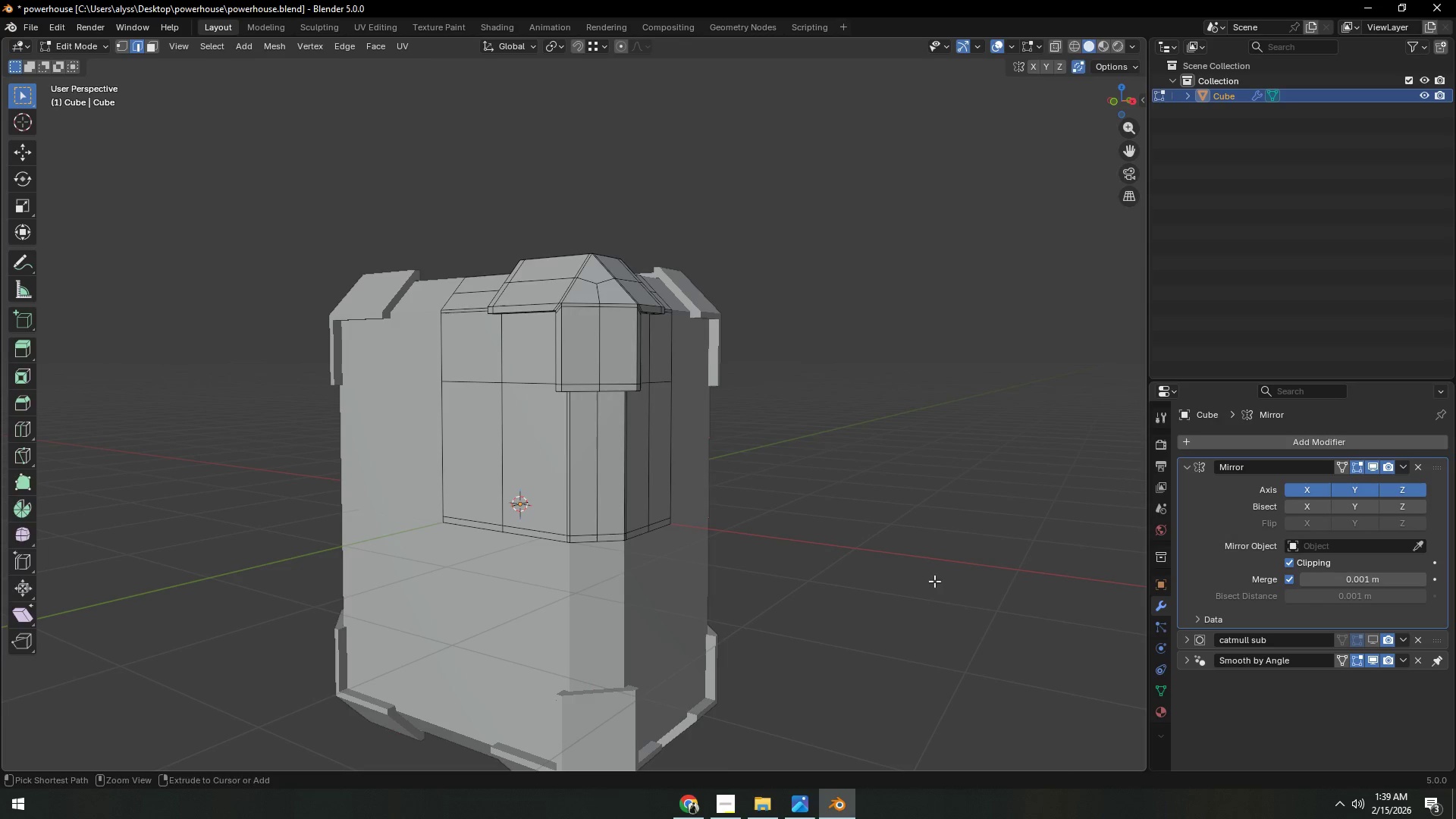 
key(Control+Z)
 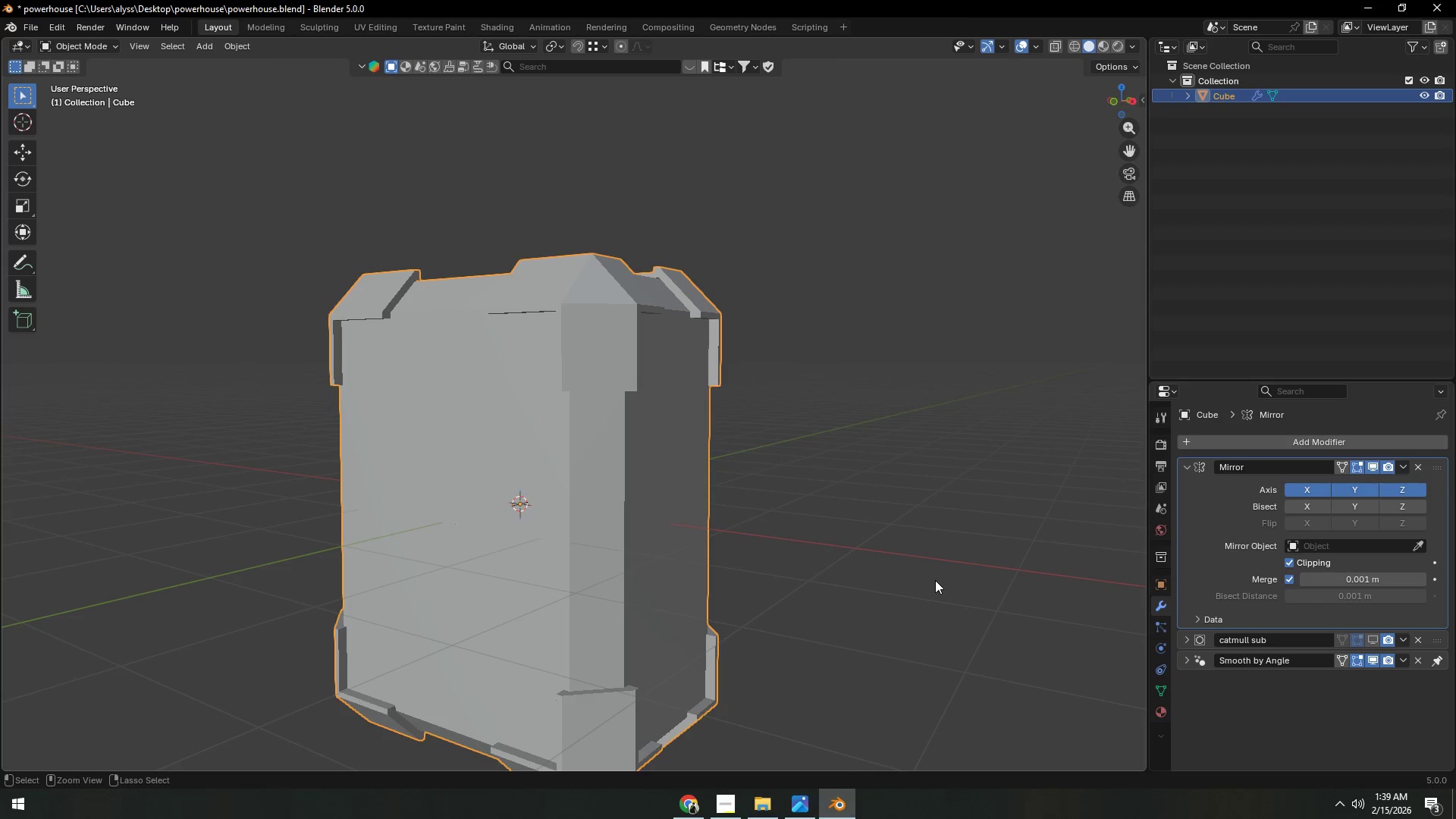 
key(Control+Z)
 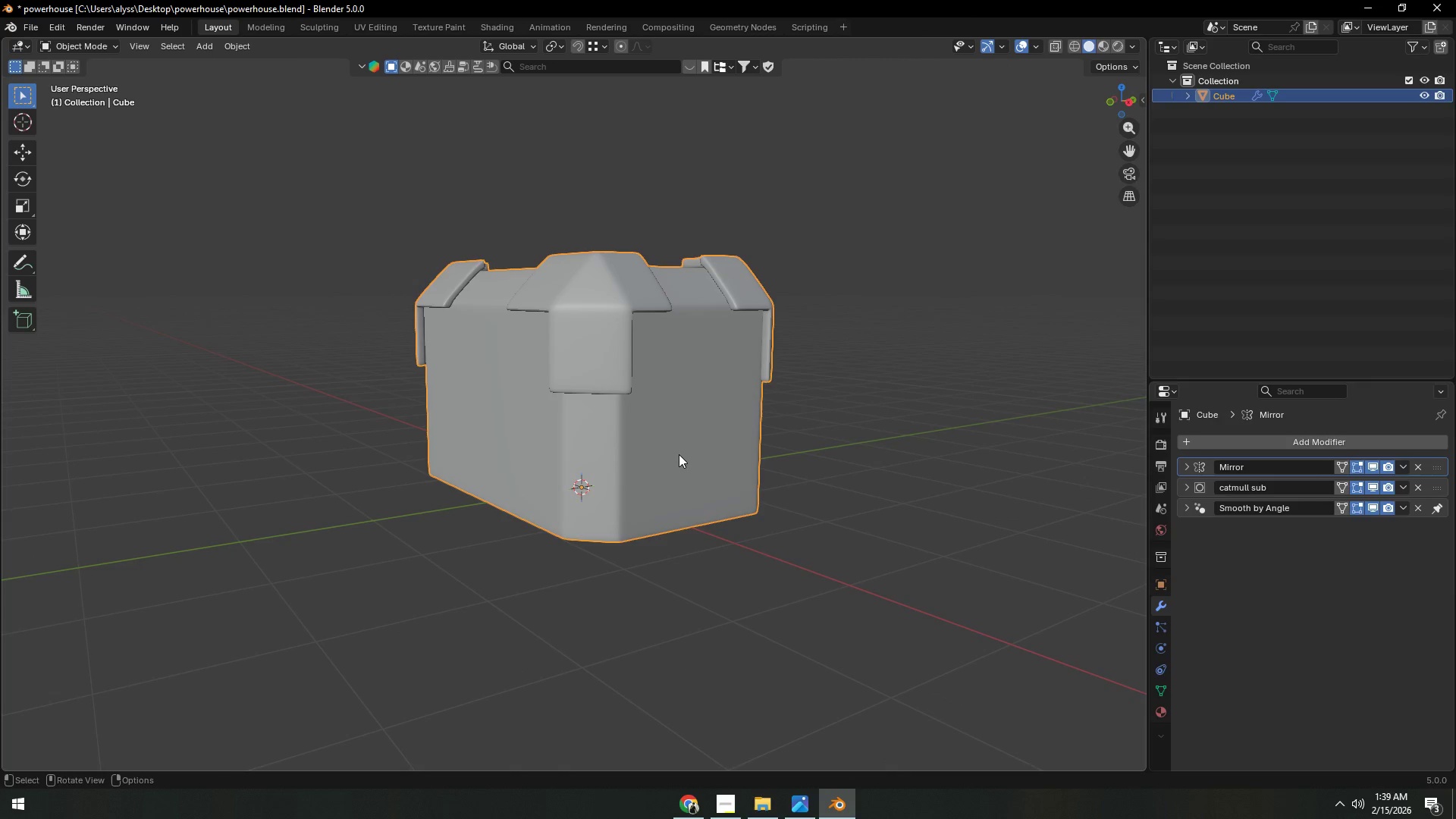 
key(Tab)
 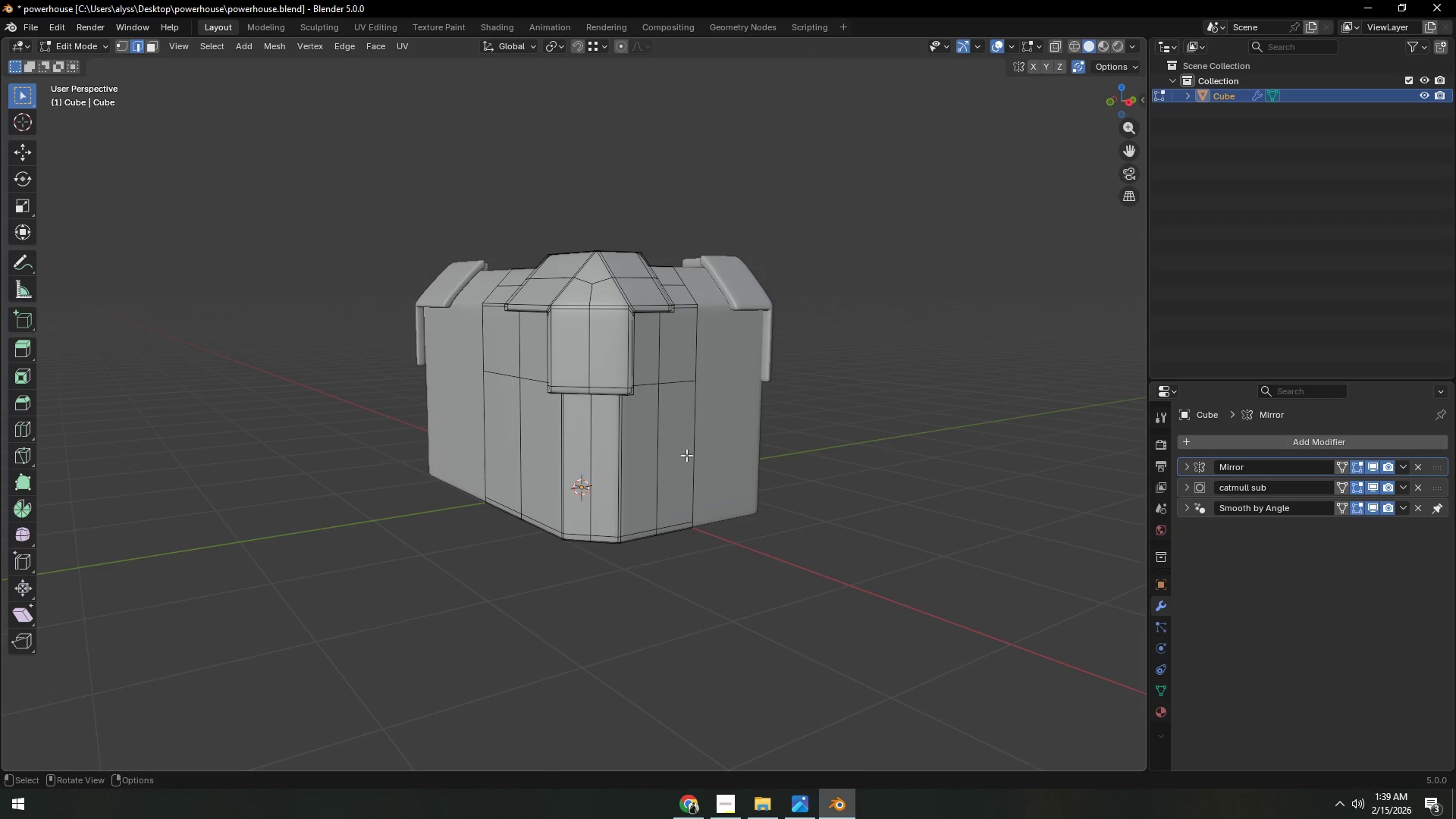 
key(Tab)
 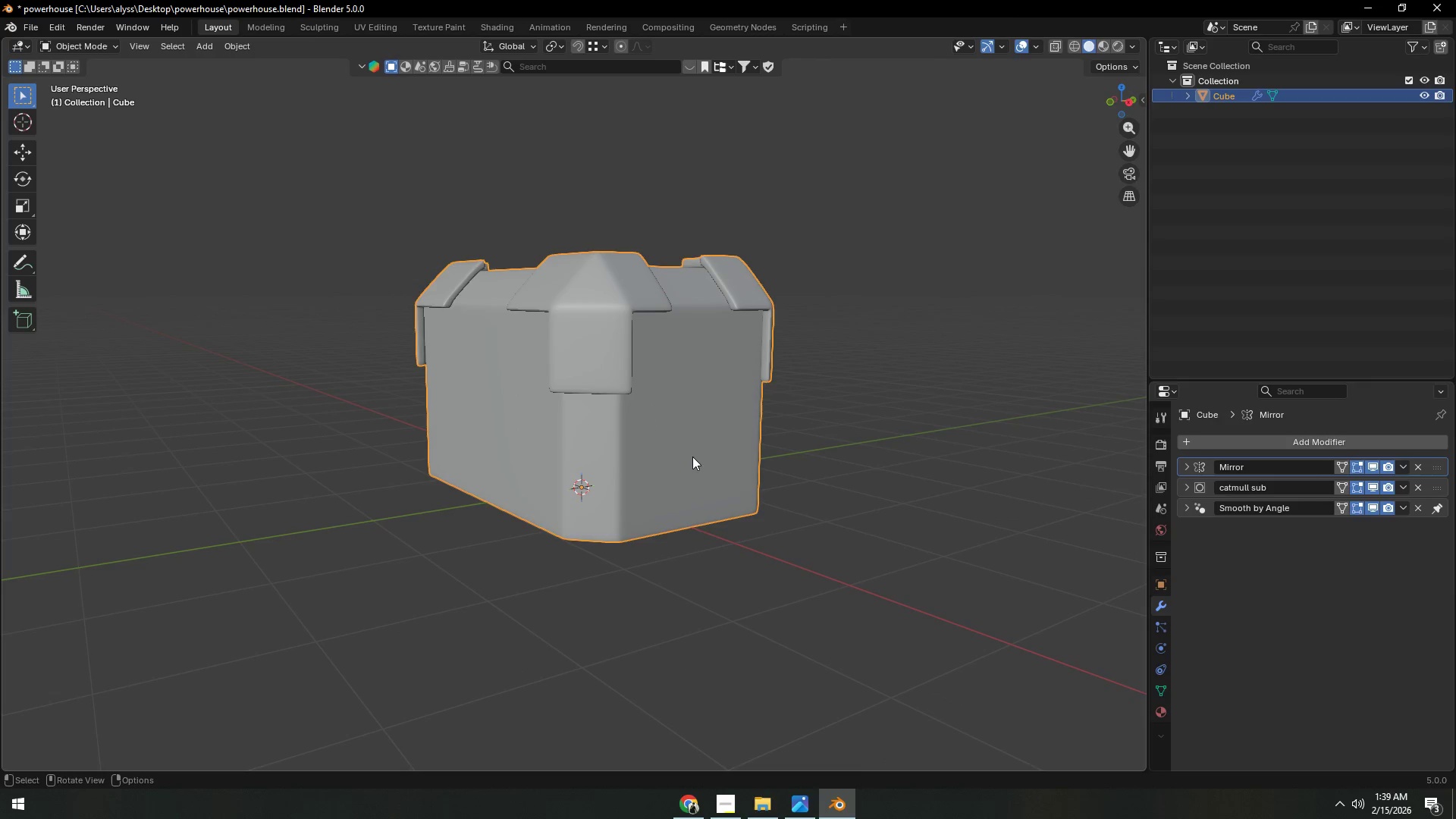 
key(Tab)
 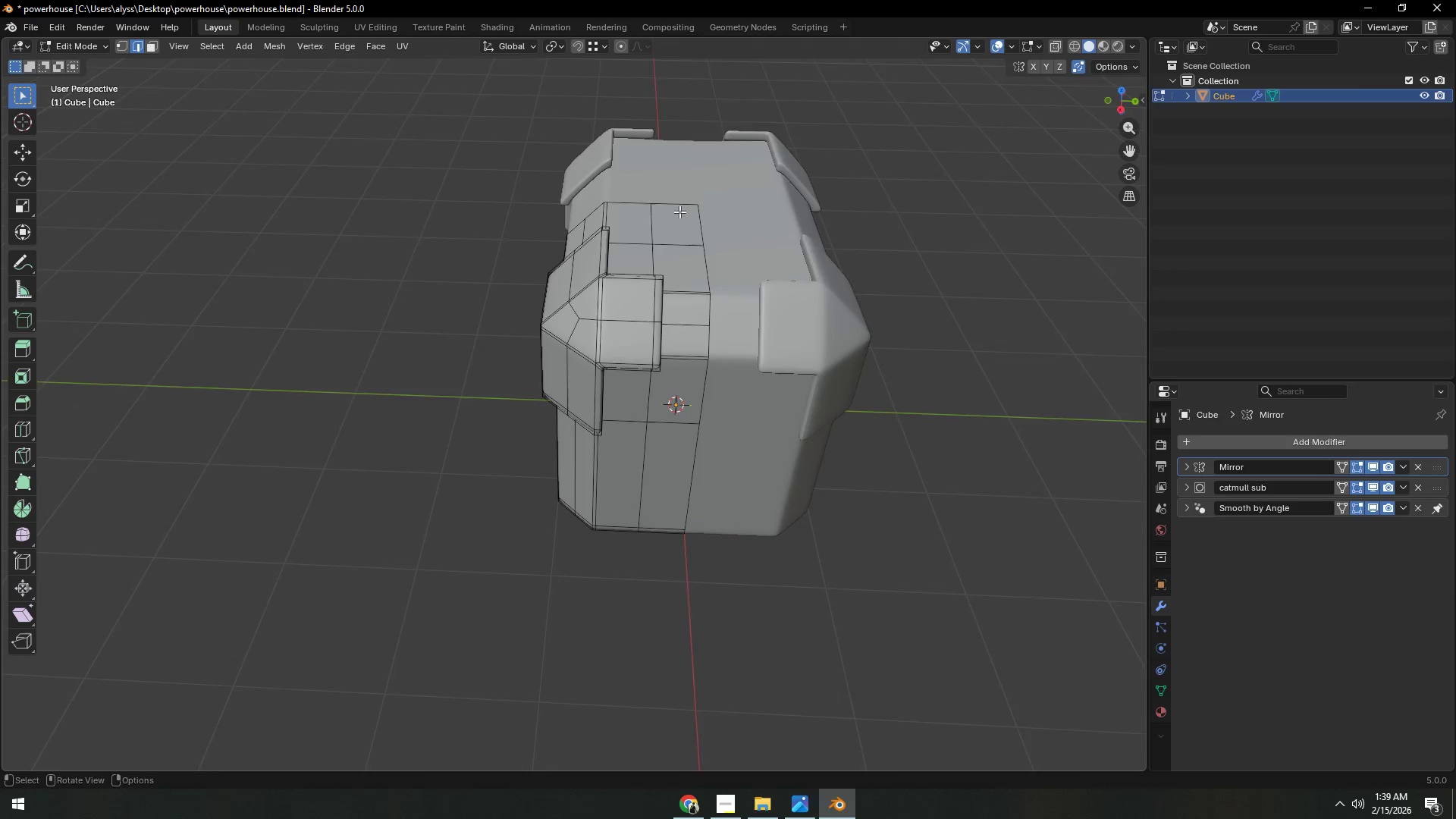 
hold_key(key=ShiftLeft, duration=0.31)
 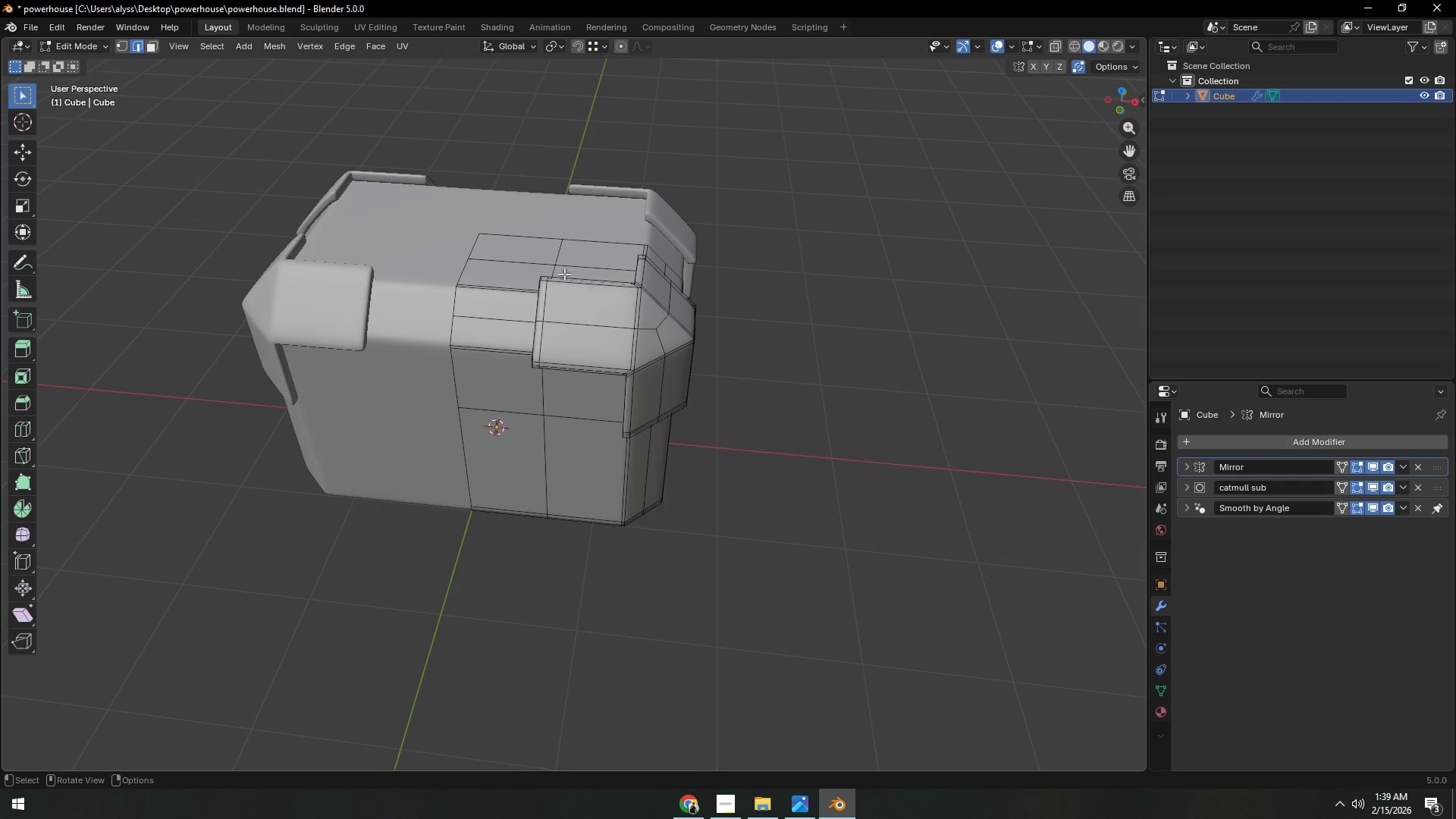 
key(1)
 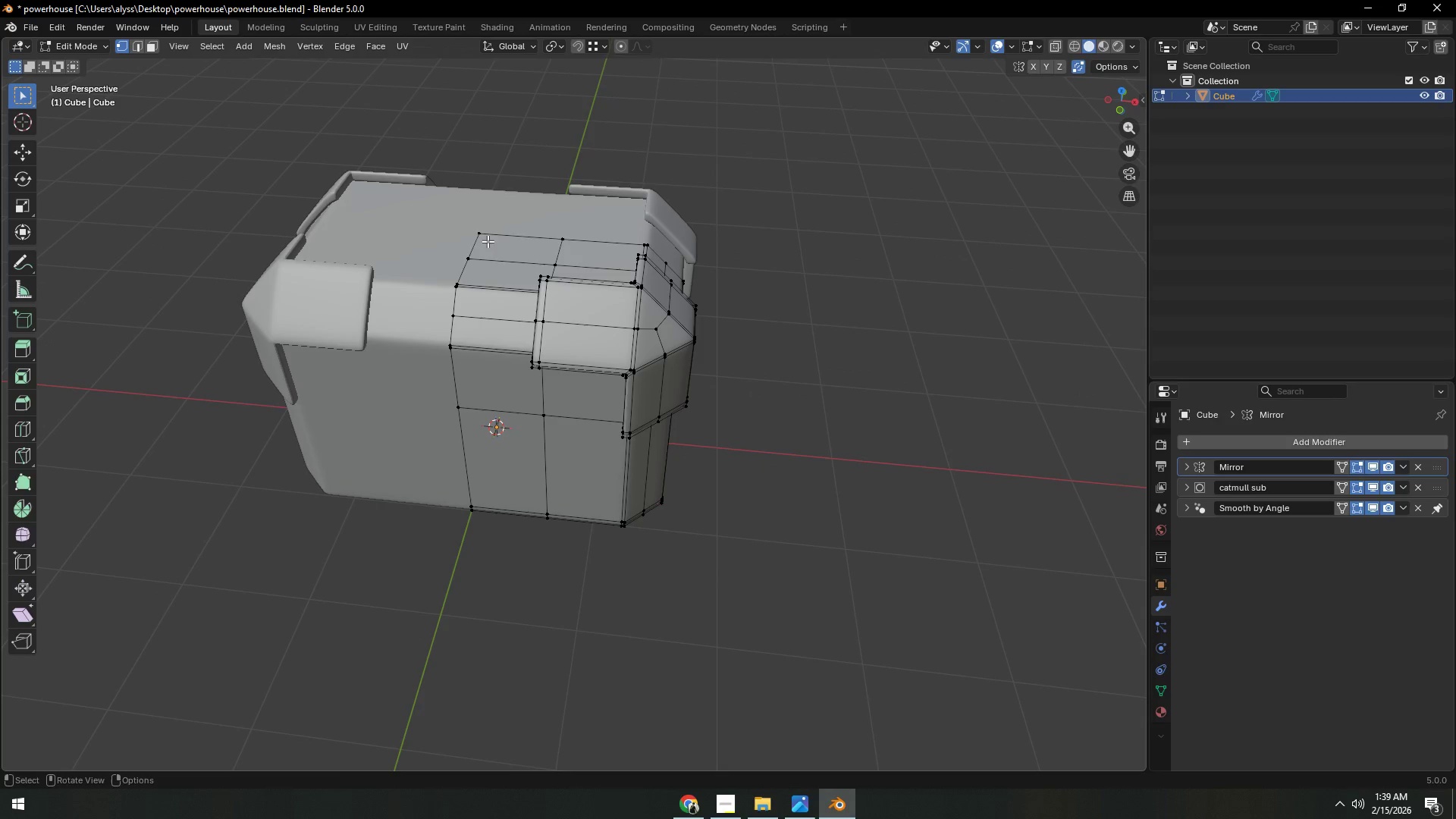 
left_click([482, 237])
 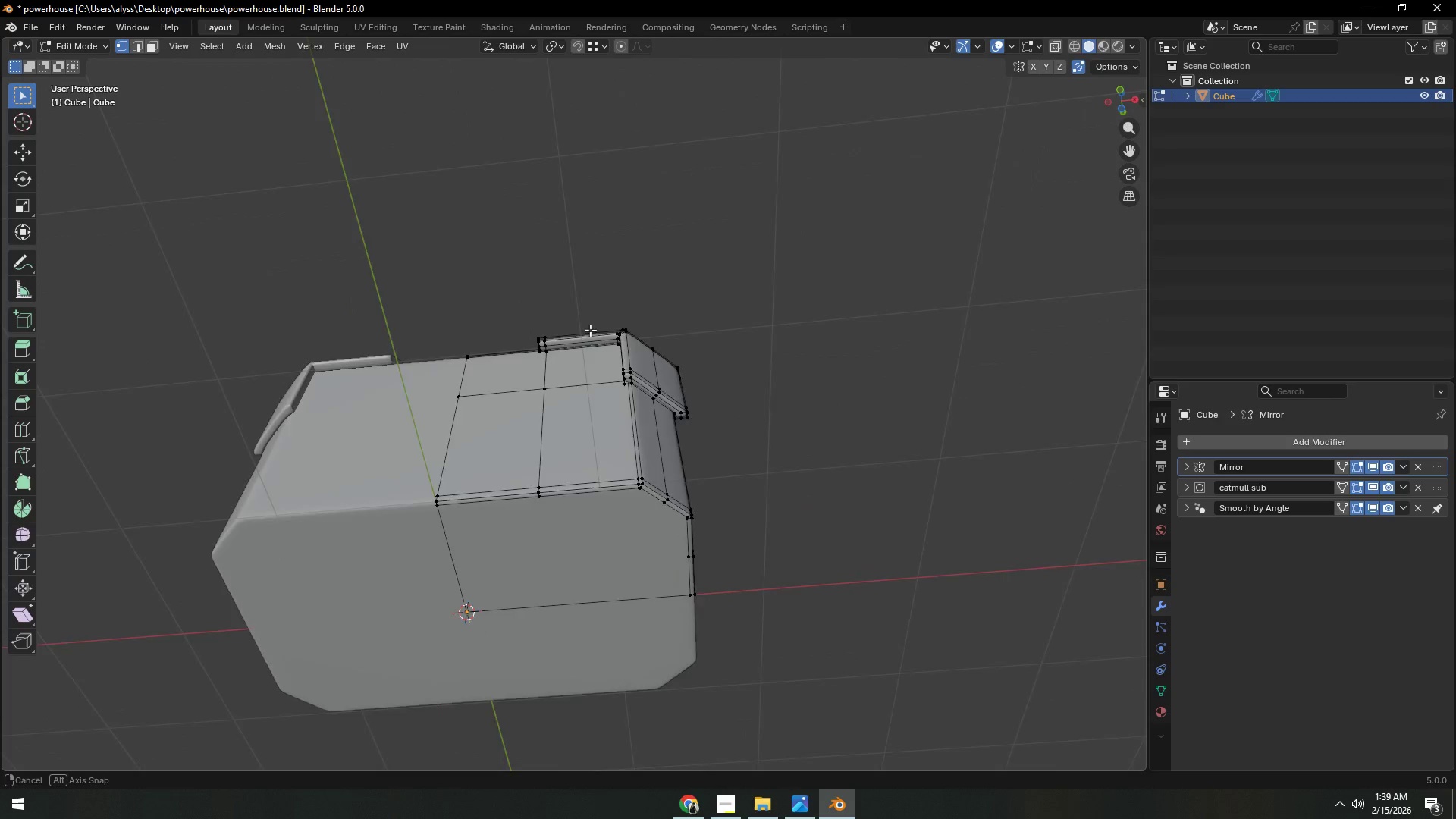 
hold_key(key=ShiftLeft, duration=0.5)
left_click([451, 601])
 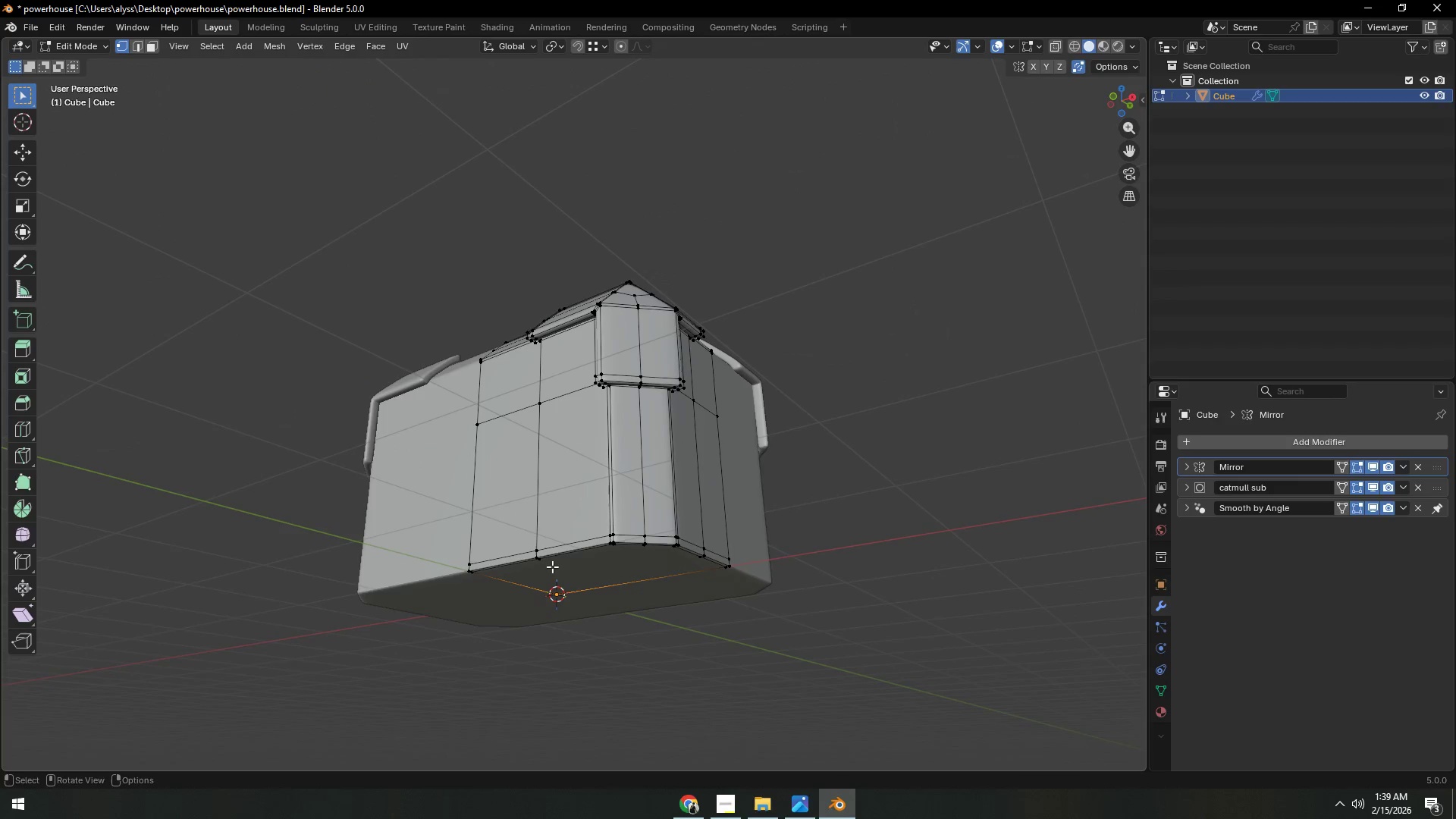 
key(Shift+S)
 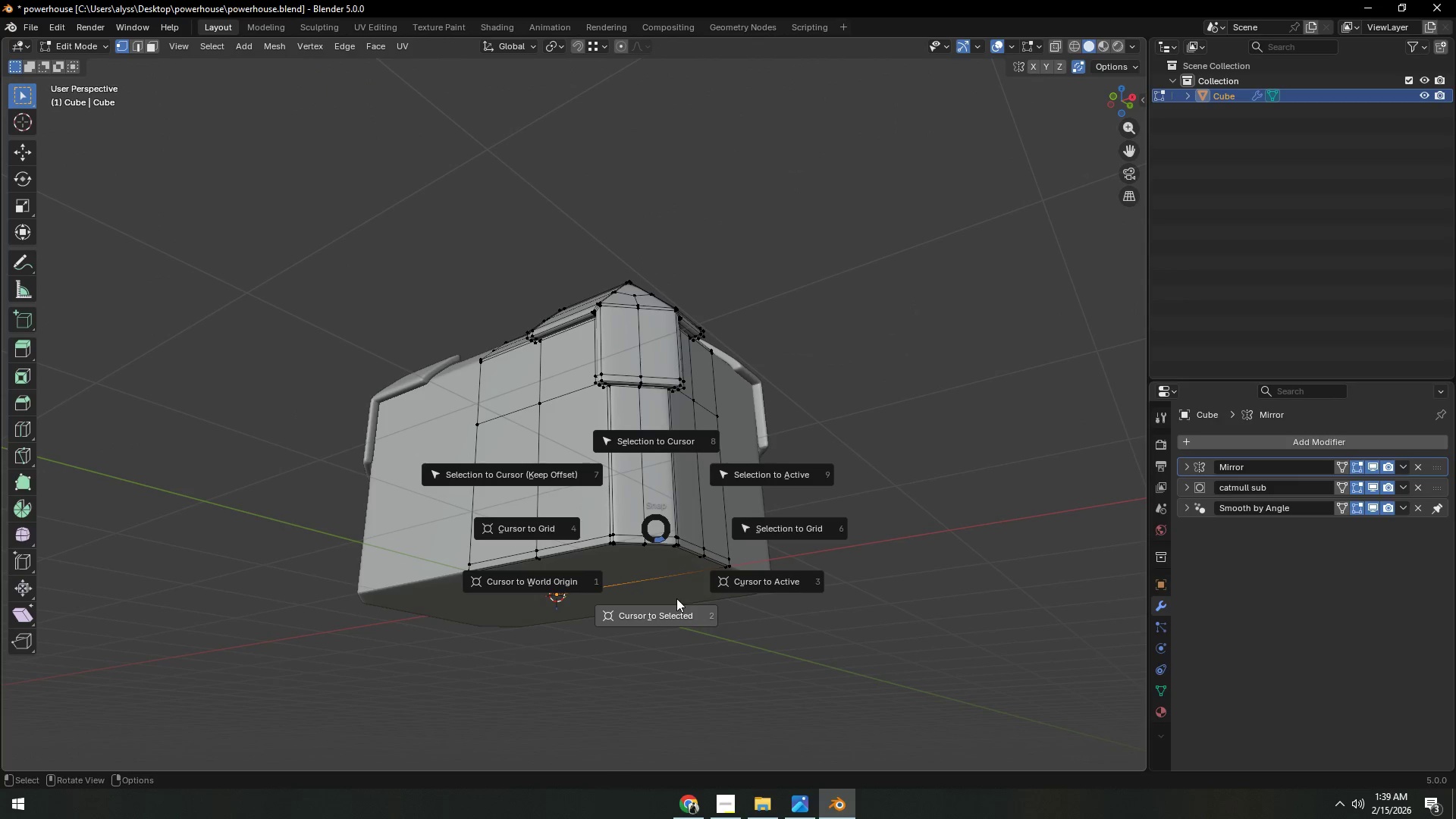 
left_click([676, 599])
 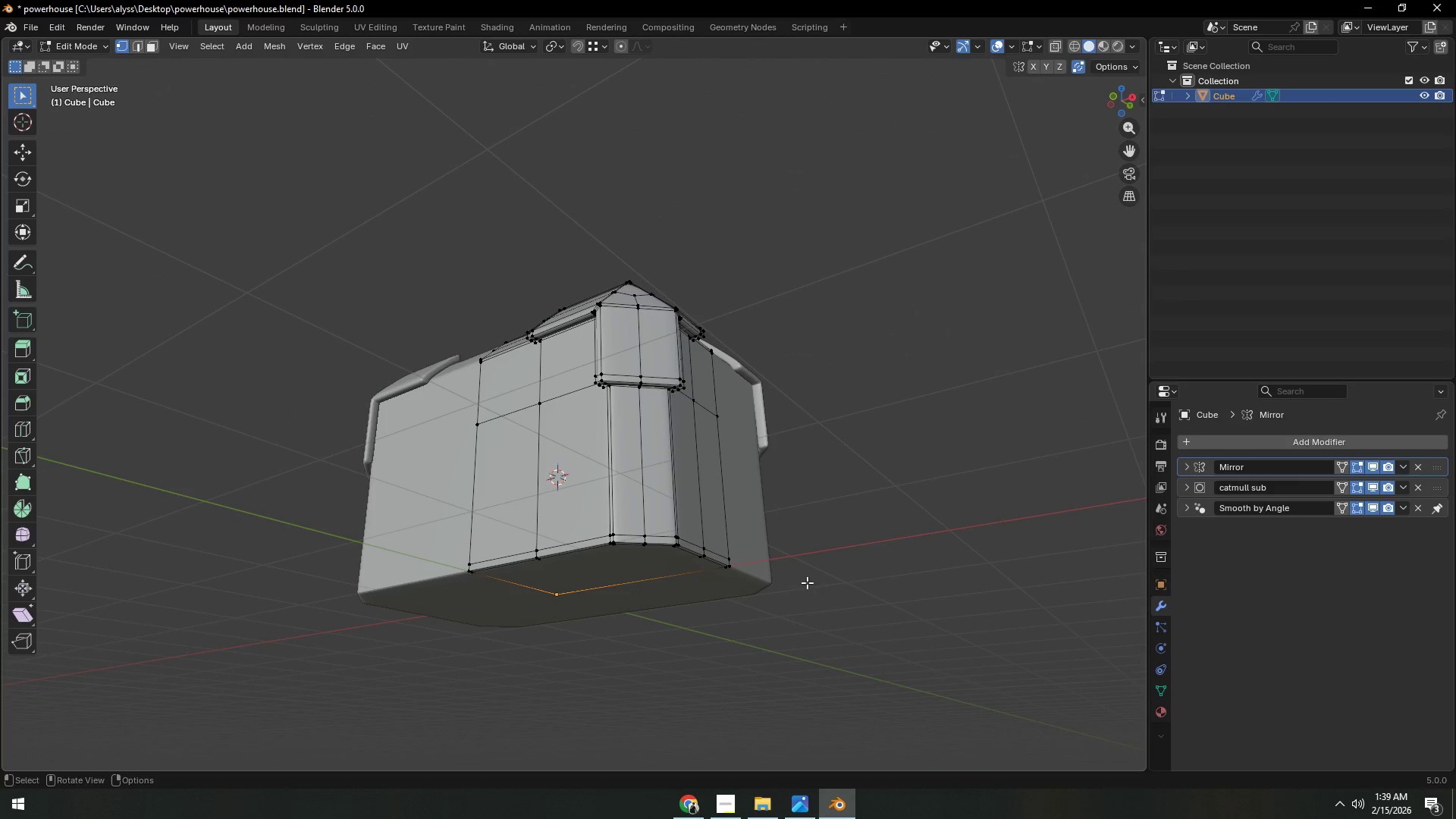 
left_click([878, 574])
 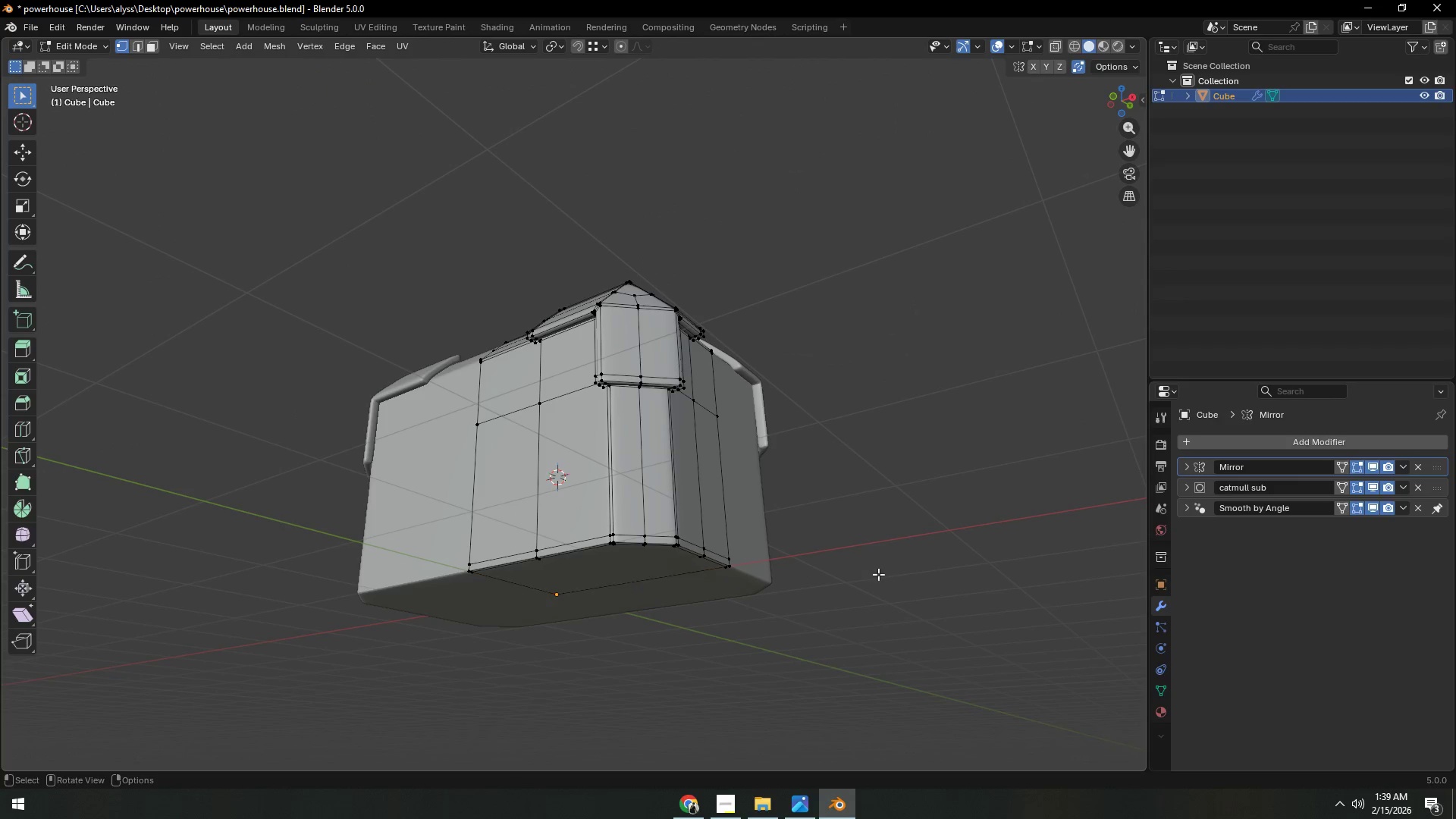 
key(Tab)
 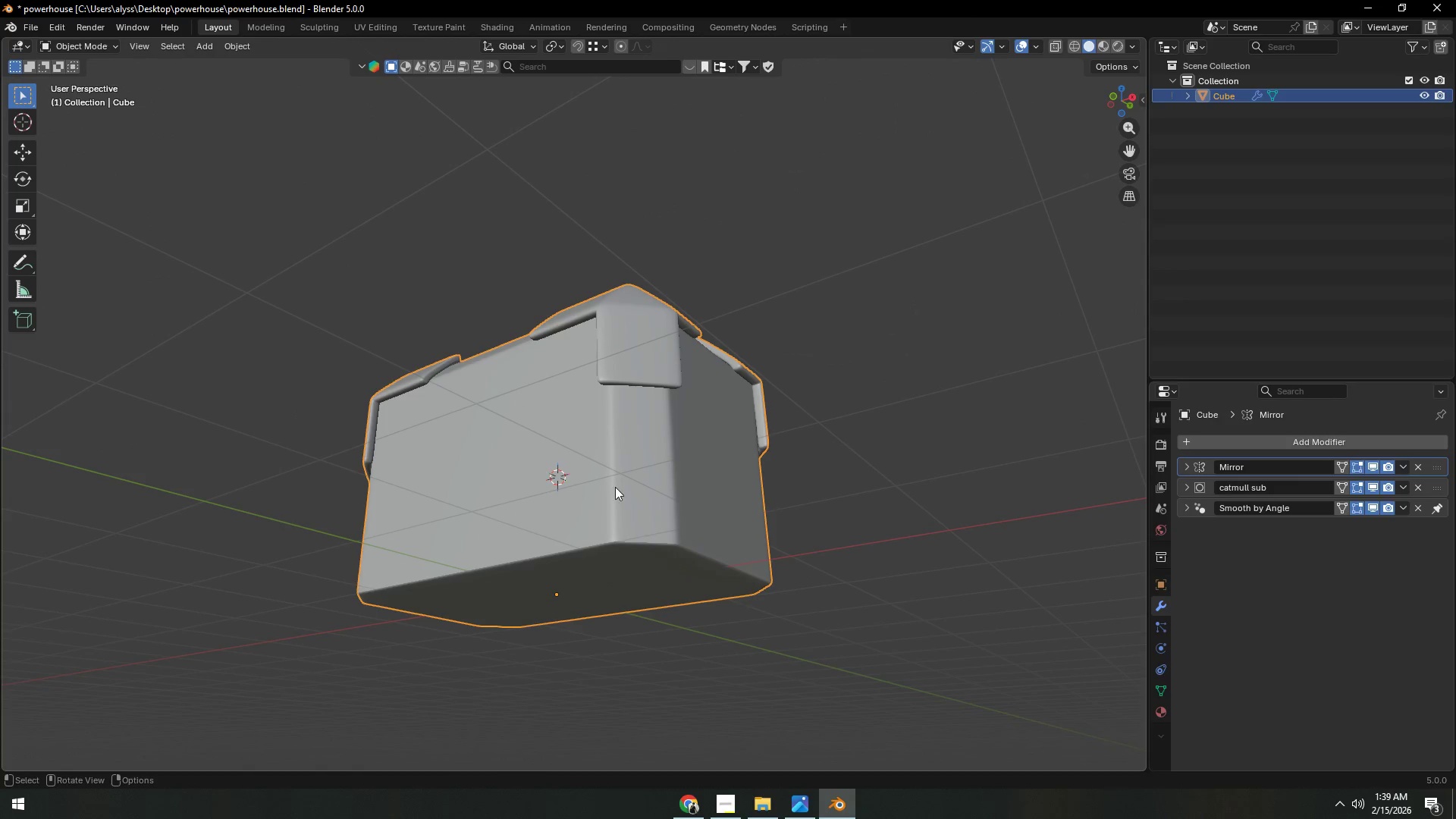 
right_click([607, 487])
 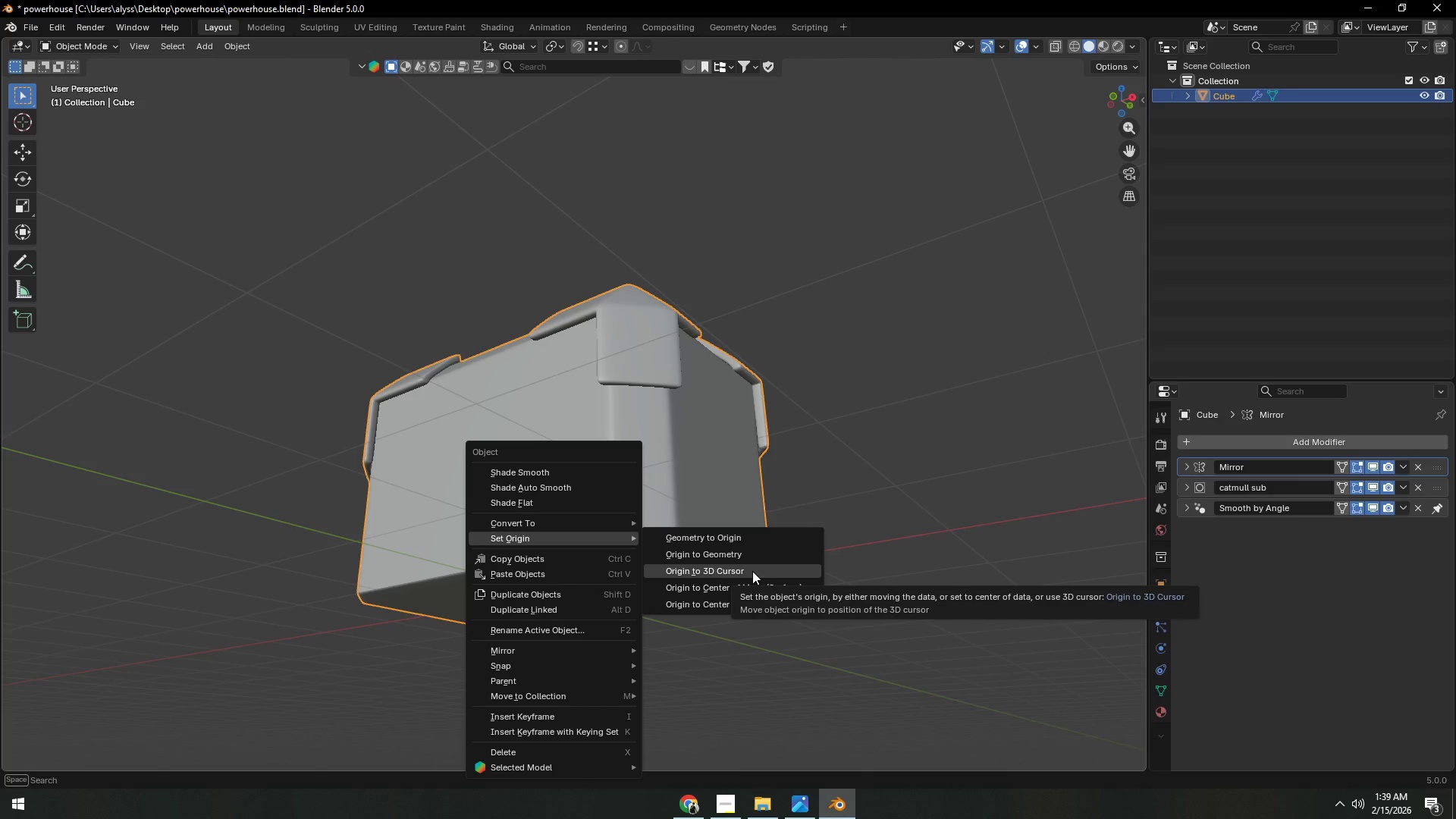 
left_click([752, 571])
 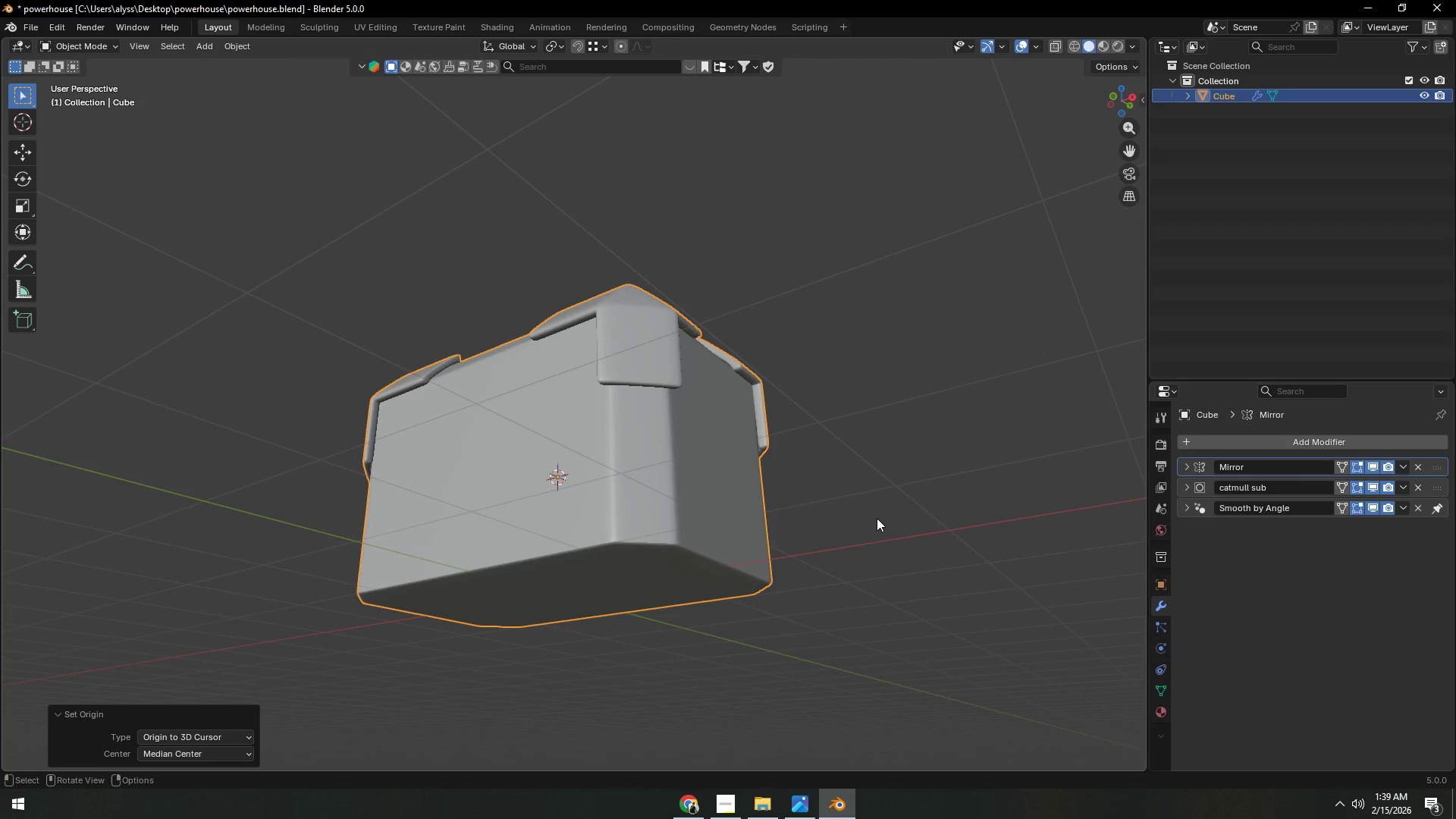 
left_click([877, 518])
 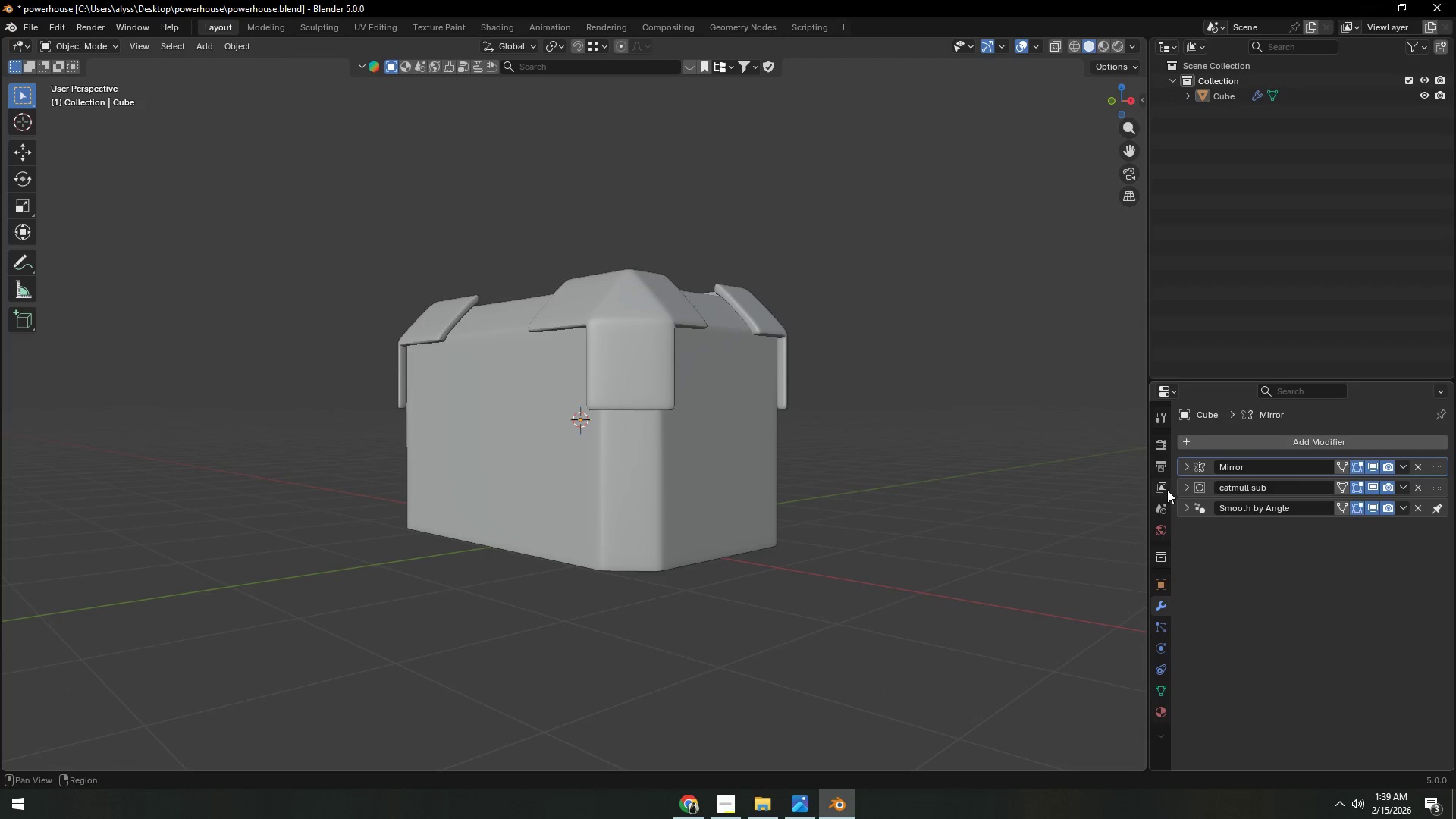 
left_click([1188, 470])
 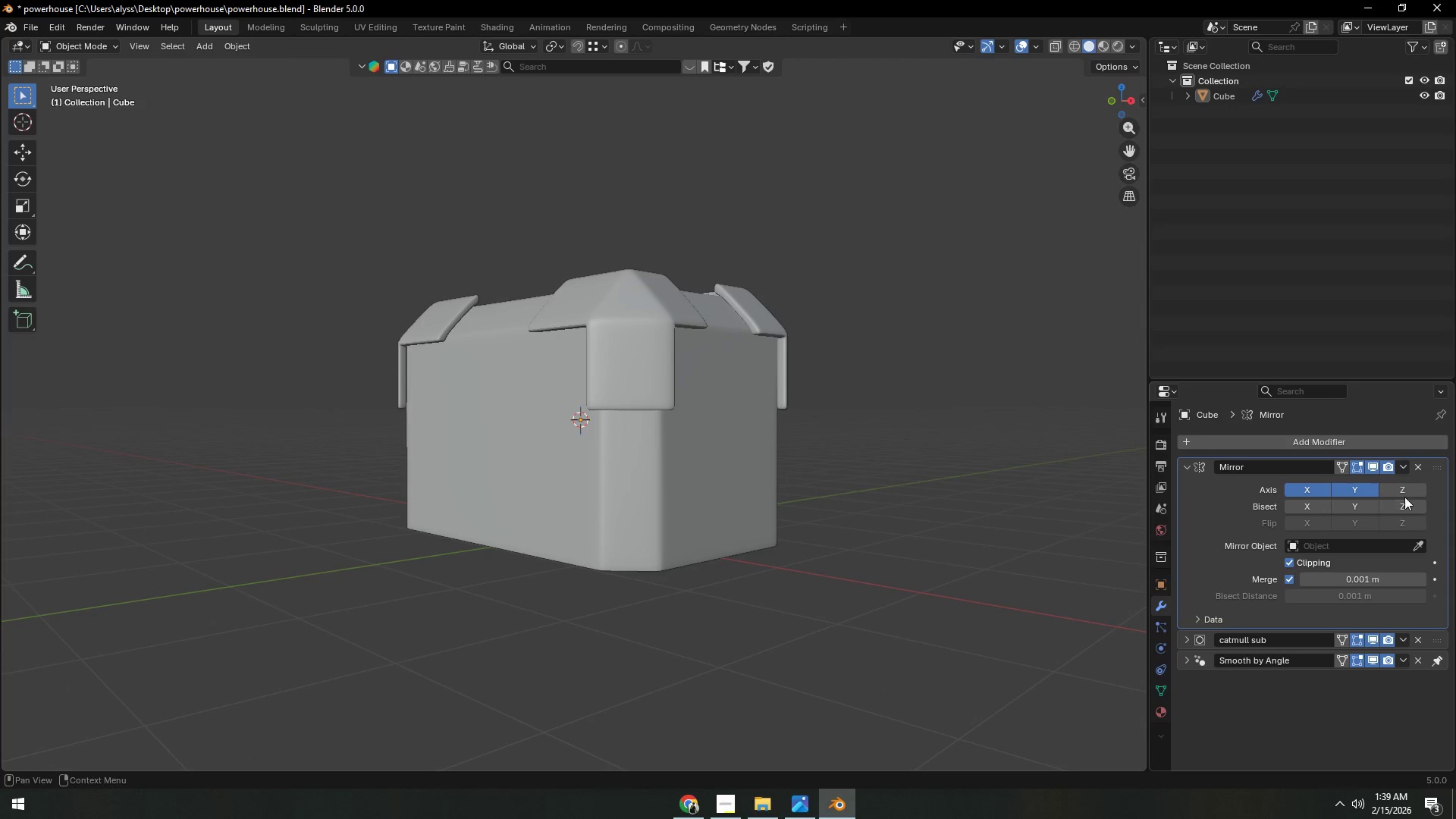 
left_click([1406, 493])
 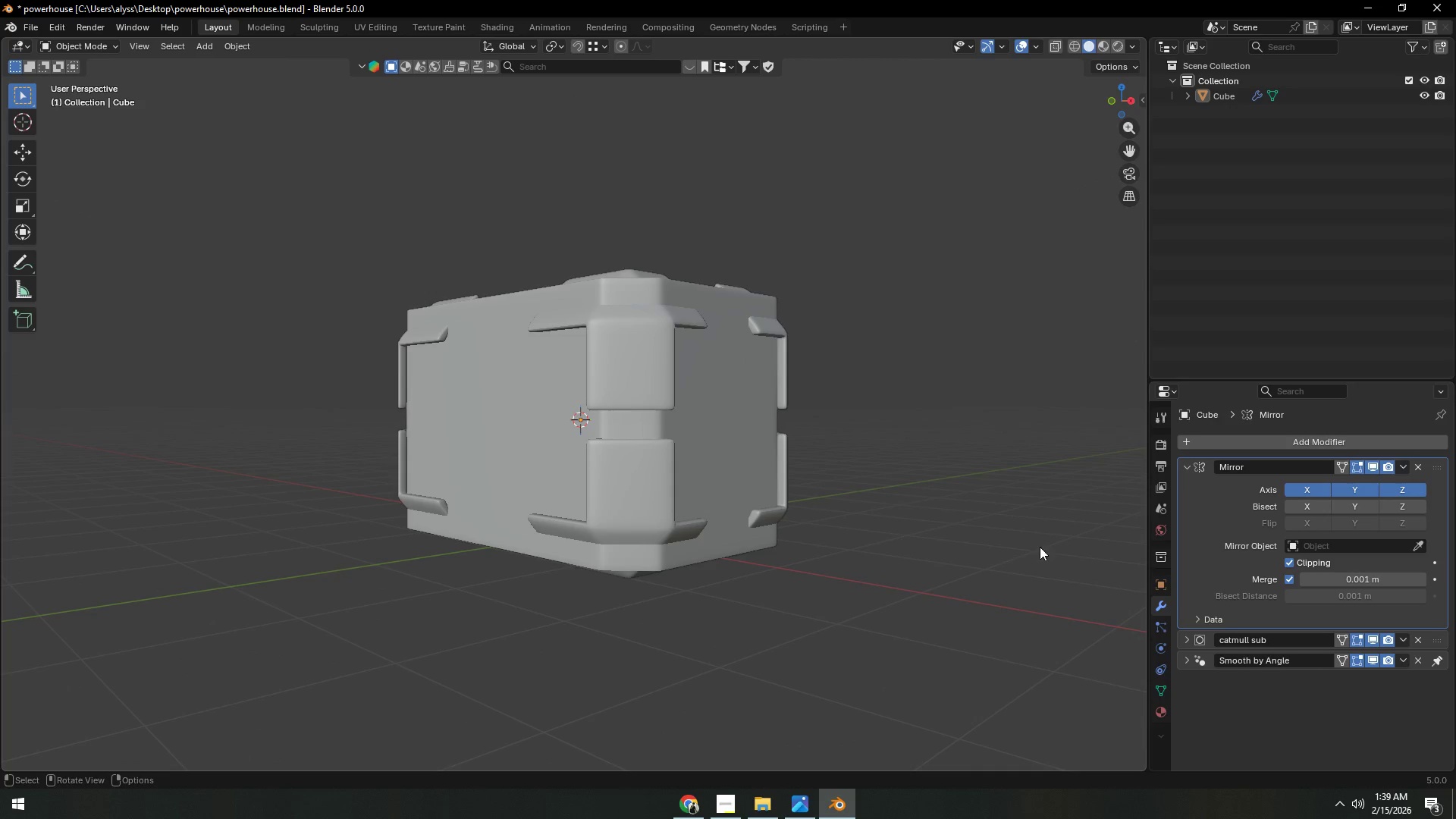 
left_click([1003, 528])
 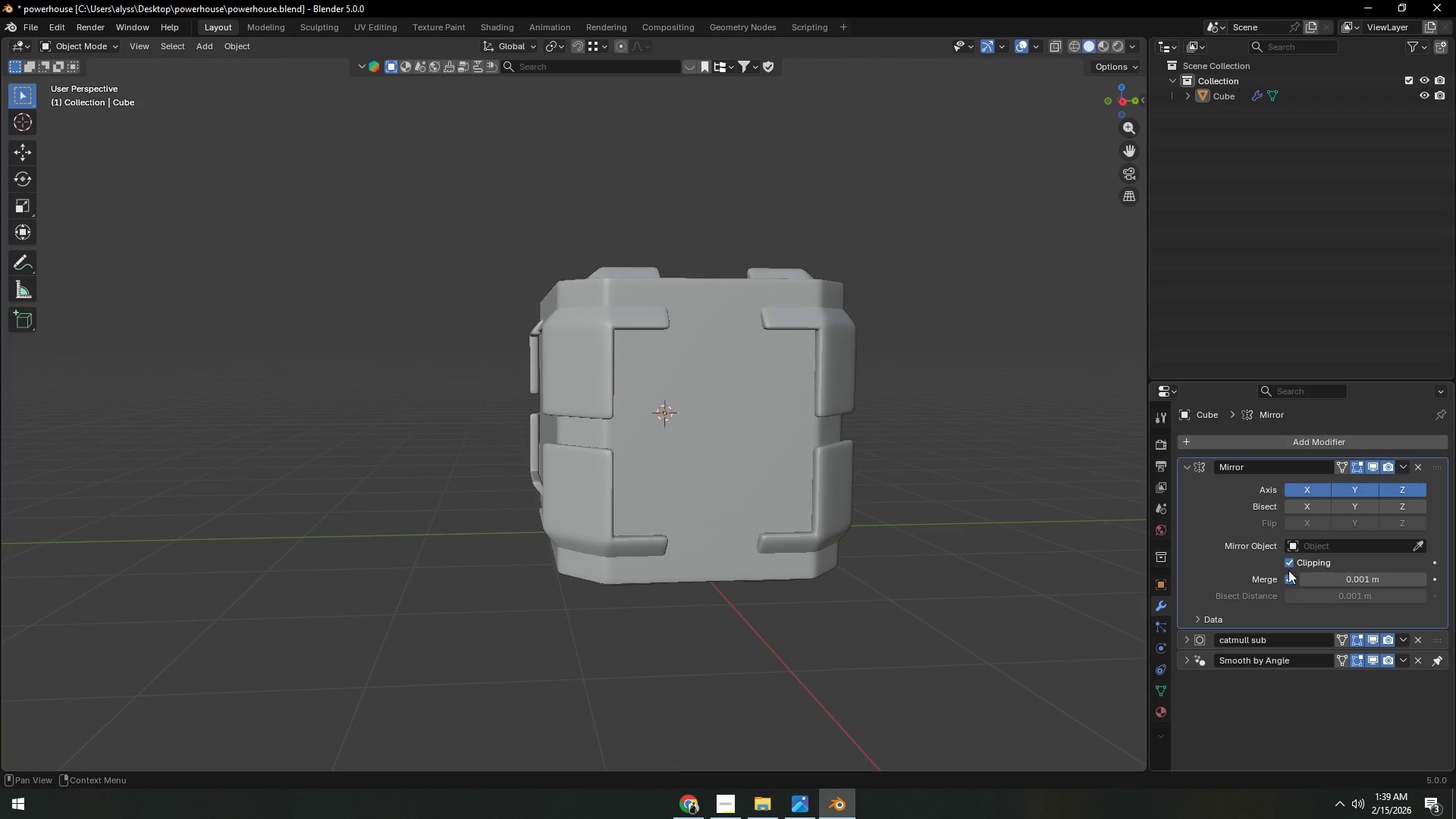 
key(Tab)
 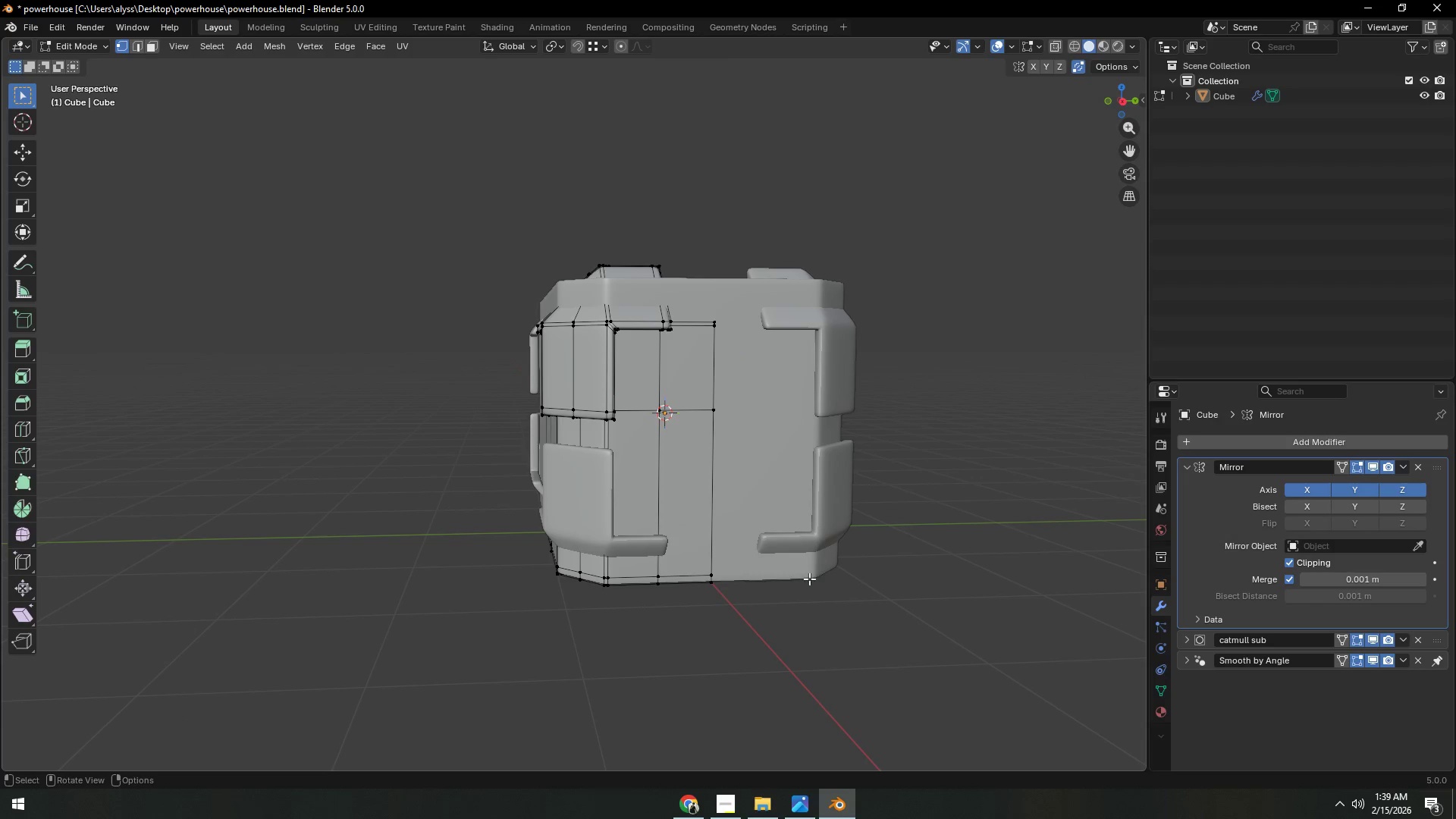 
key(Backquote)
 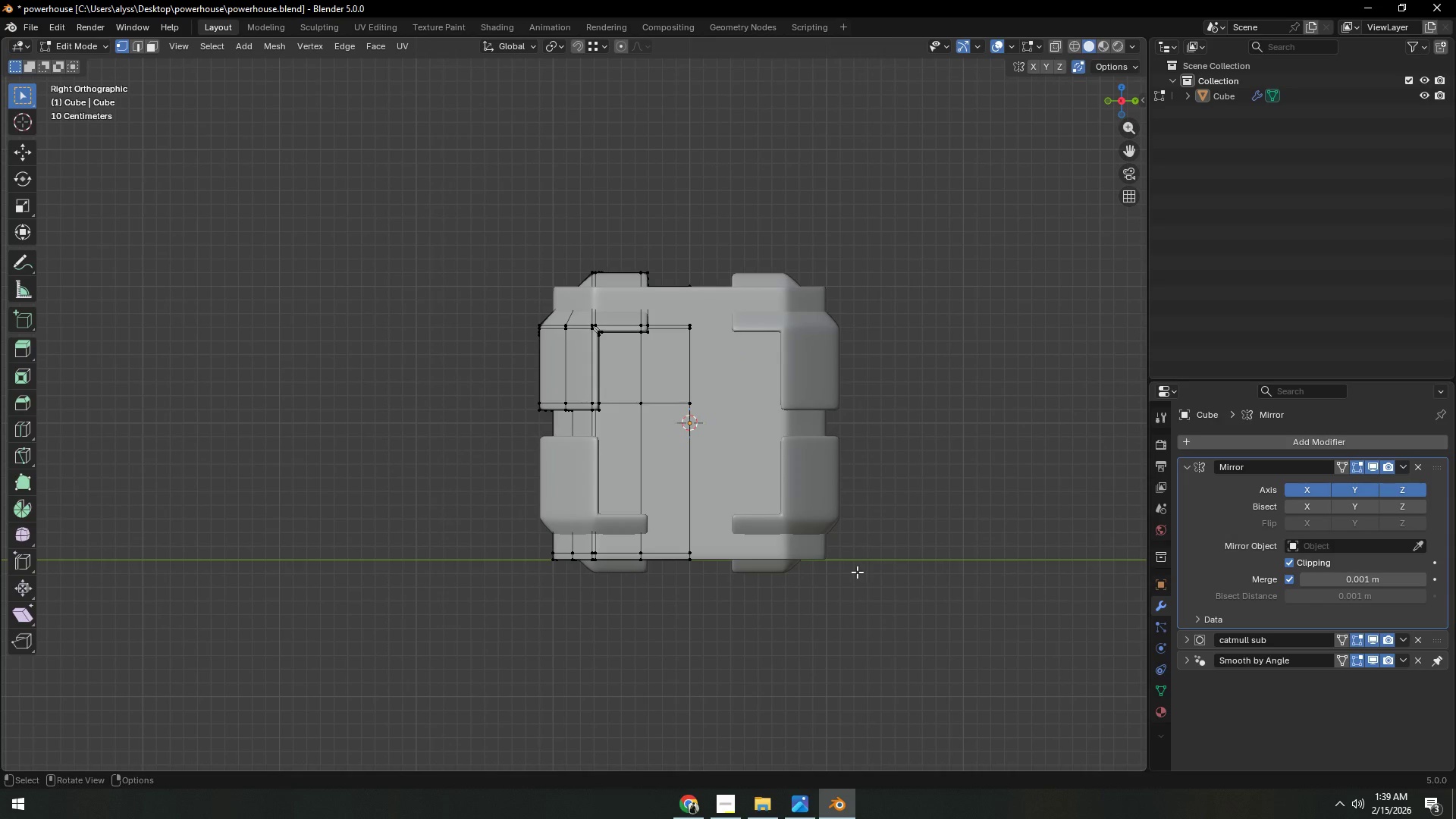 
key(Control+R)
 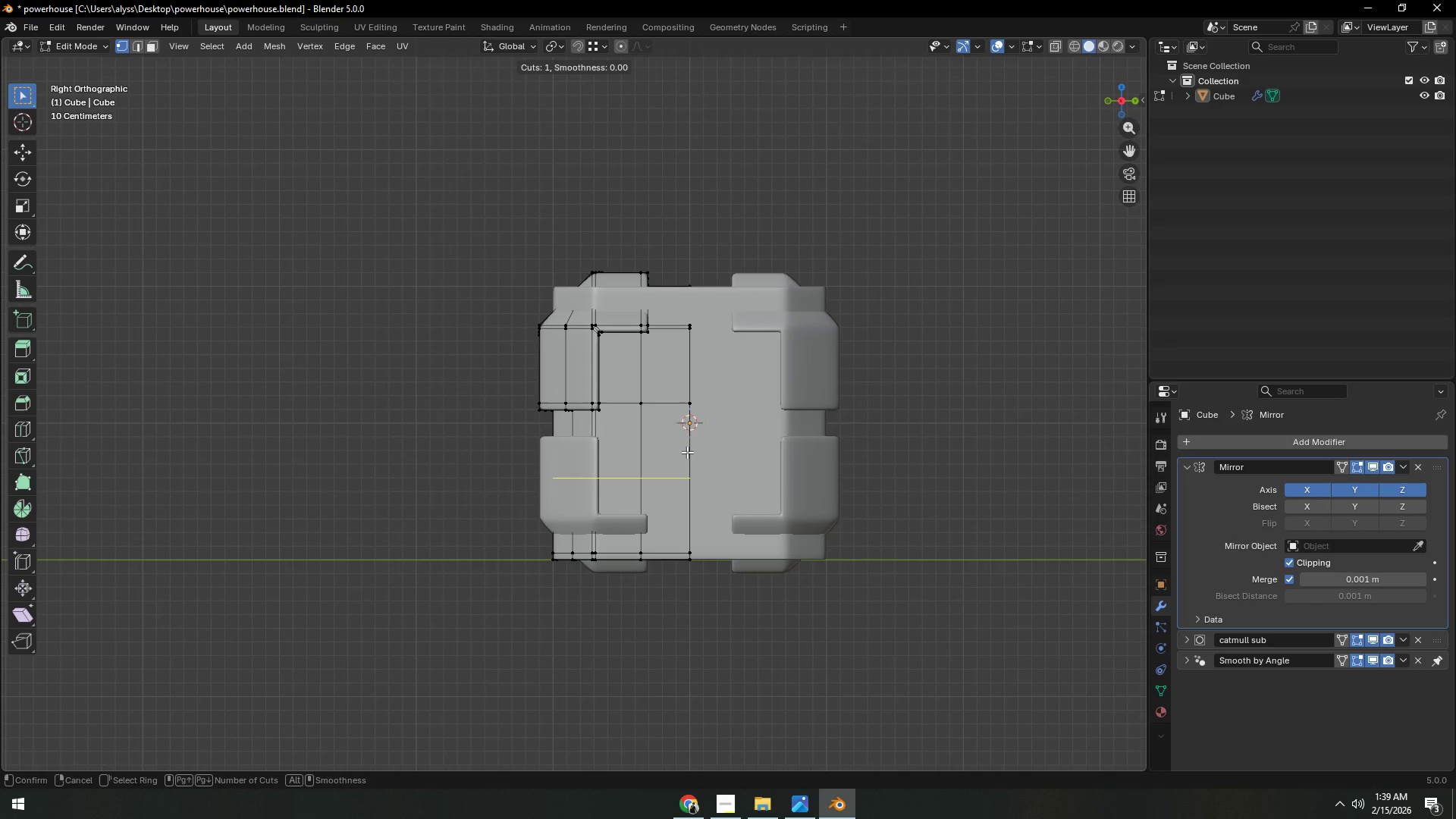 
left_click([687, 452])
 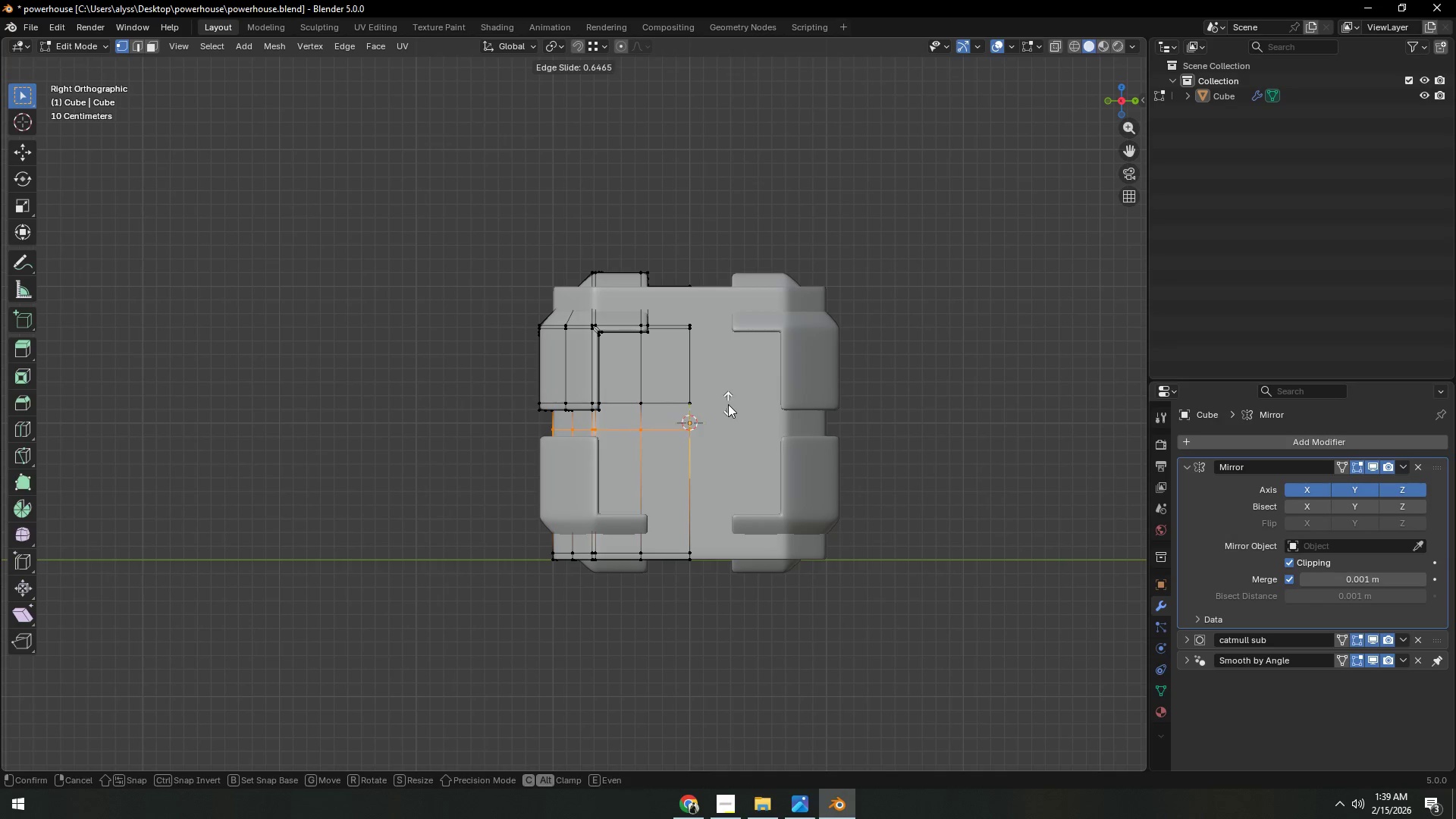 
left_click([730, 439])
 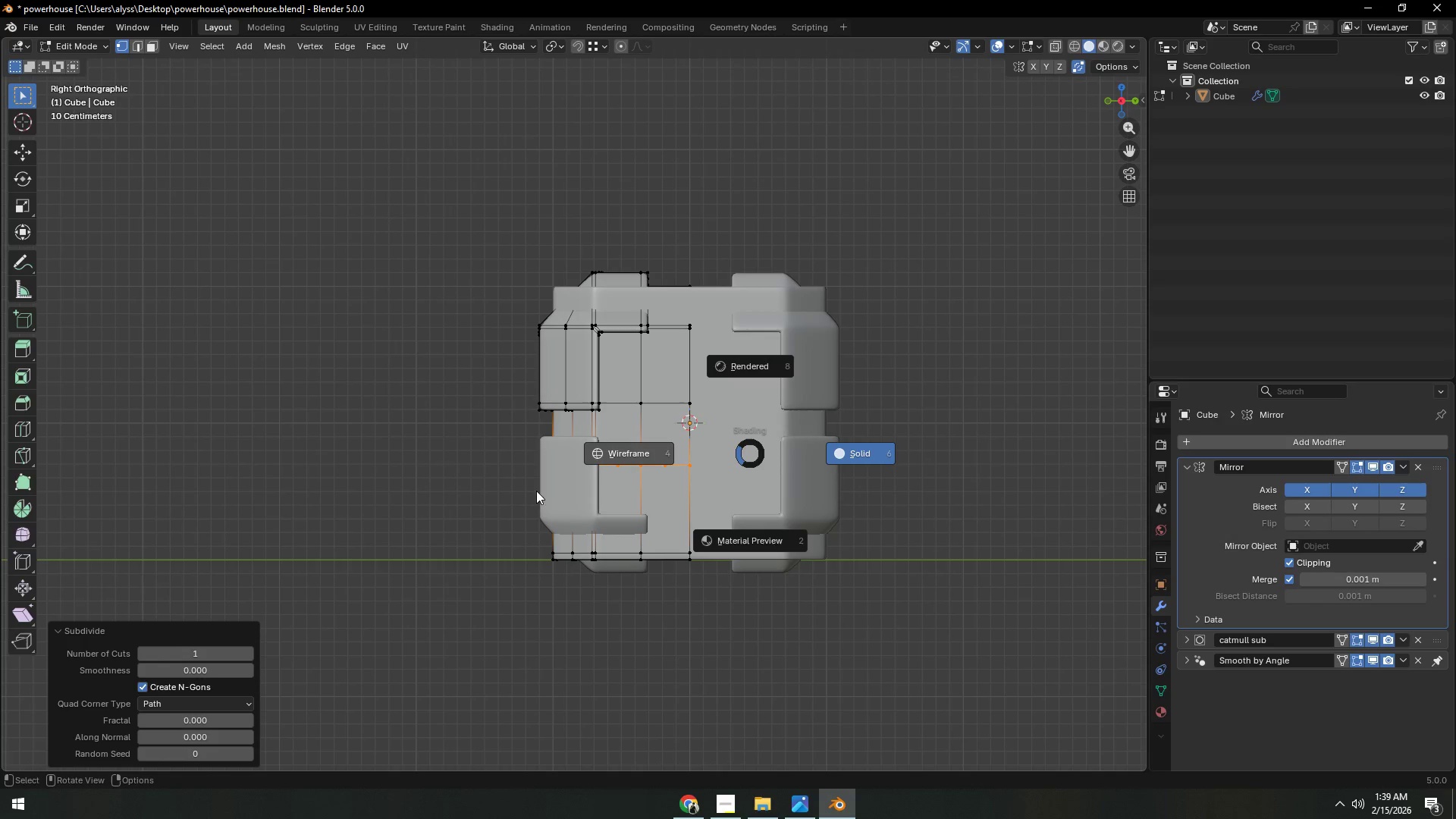 
right_click([730, 439])
 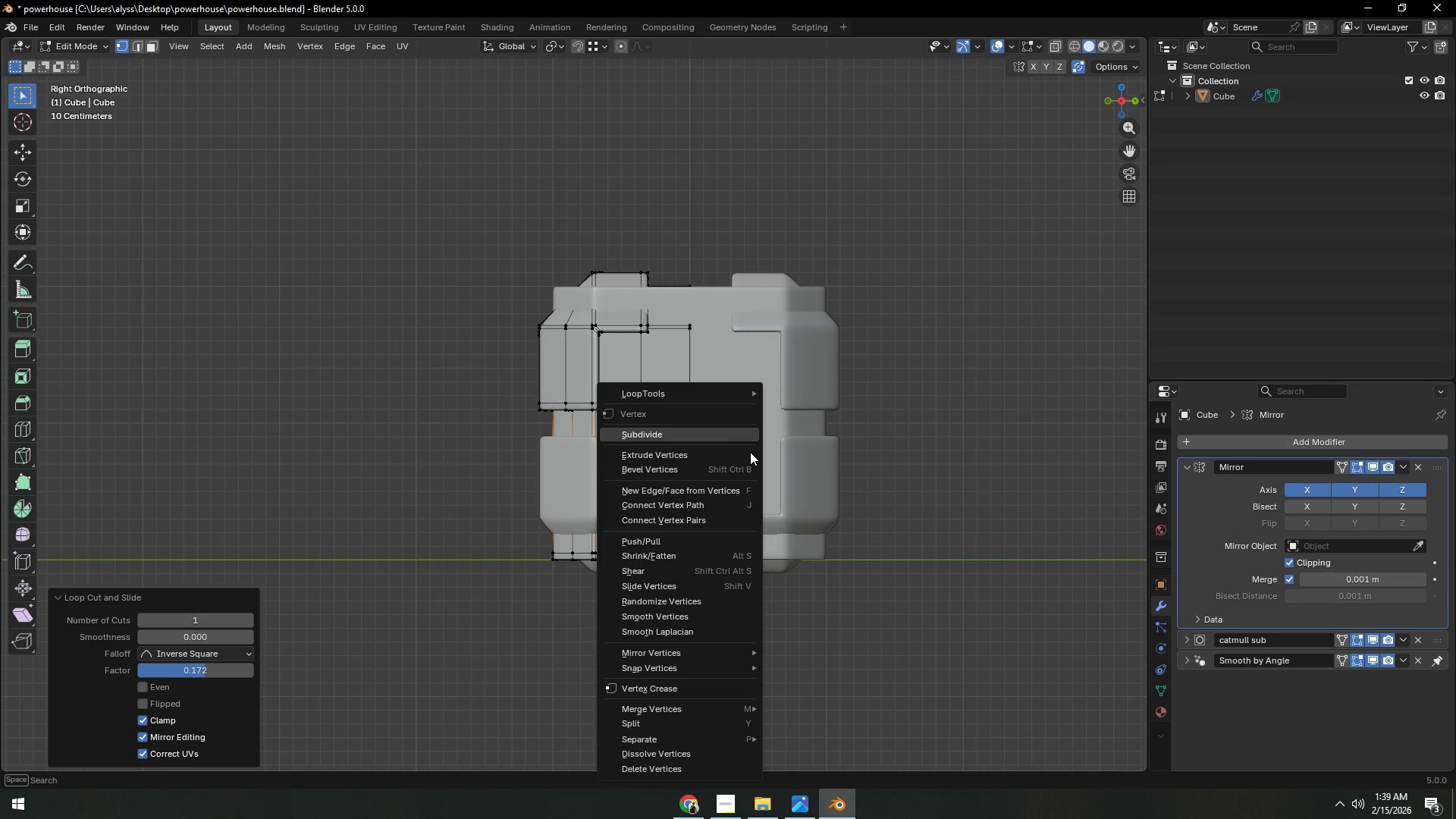 
hold_key(key=Z, duration=0.47)
 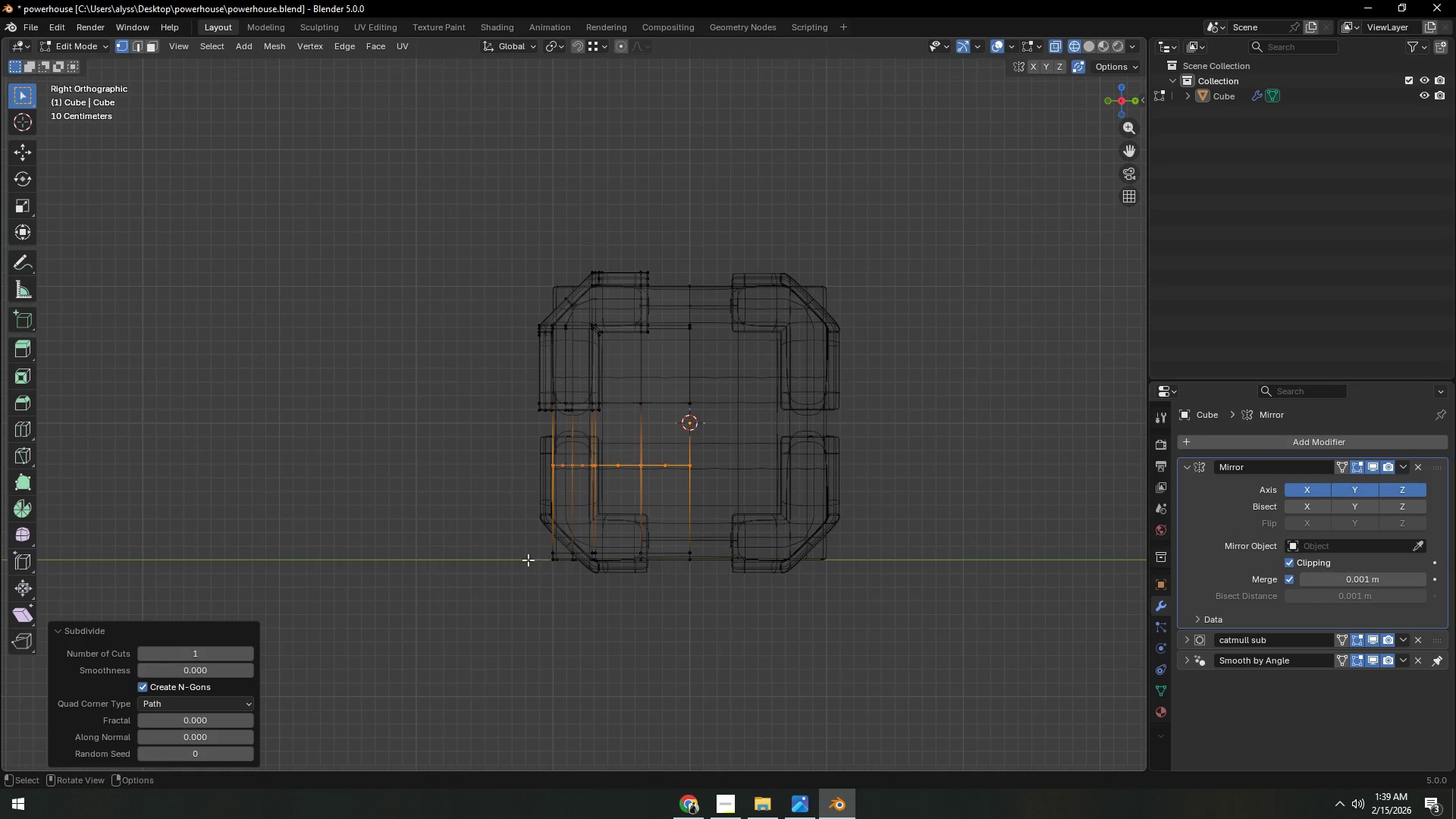 
left_click_drag(start_coordinate=[495, 538], to_coordinate=[783, 614])
 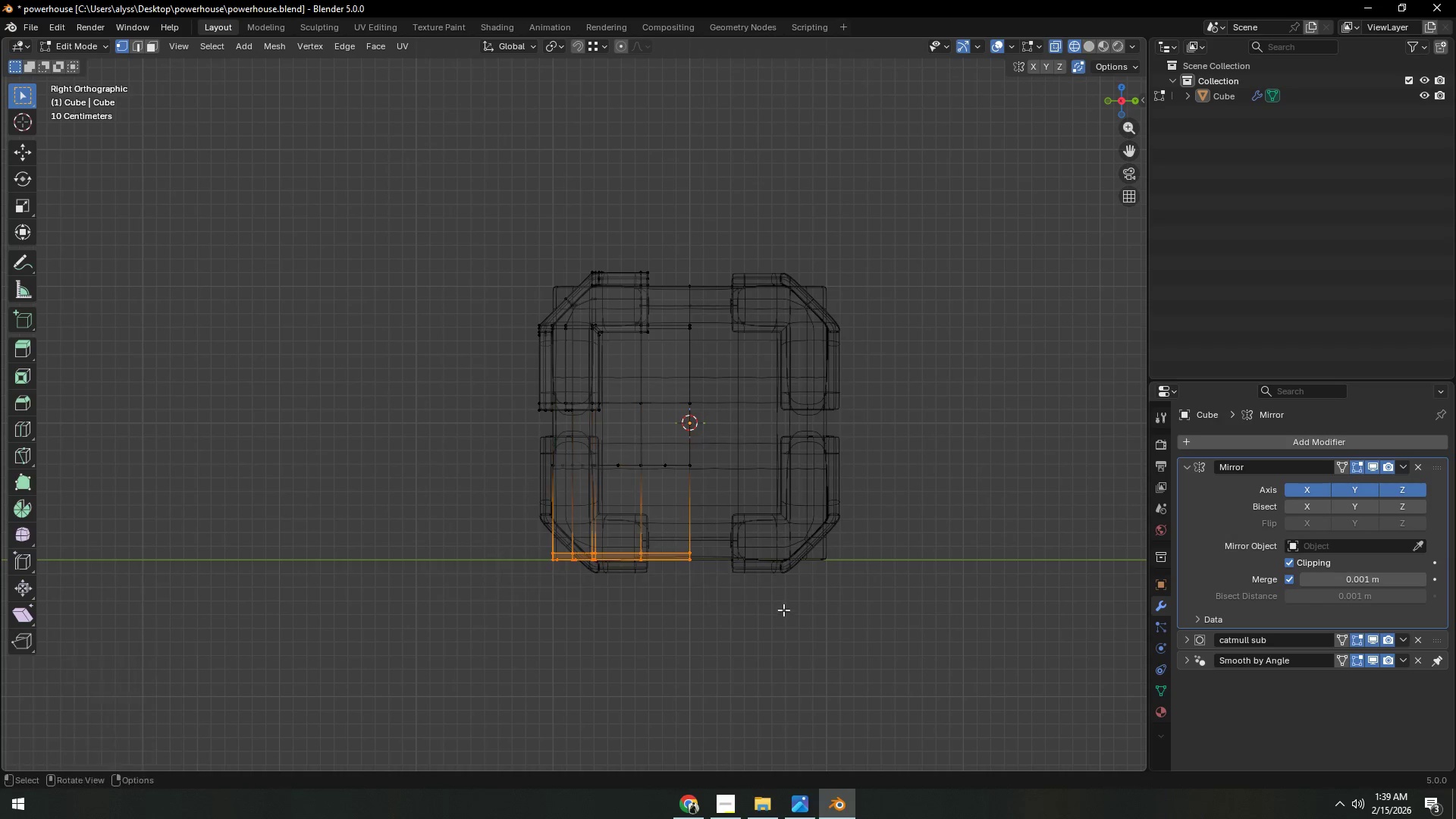 
key(X)
 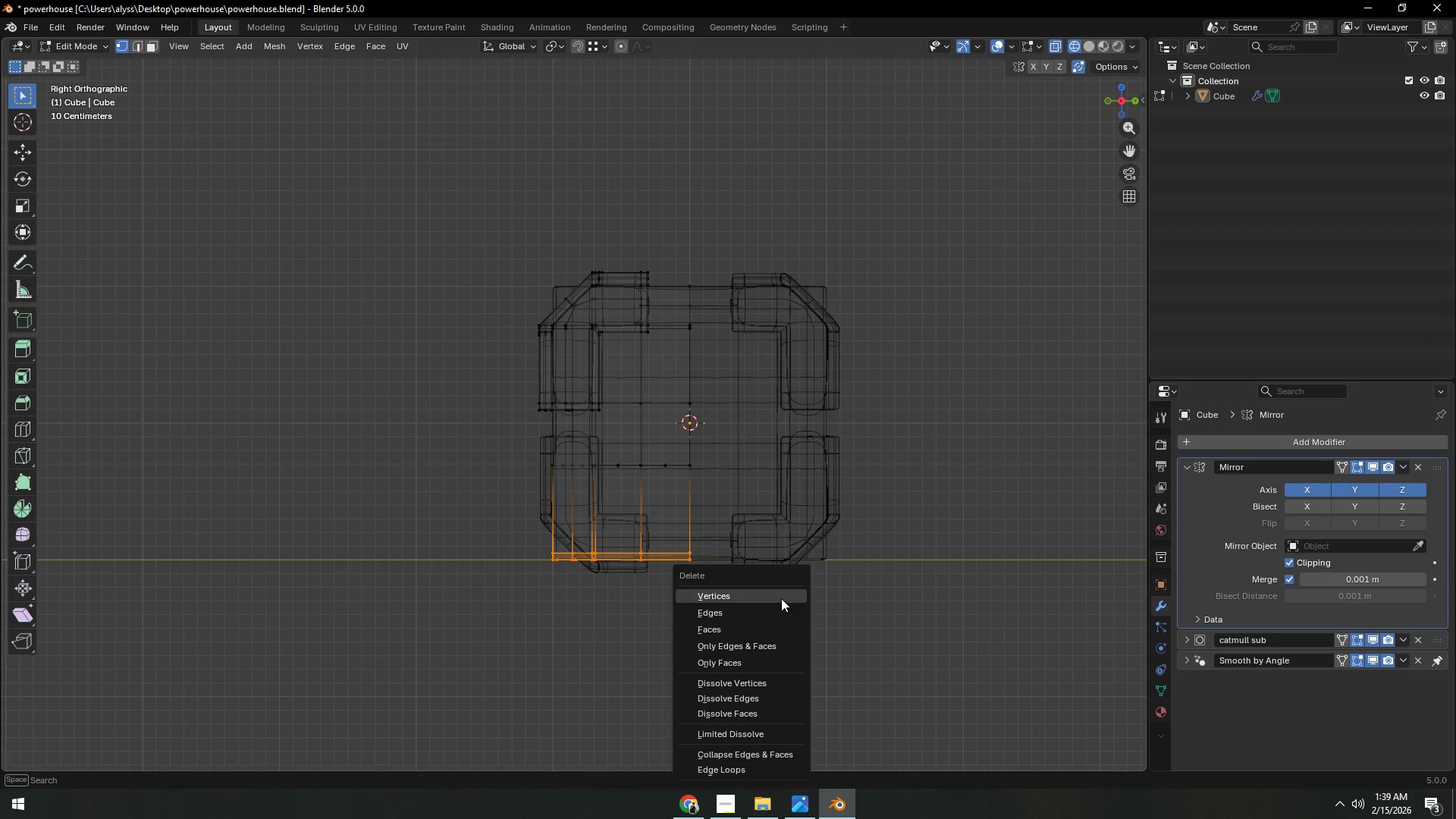 
left_click([781, 598])
 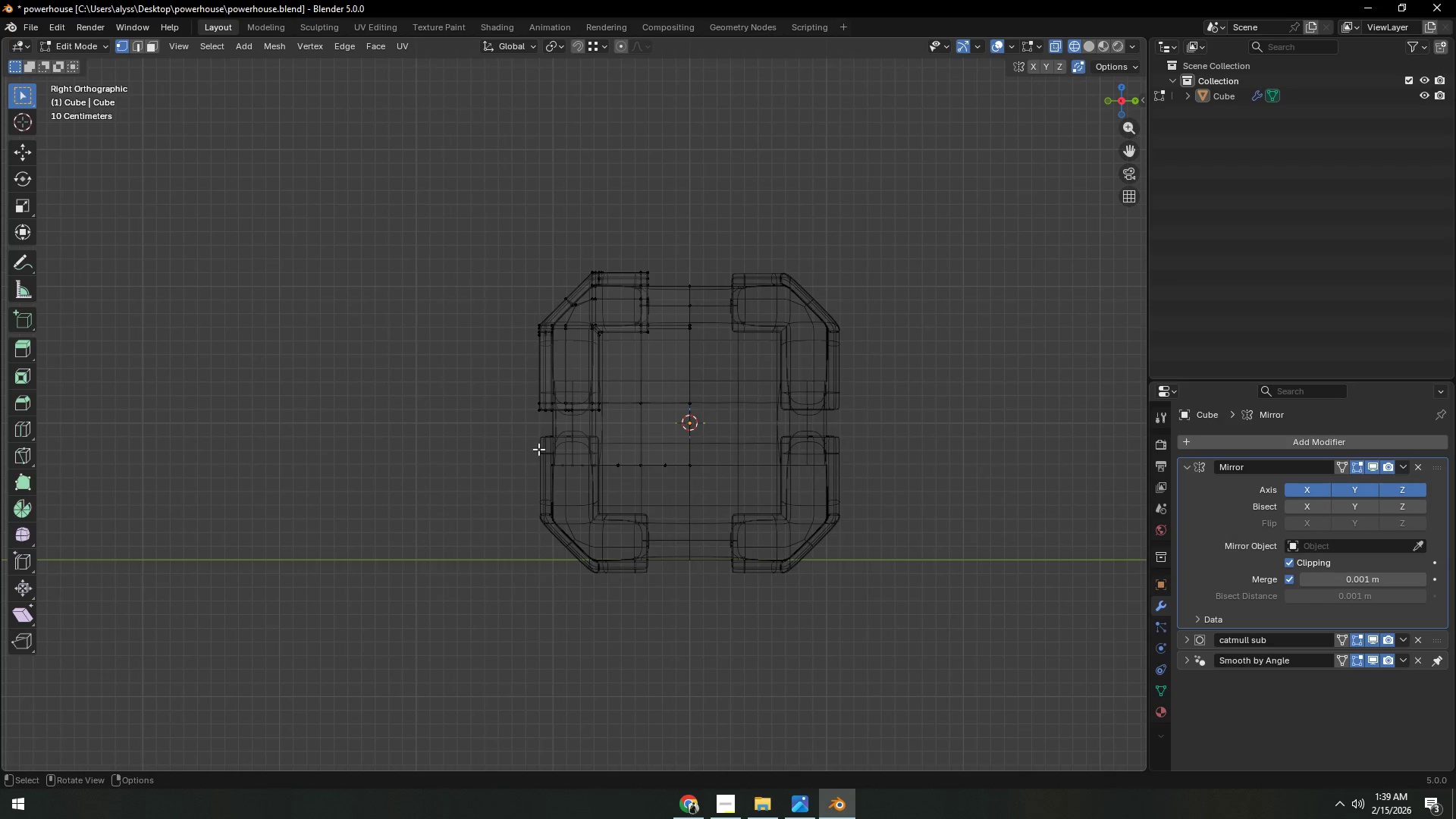 
left_click_drag(start_coordinate=[545, 449], to_coordinate=[720, 505])
 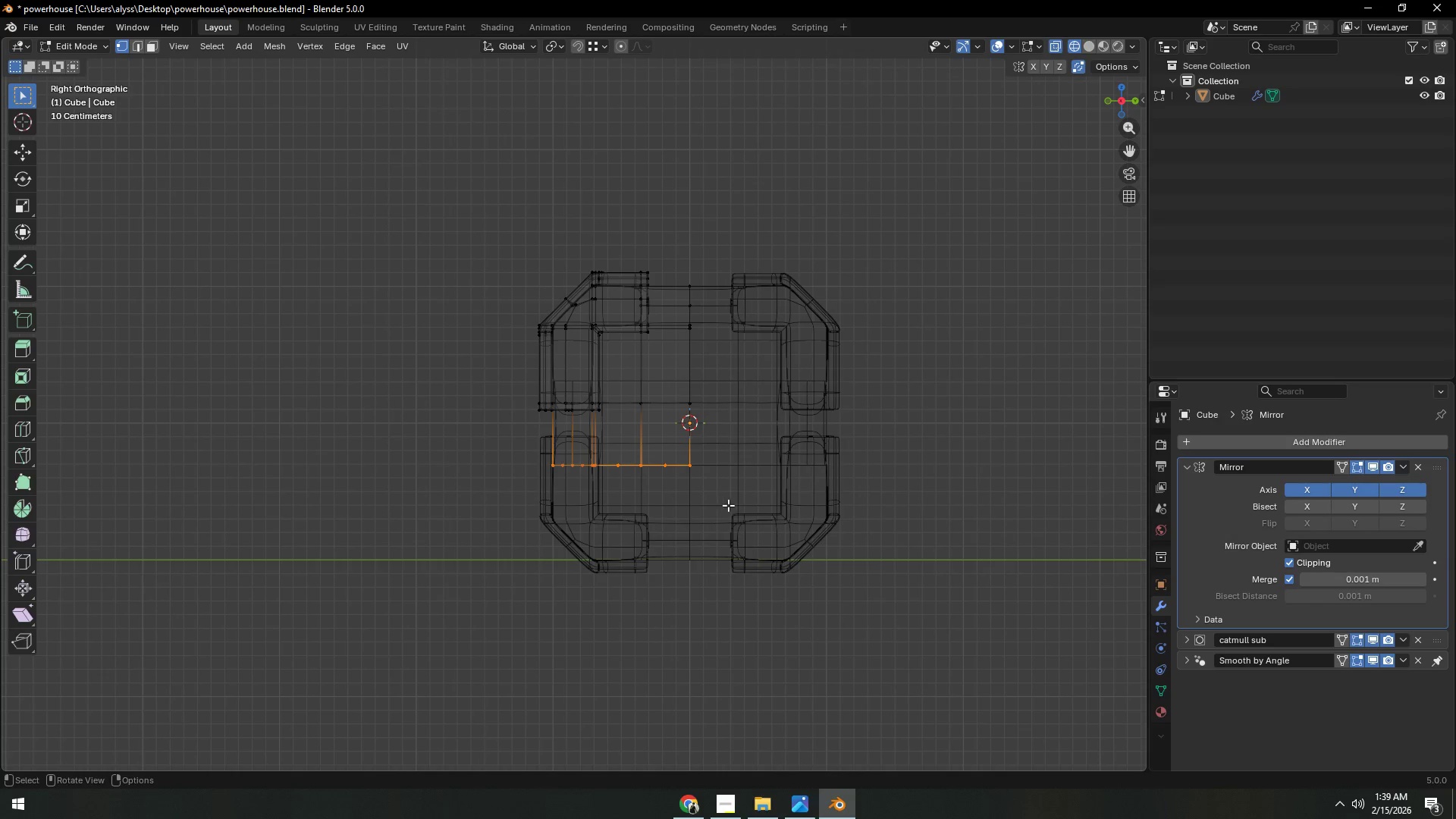 
type(gz)
 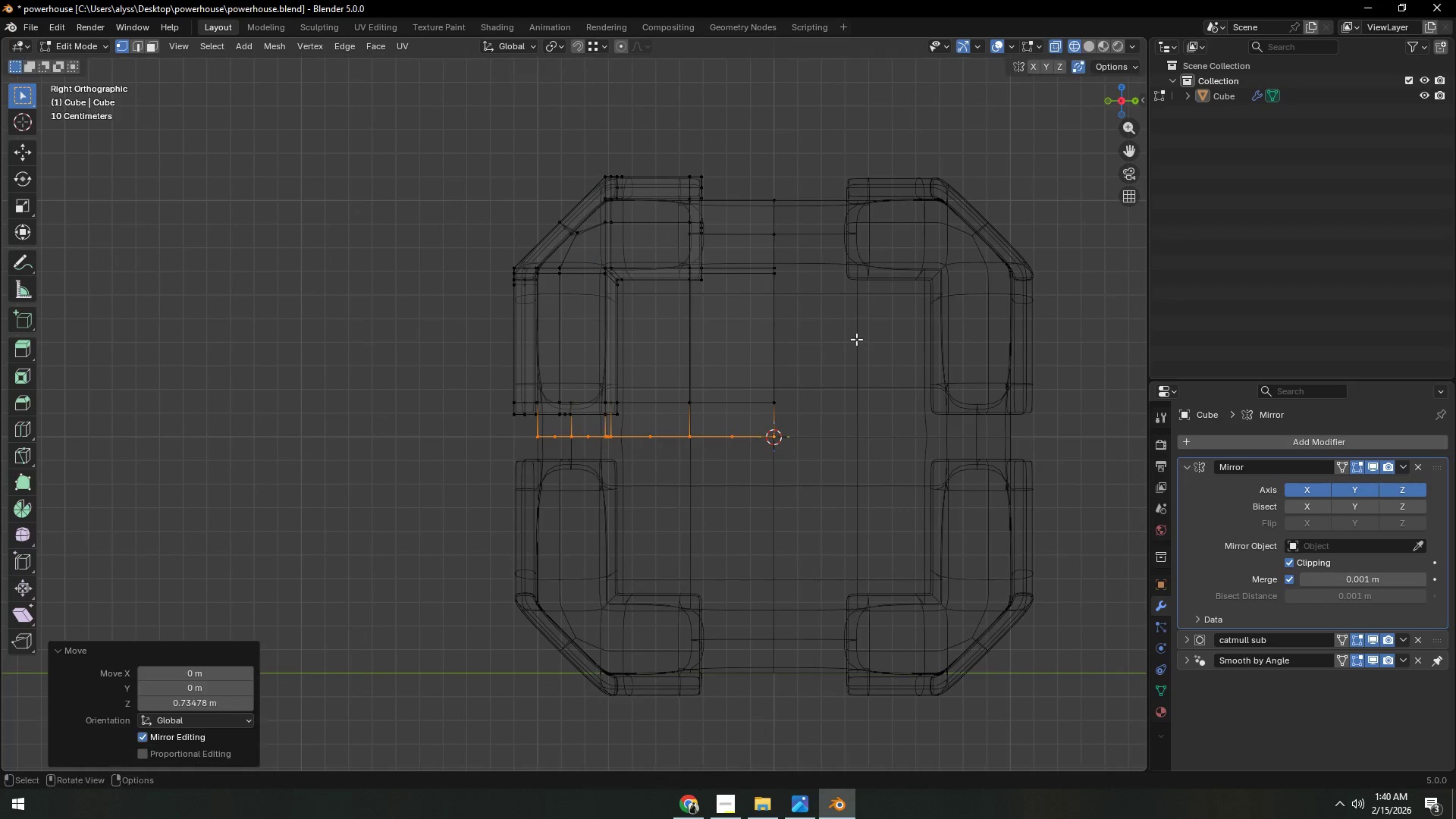 
scroll: coordinate [732, 505], scroll_direction: up, amount: 3.0
 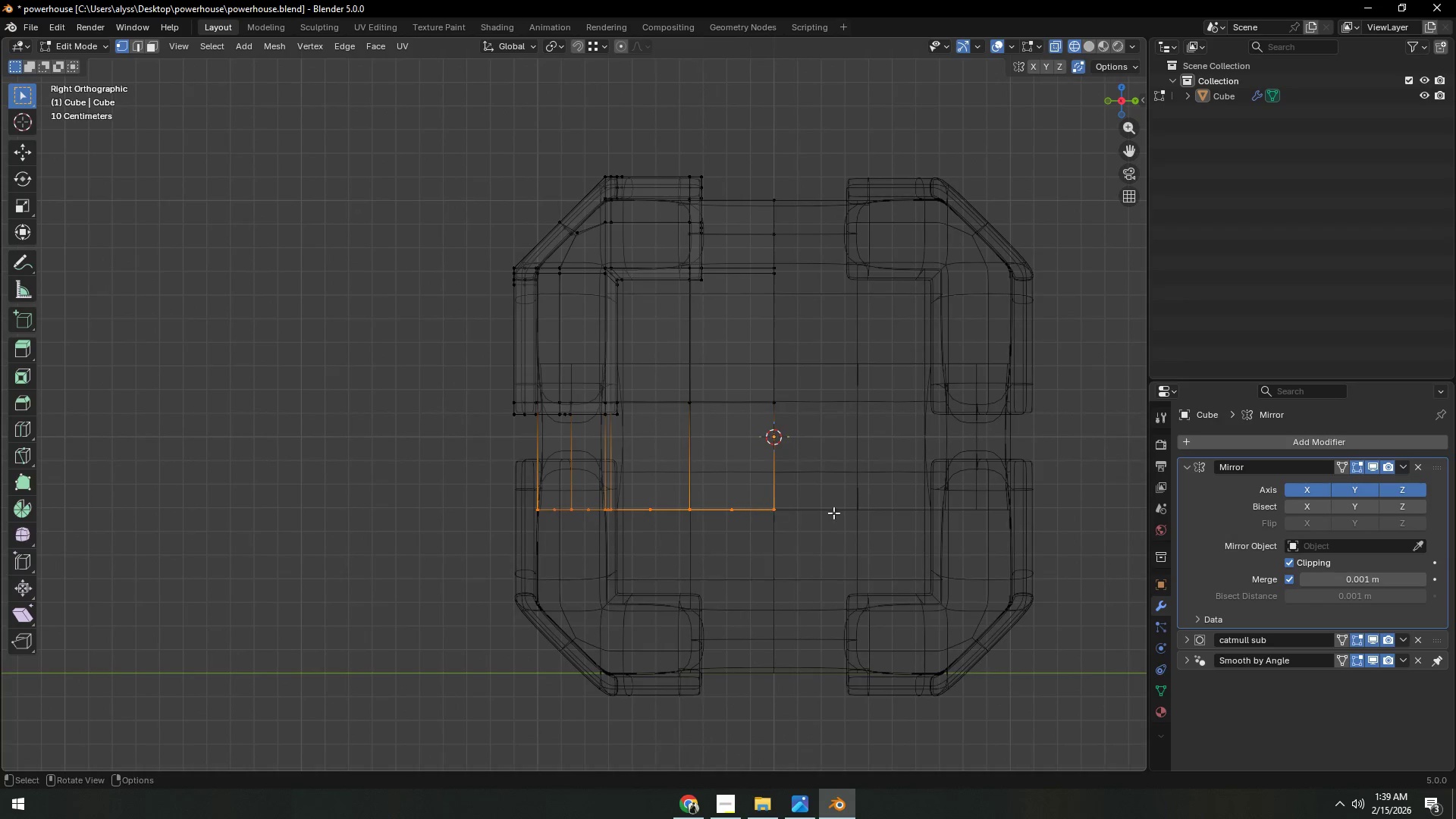 
left_click([425, 423])
 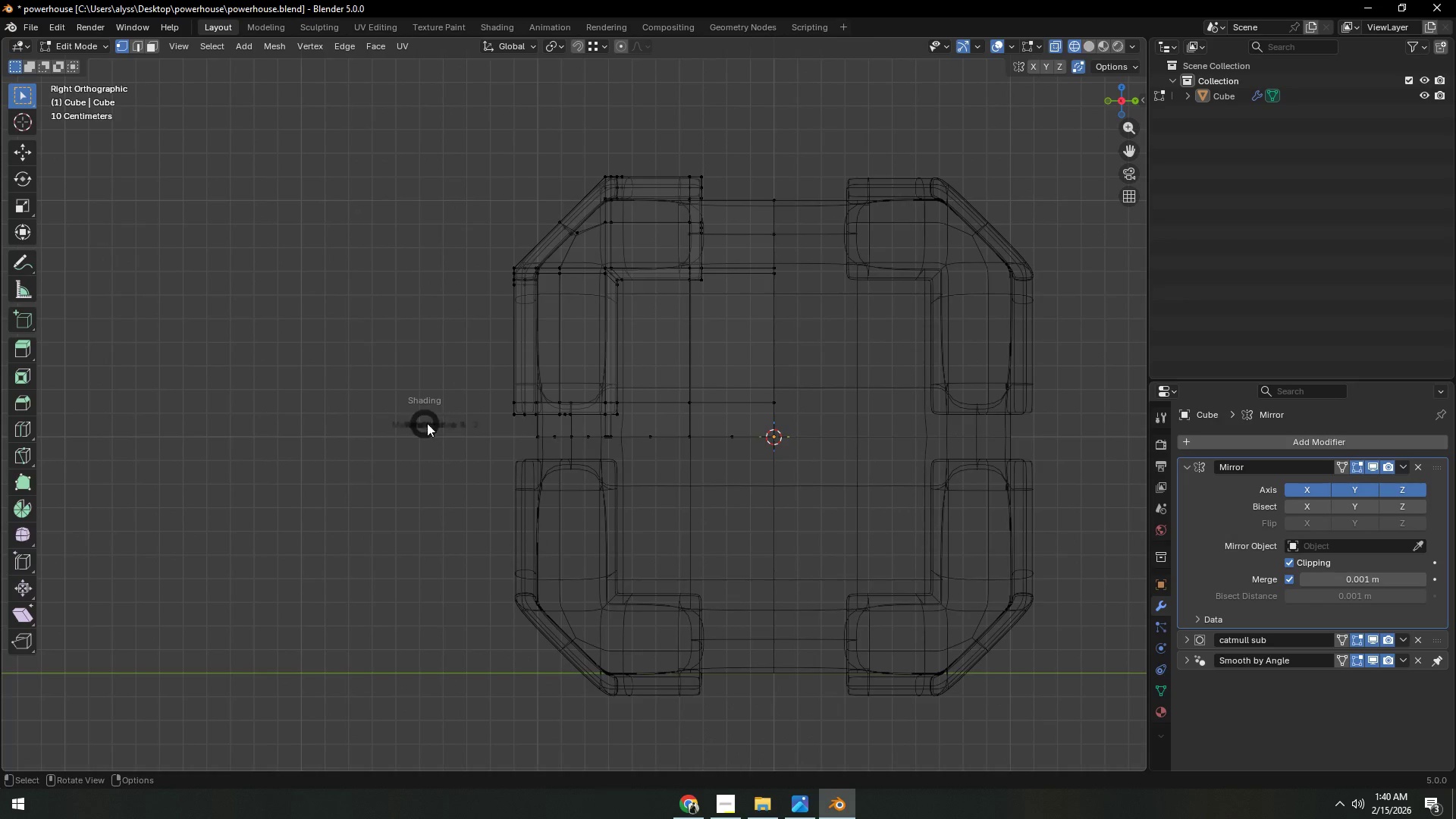 
key(Z)
 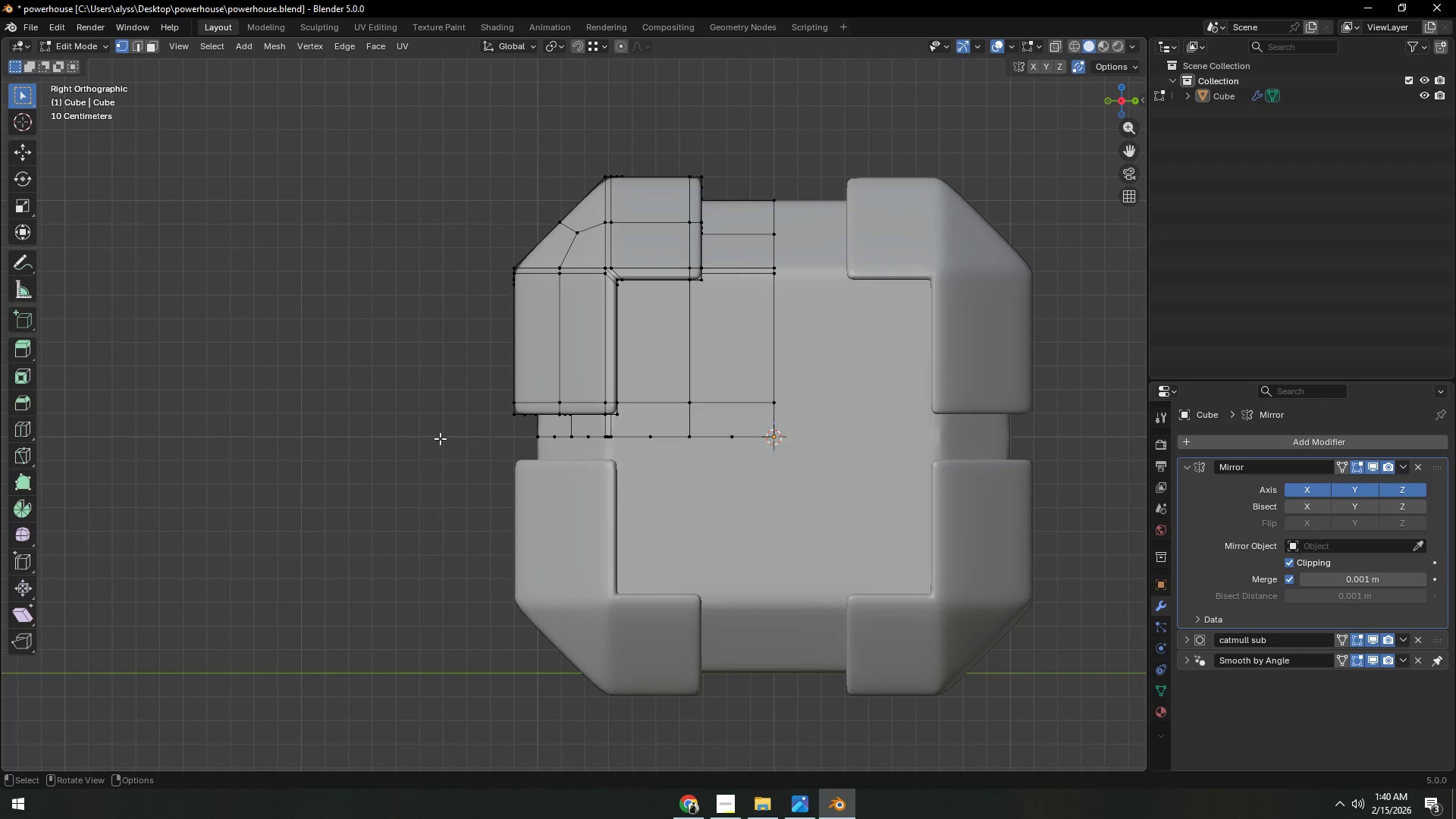 
left_click([438, 438])
 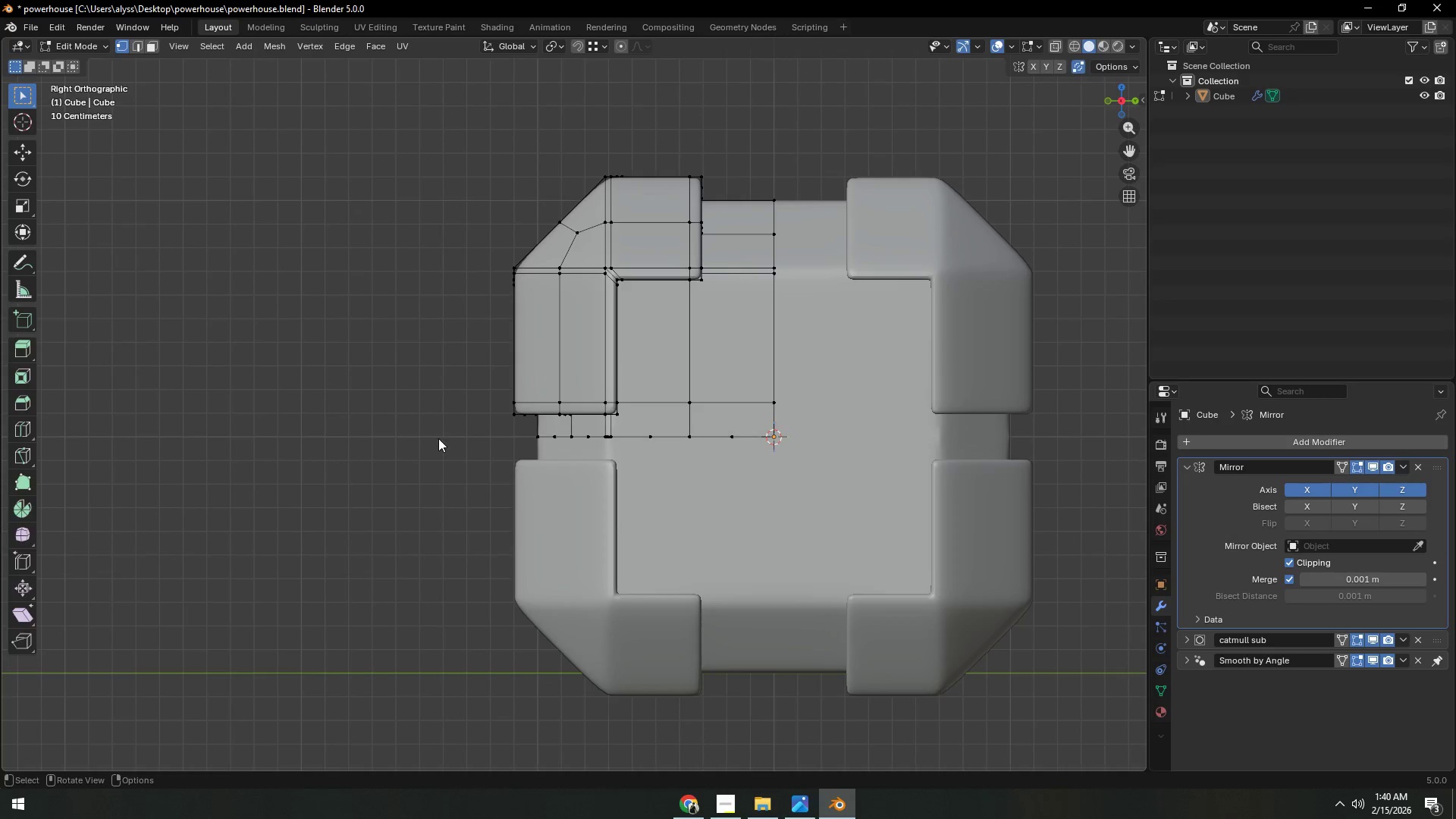 
key(Tab)
 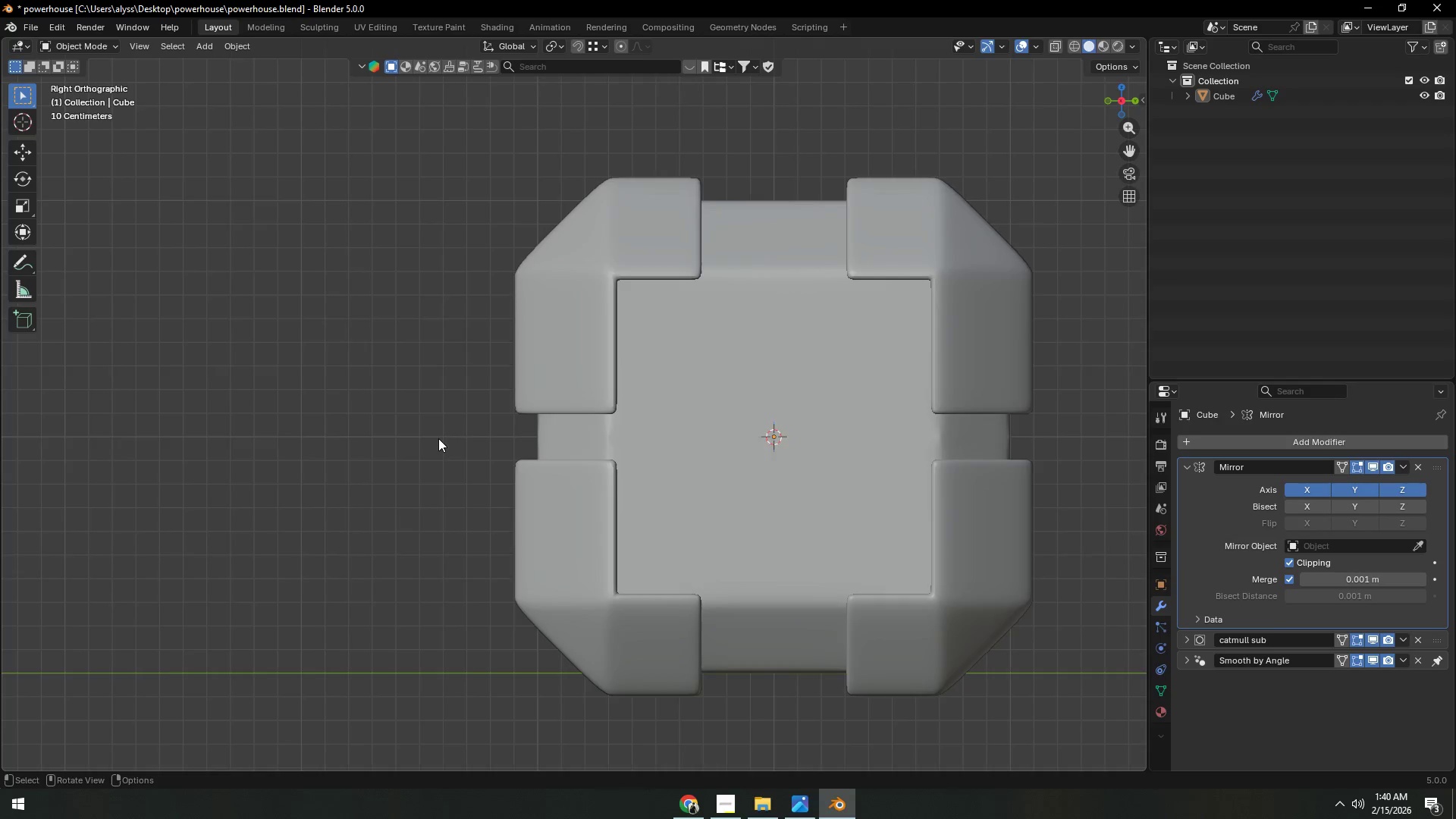 
scroll: coordinate [623, 514], scroll_direction: down, amount: 5.0
 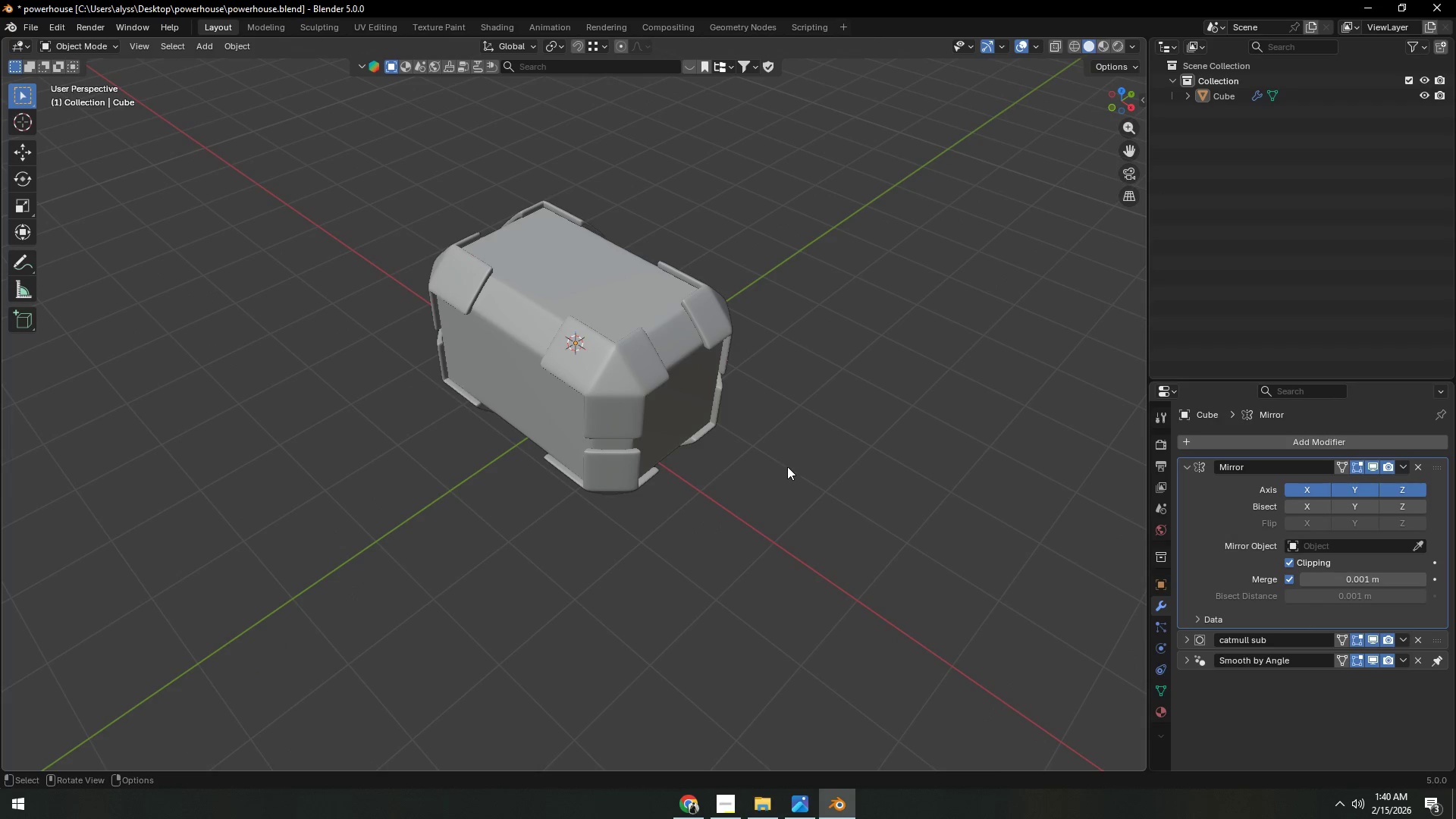 
wait(9.94)
 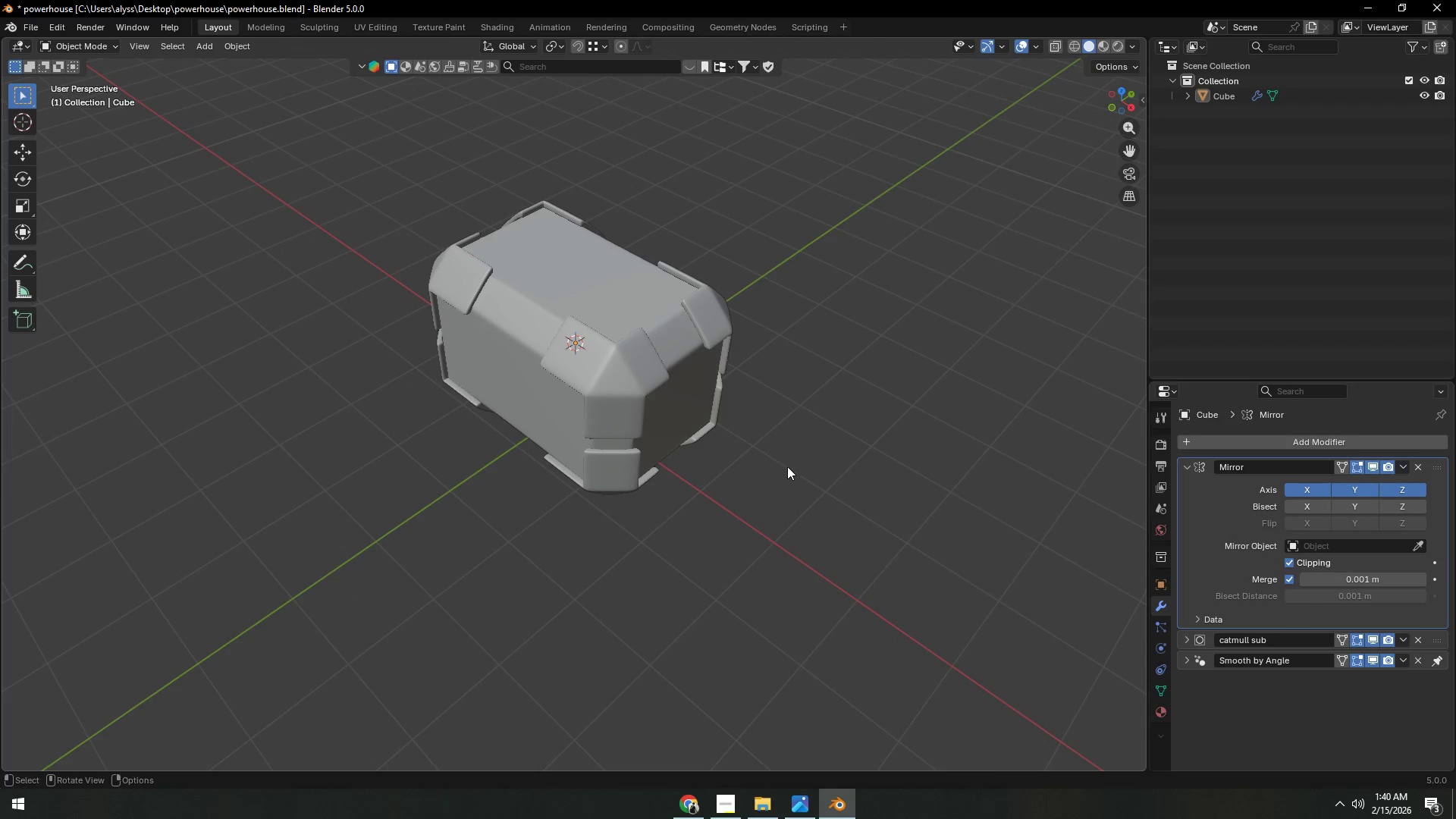 
scroll: coordinate [748, 434], scroll_direction: up, amount: 6.0
 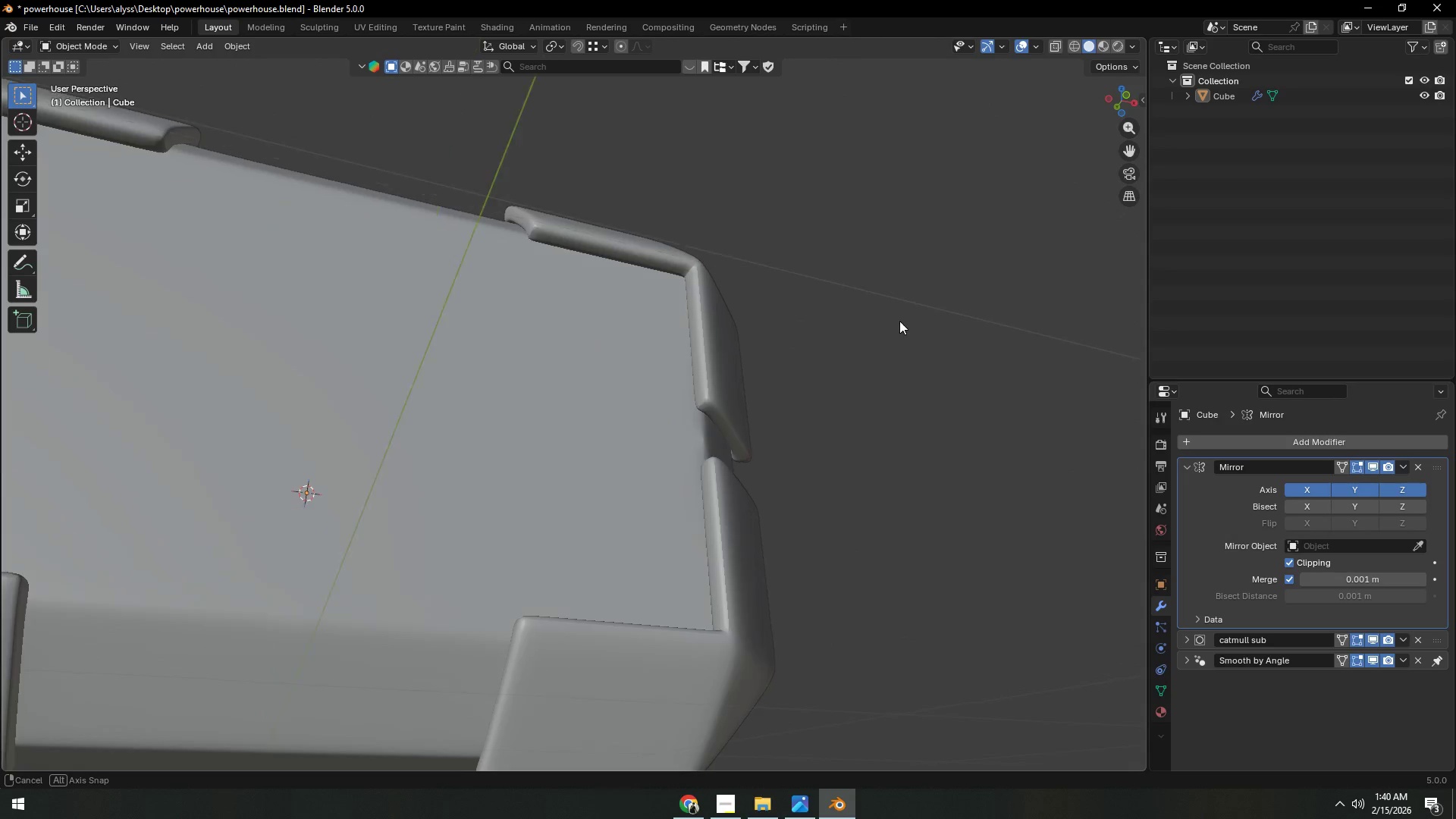 
key(Shift+ShiftLeft)
 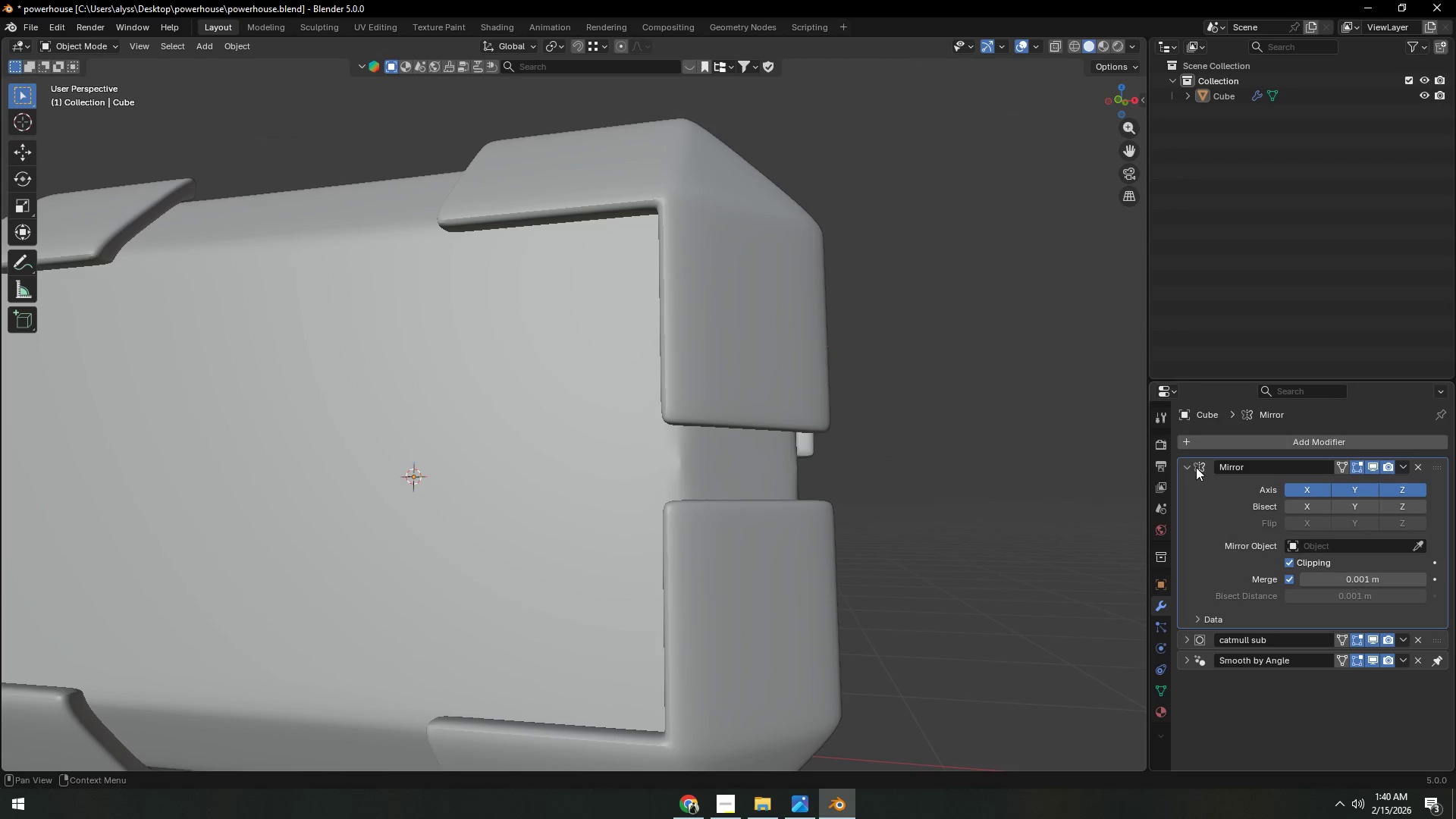 
scroll: coordinate [828, 363], scroll_direction: up, amount: 1.0
 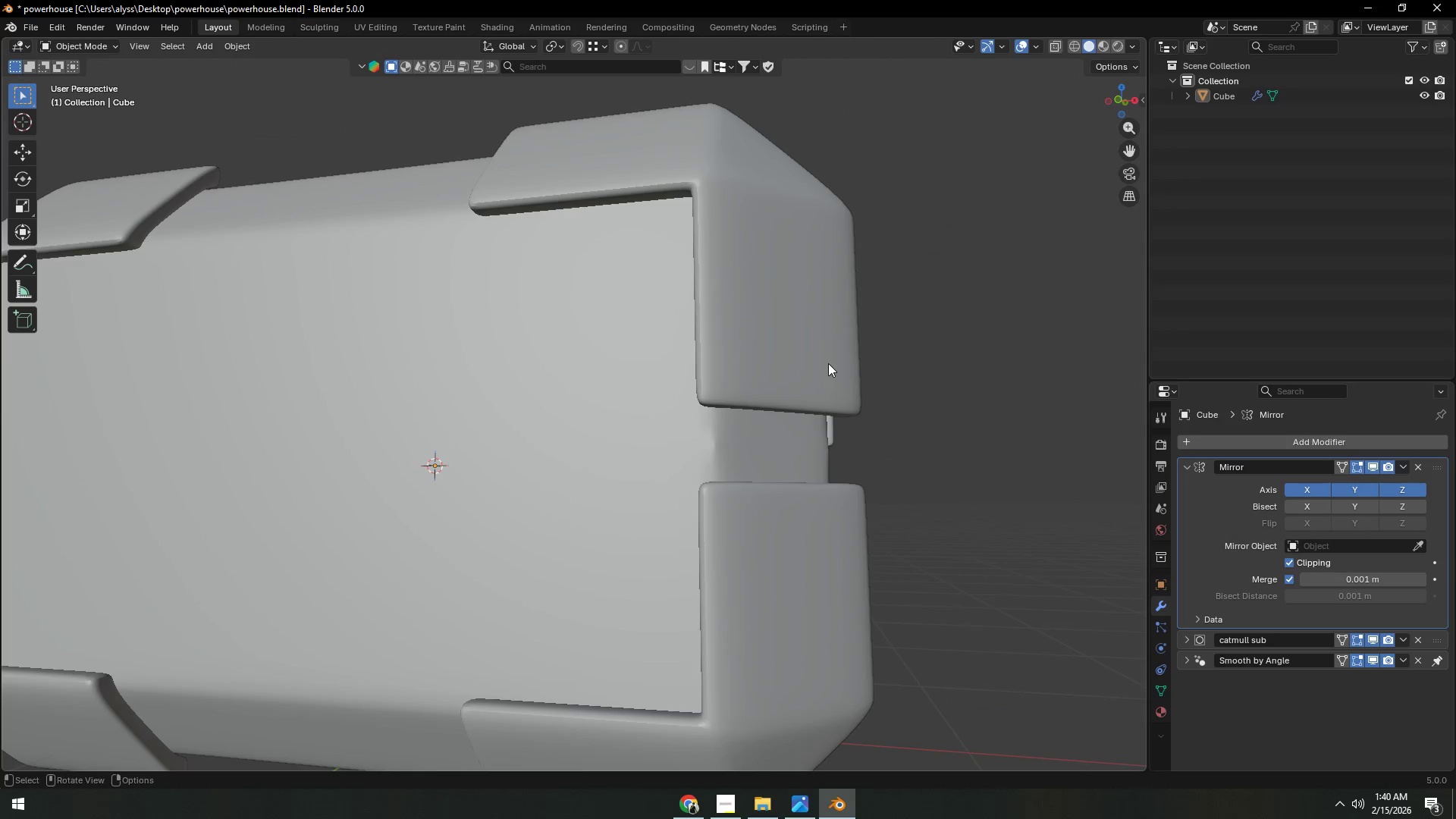 
left_click([1190, 465])
 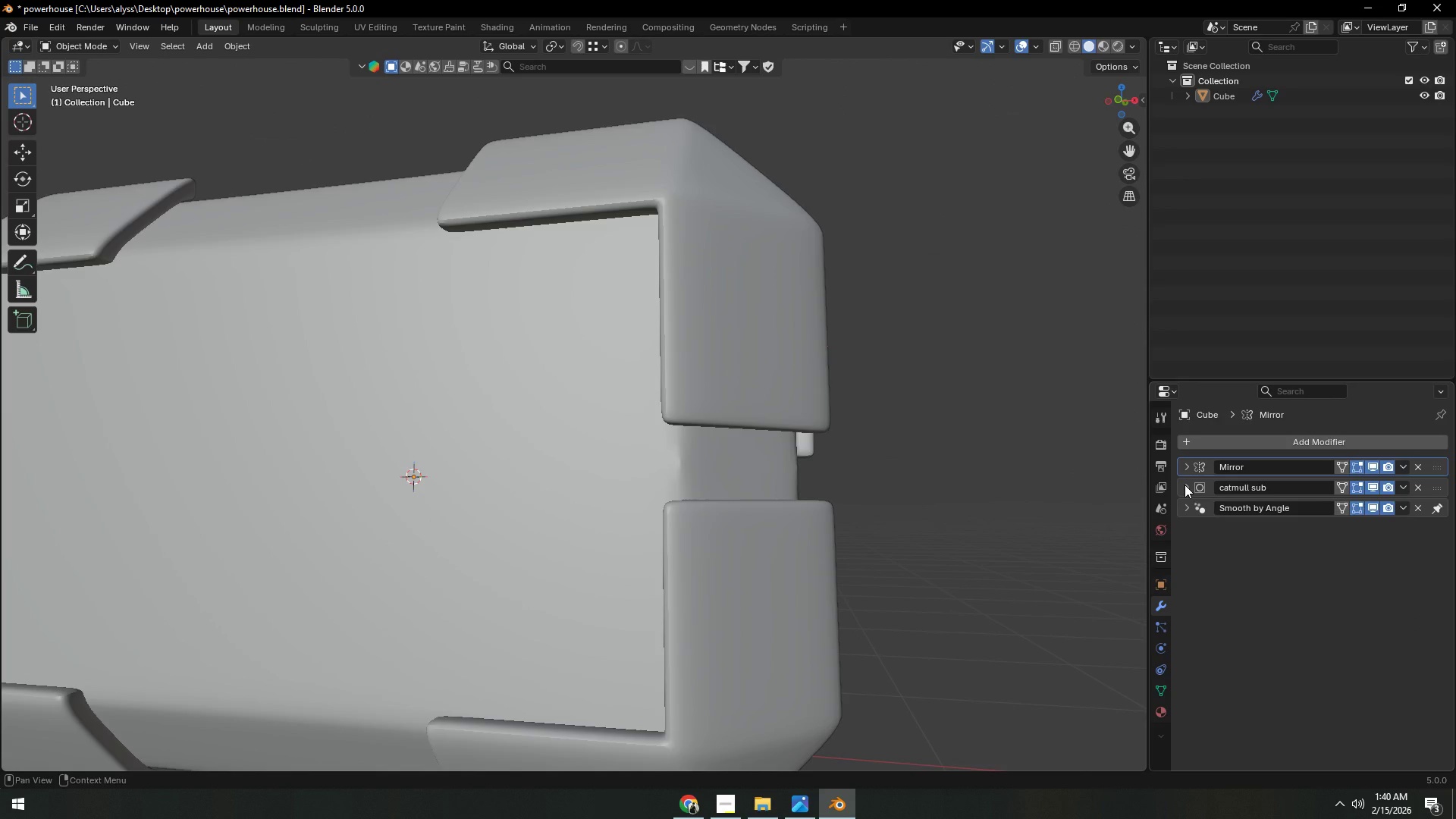 
left_click([1185, 485])
 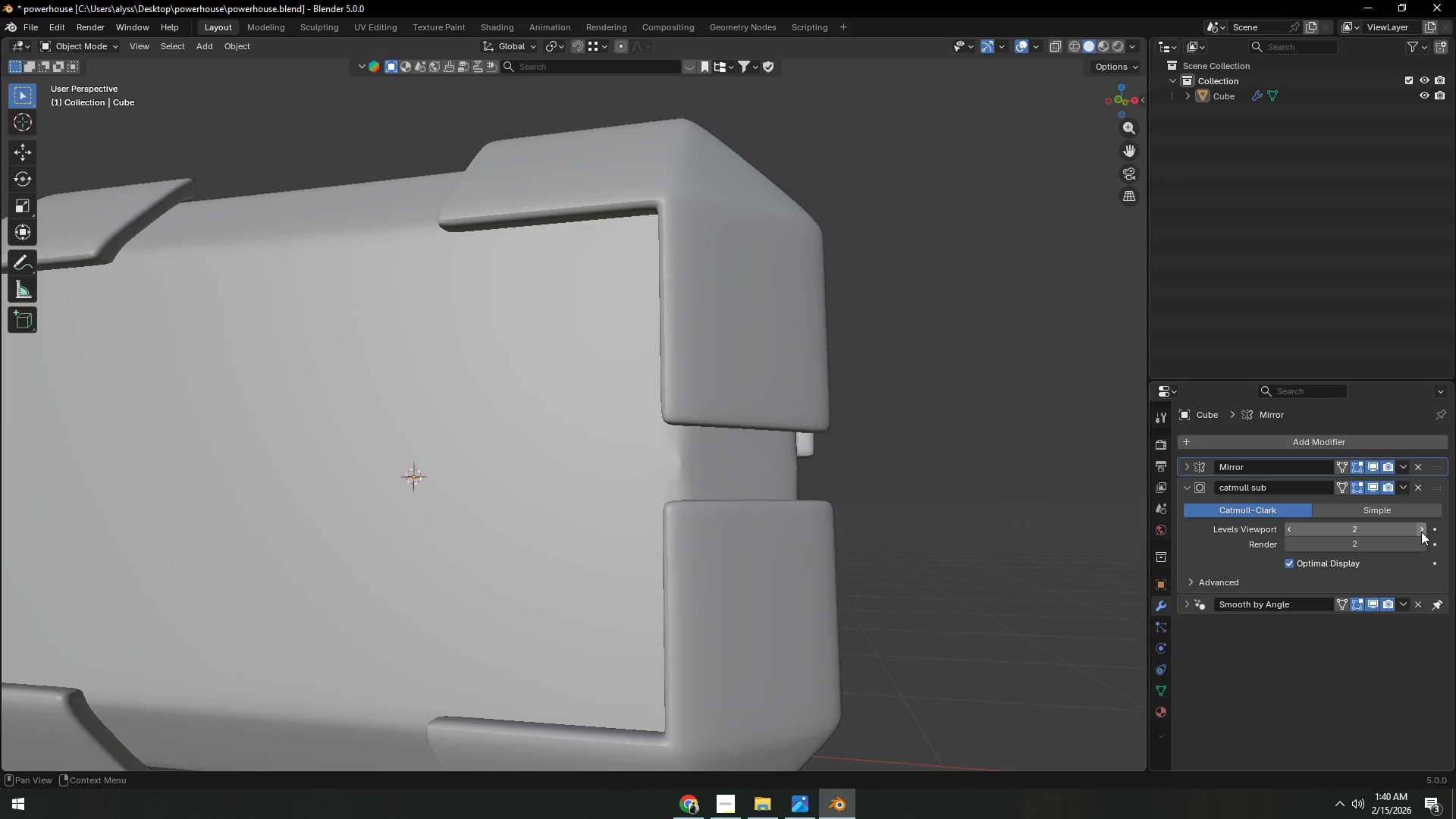 
left_click([1423, 529])
 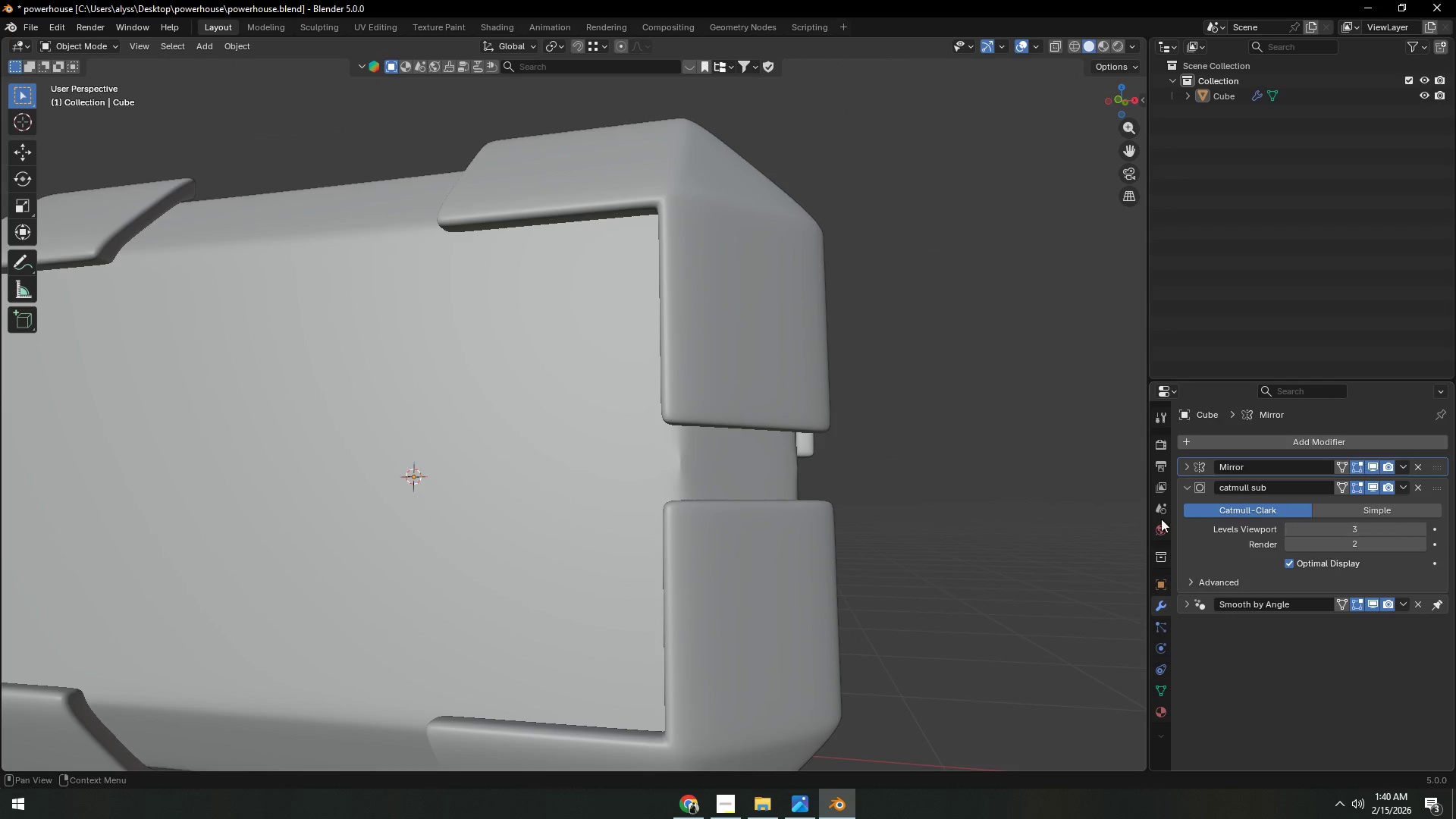 
left_click([1053, 486])
 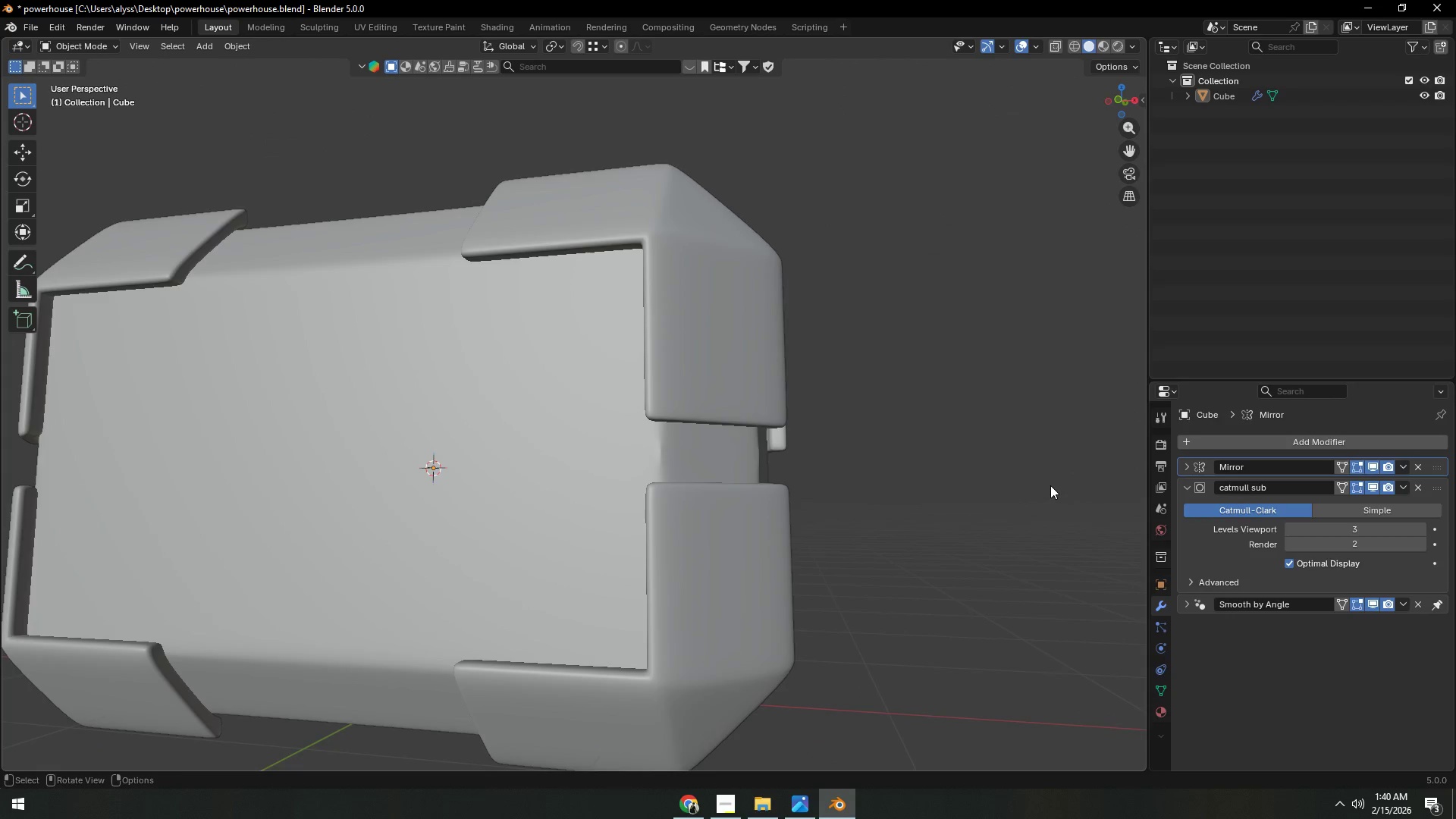 
scroll: coordinate [1050, 485], scroll_direction: down, amount: 2.0
 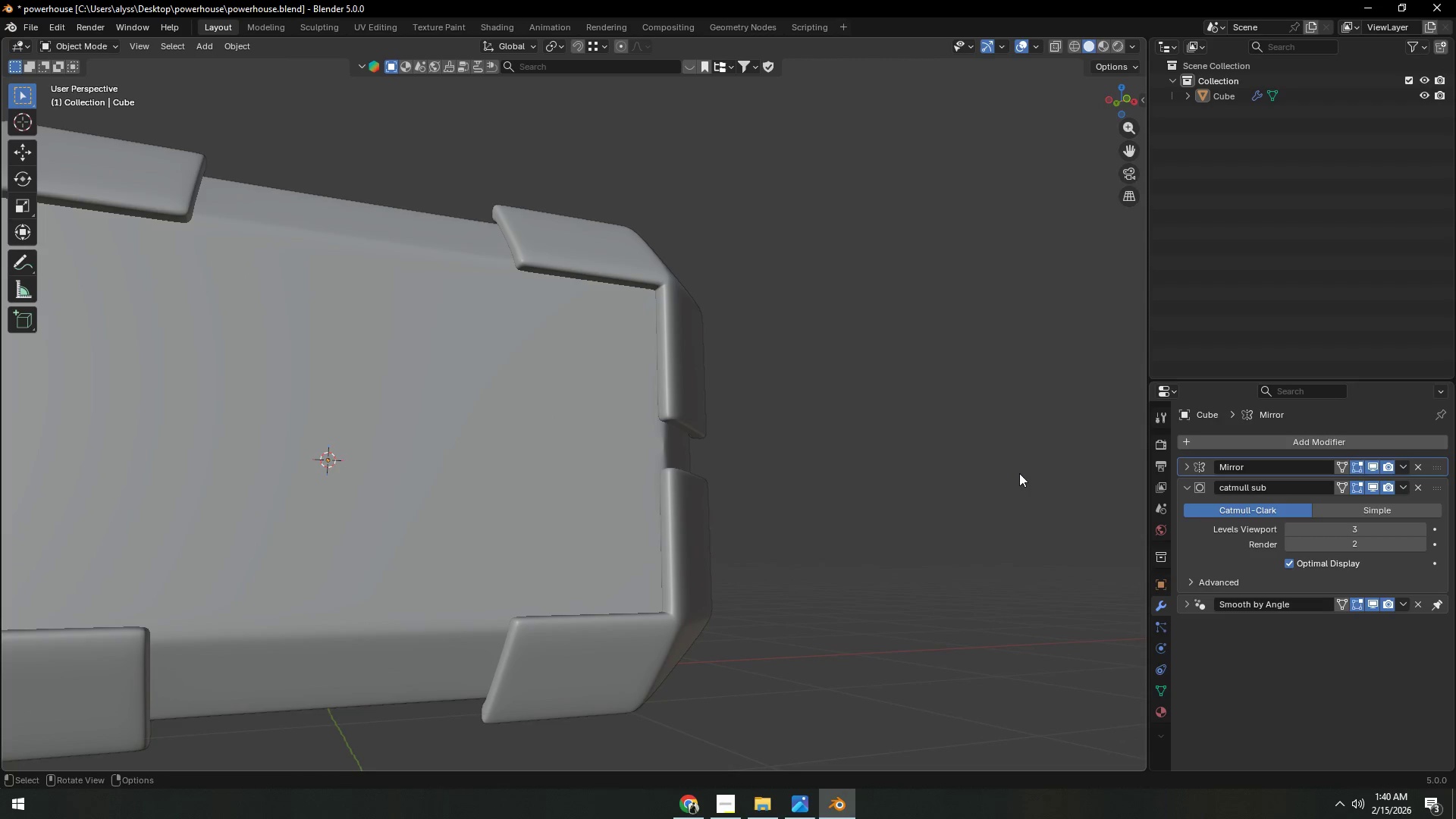 
left_click([938, 445])
 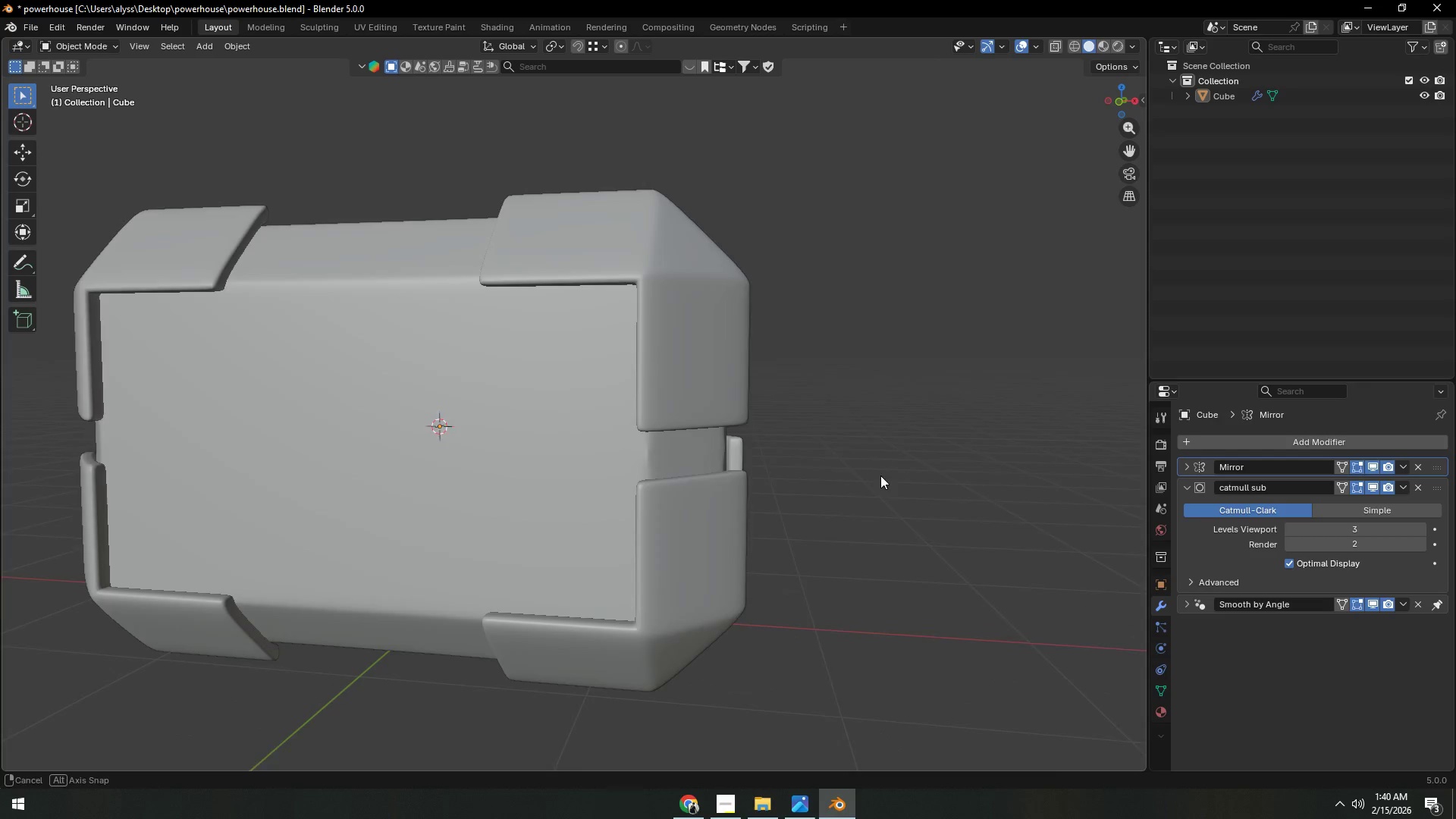 
key(Shift+ShiftLeft)
 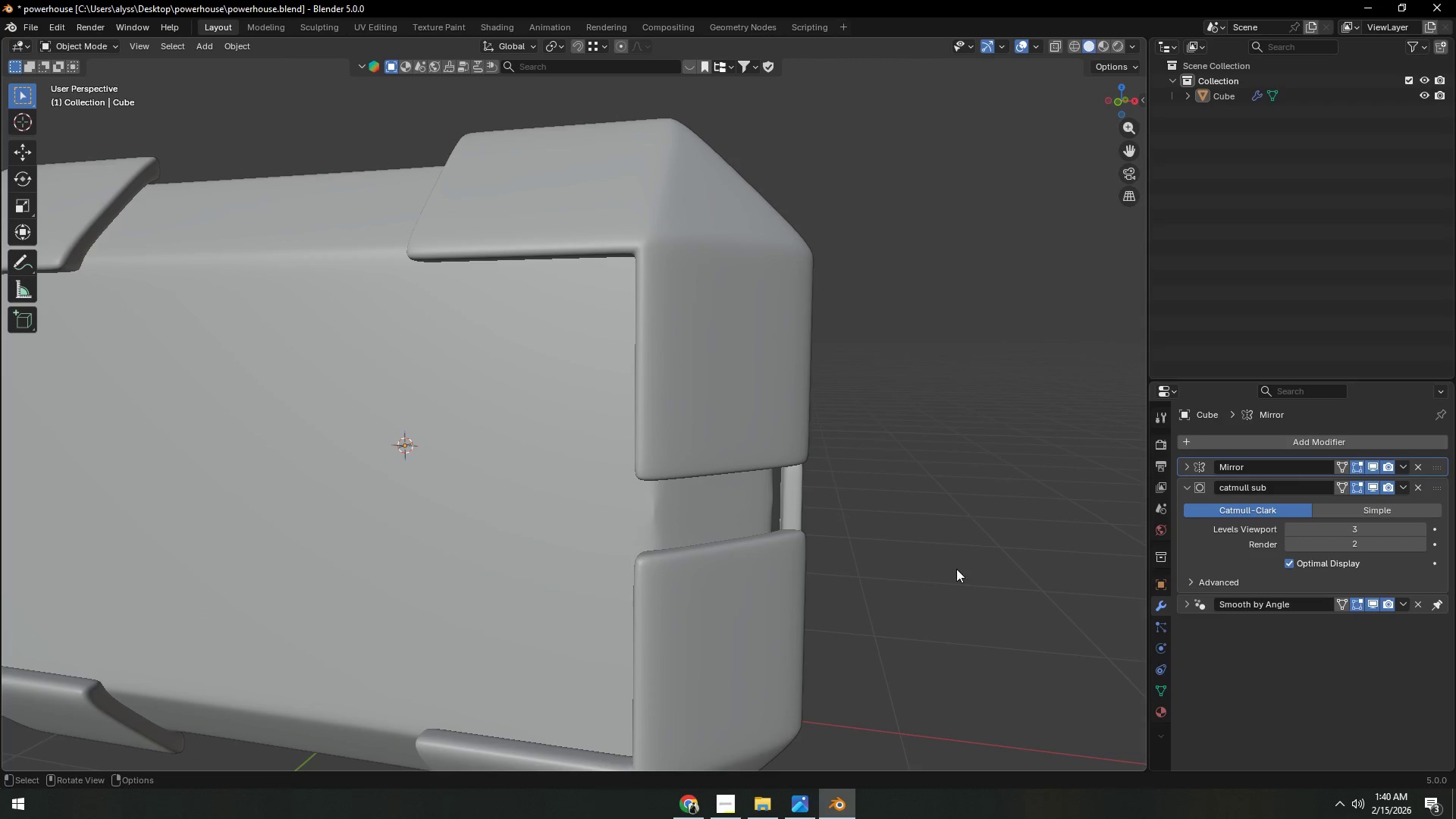 
scroll: coordinate [871, 475], scroll_direction: up, amount: 2.0
 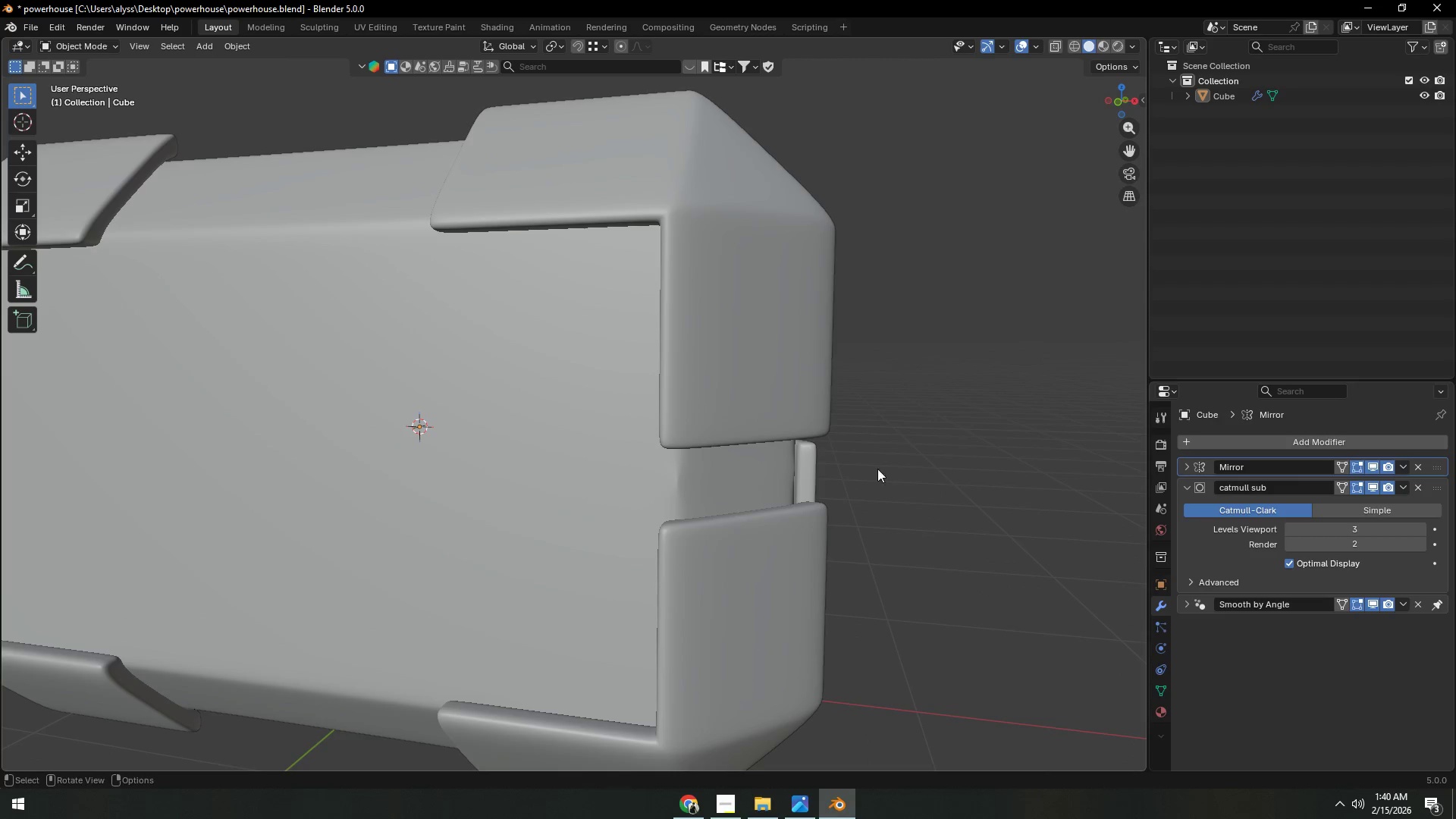 
key(Control+S)
 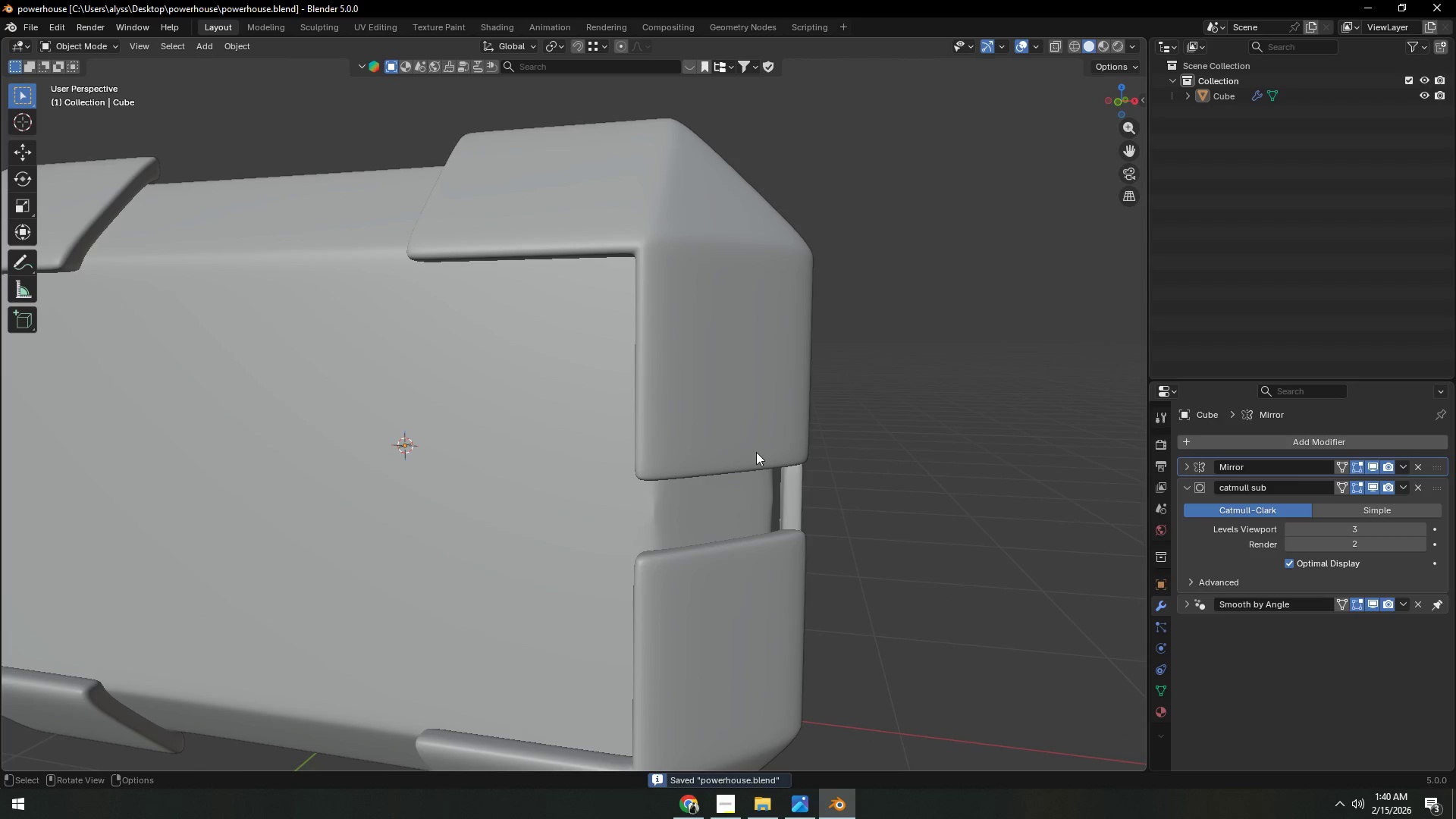 
left_click([730, 427])
 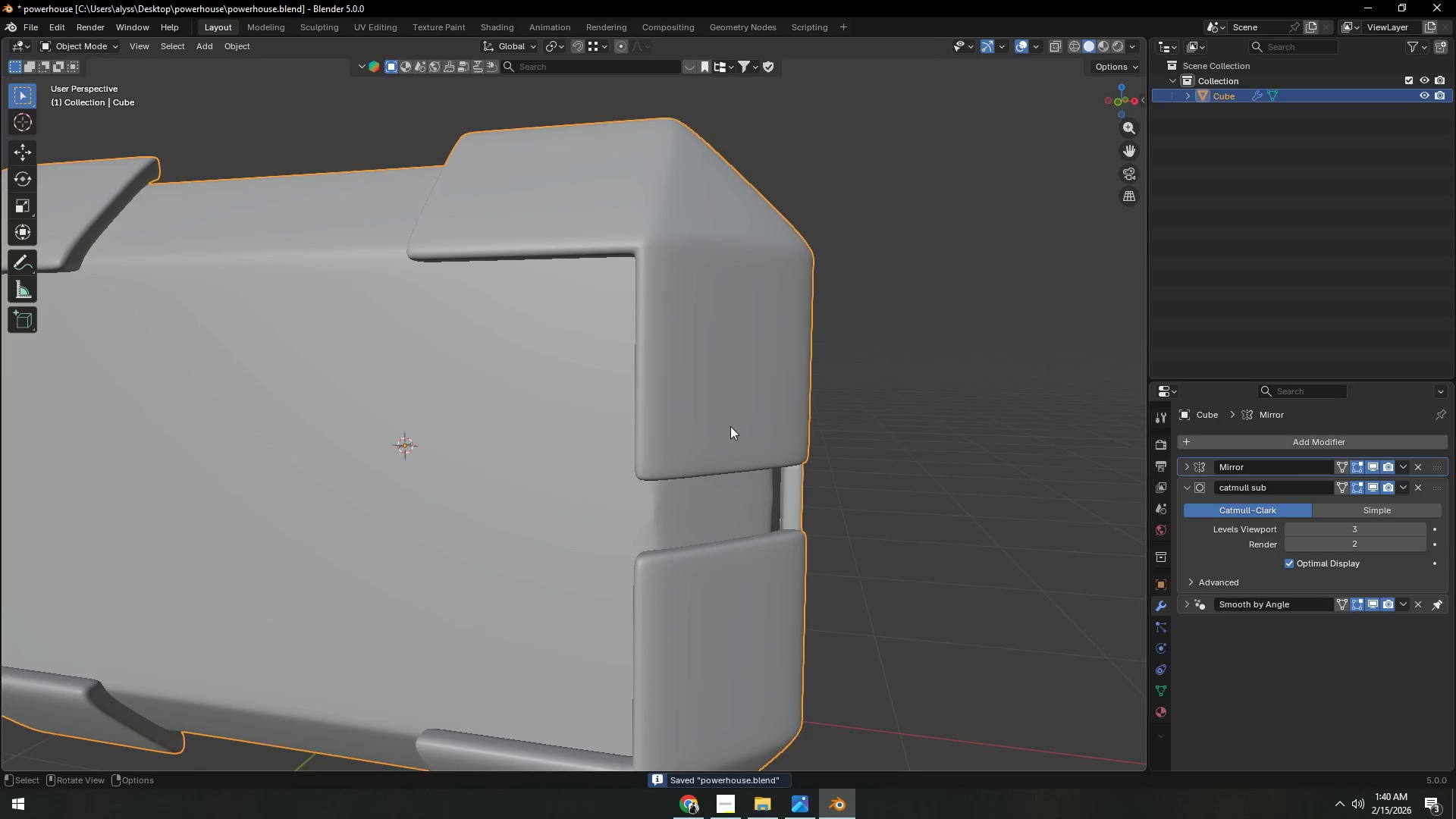 
key(Tab)
 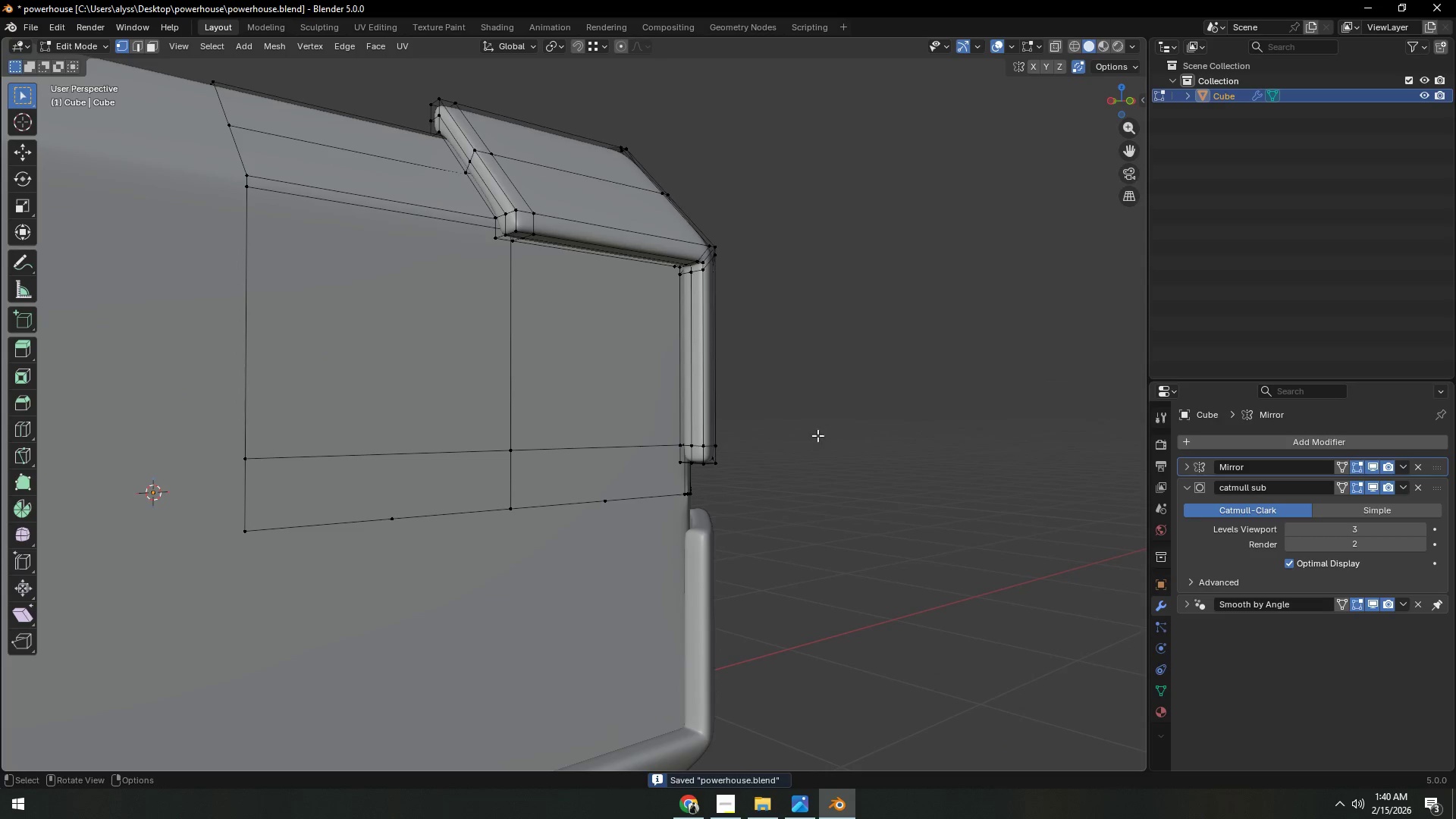 
scroll: coordinate [798, 449], scroll_direction: up, amount: 1.0
 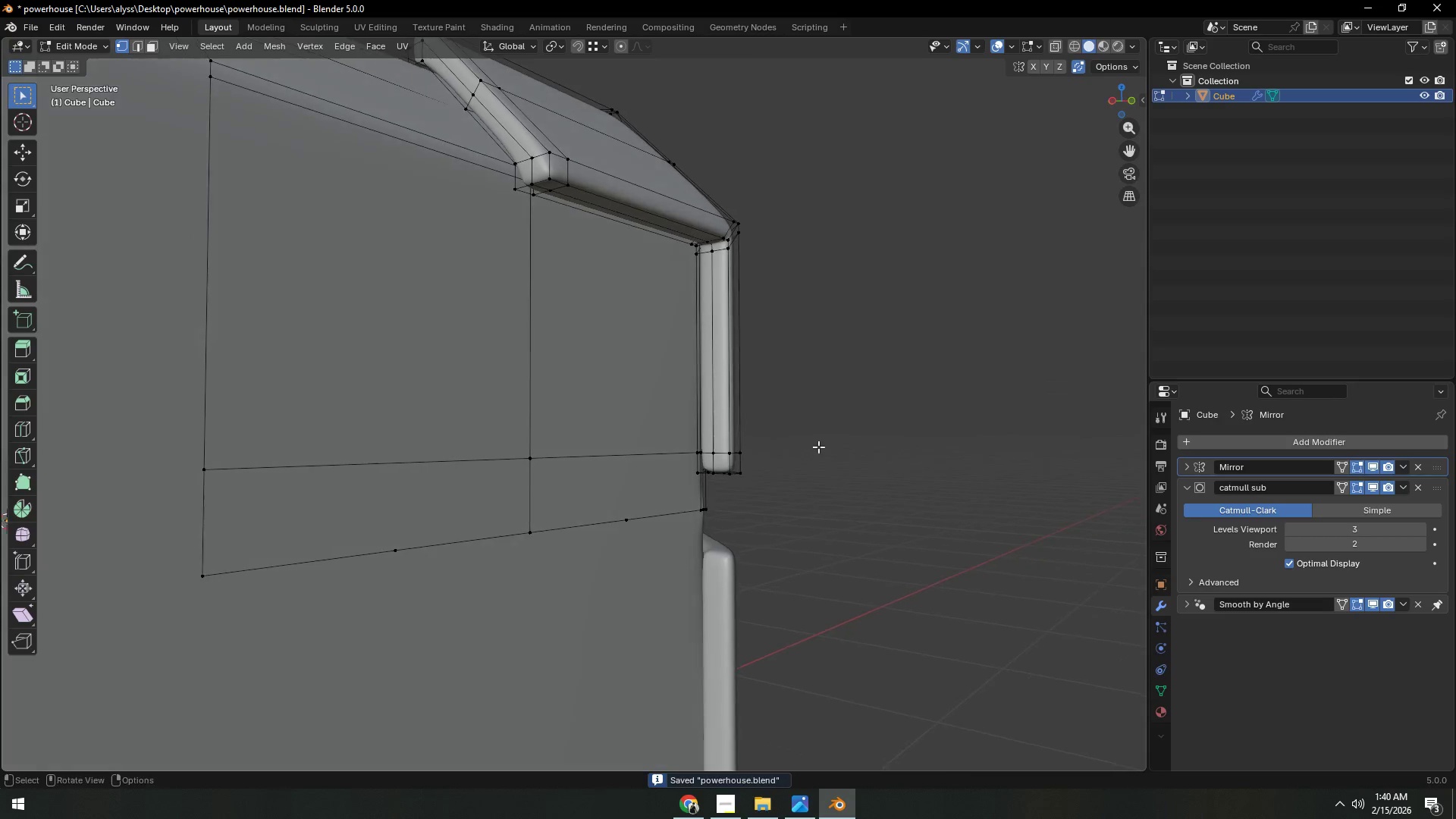 
key(Shift+ShiftLeft)
 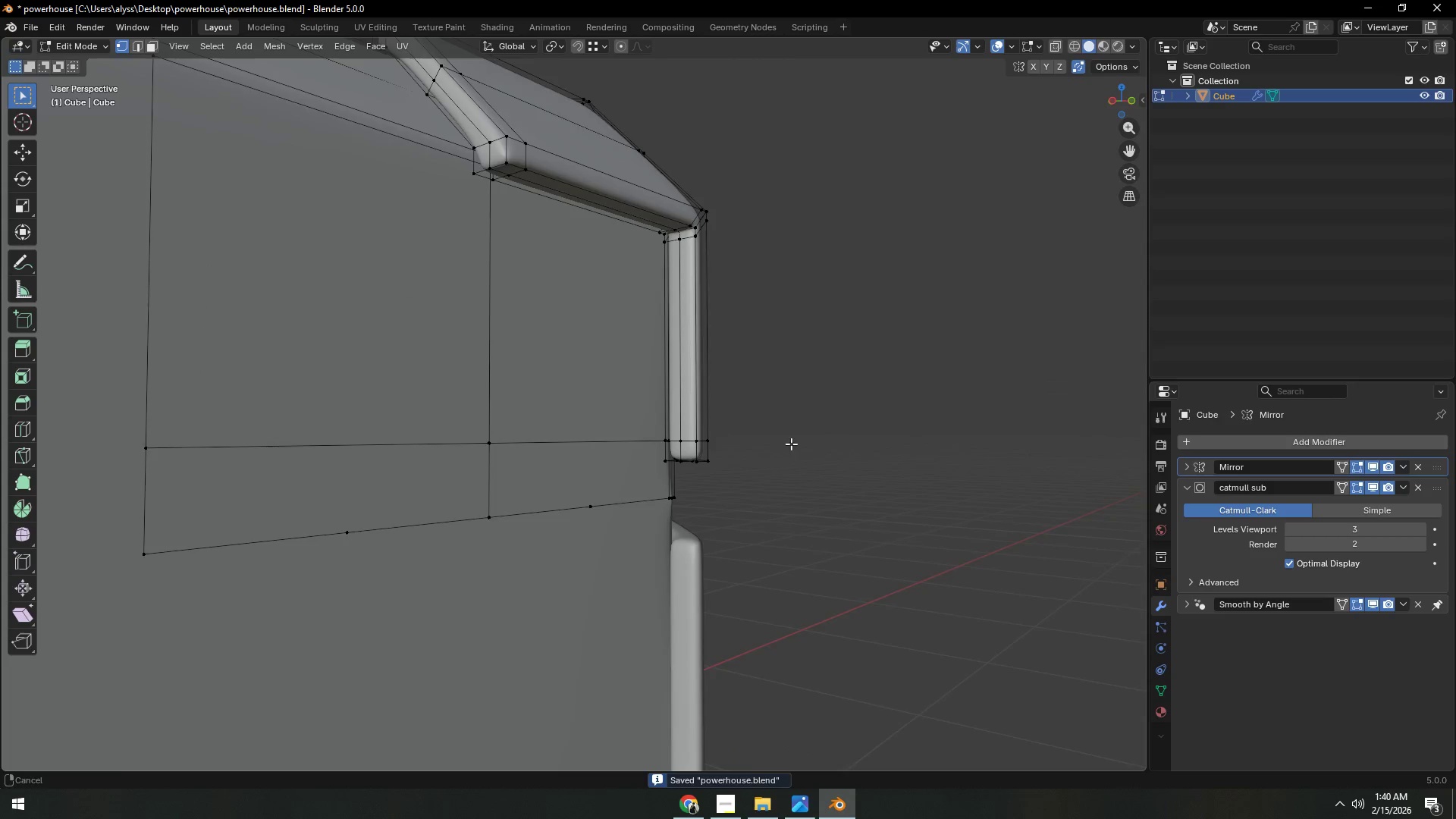 
scroll: coordinate [786, 444], scroll_direction: up, amount: 2.0
 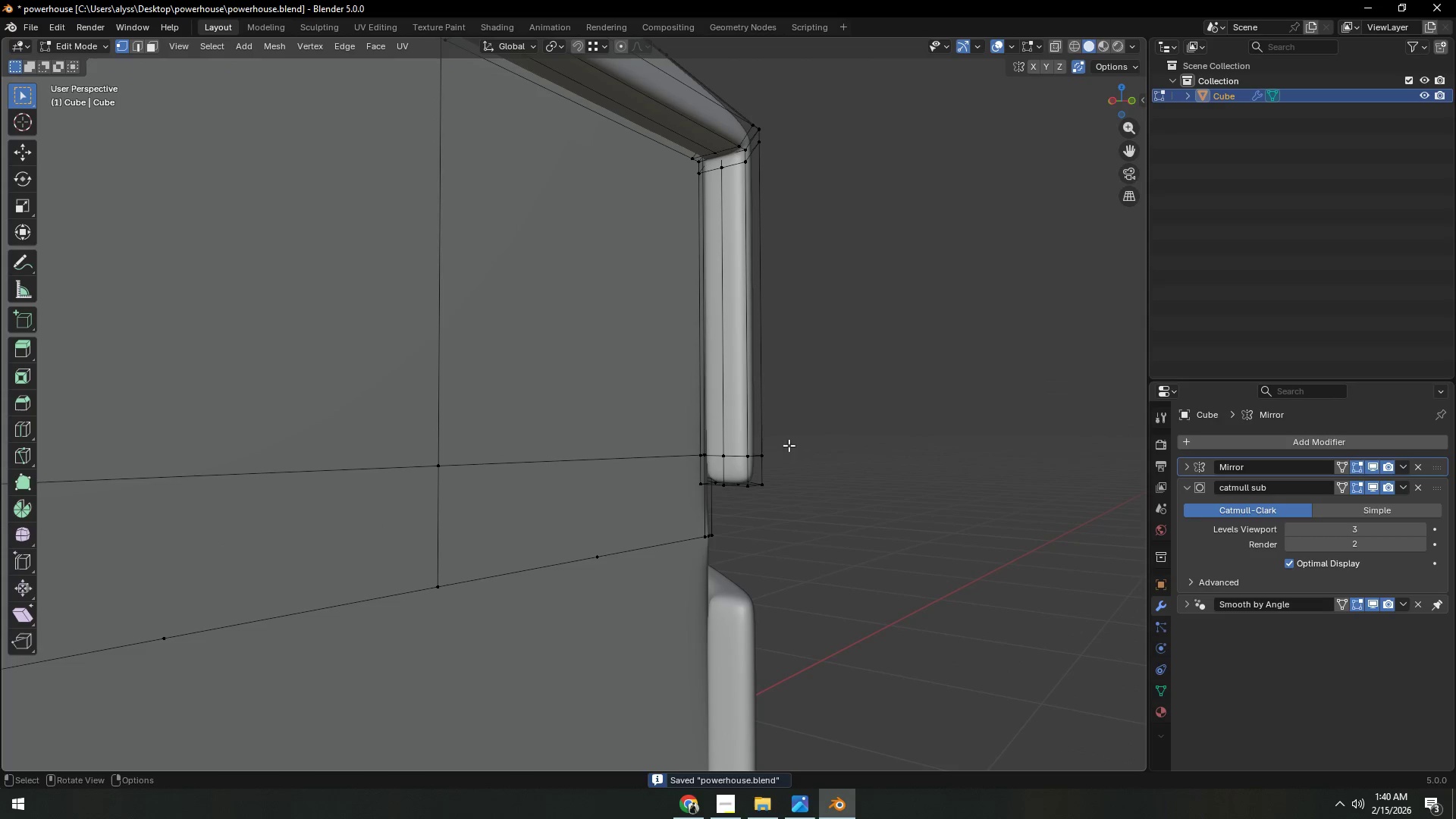 
key(2)
 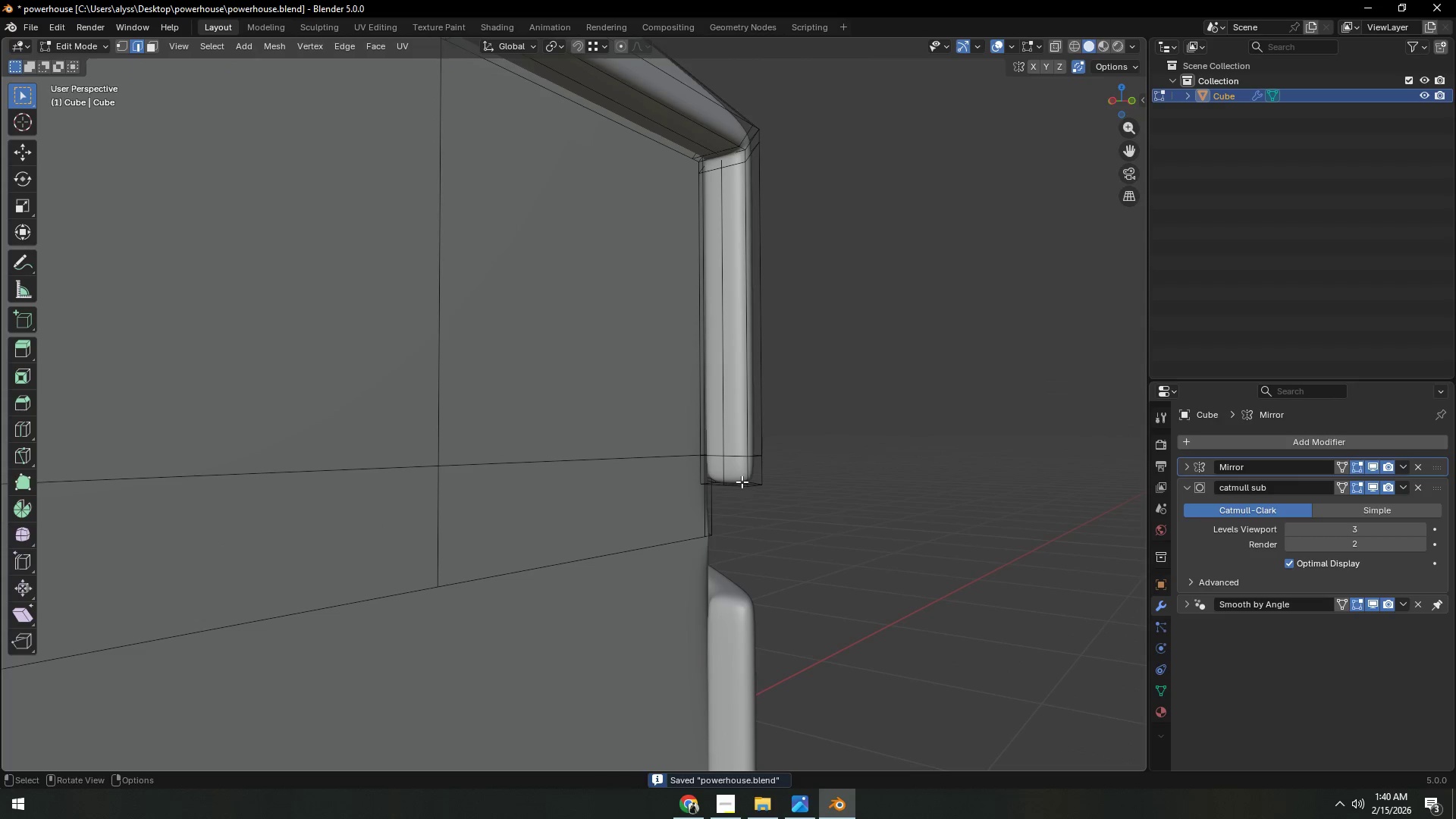 
hold_key(key=AltLeft, duration=0.67)
 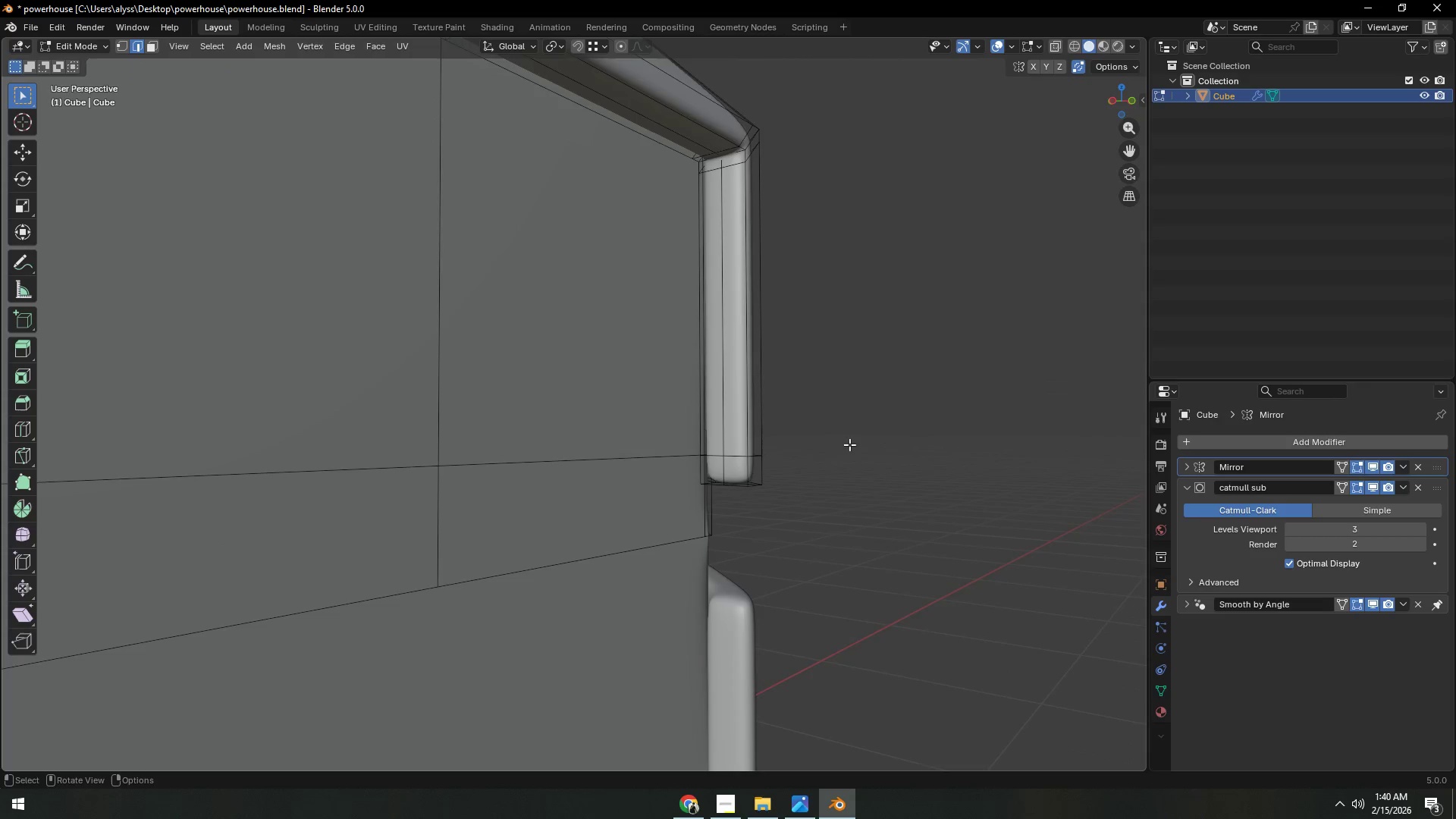 
scroll: coordinate [849, 444], scroll_direction: down, amount: 2.0
 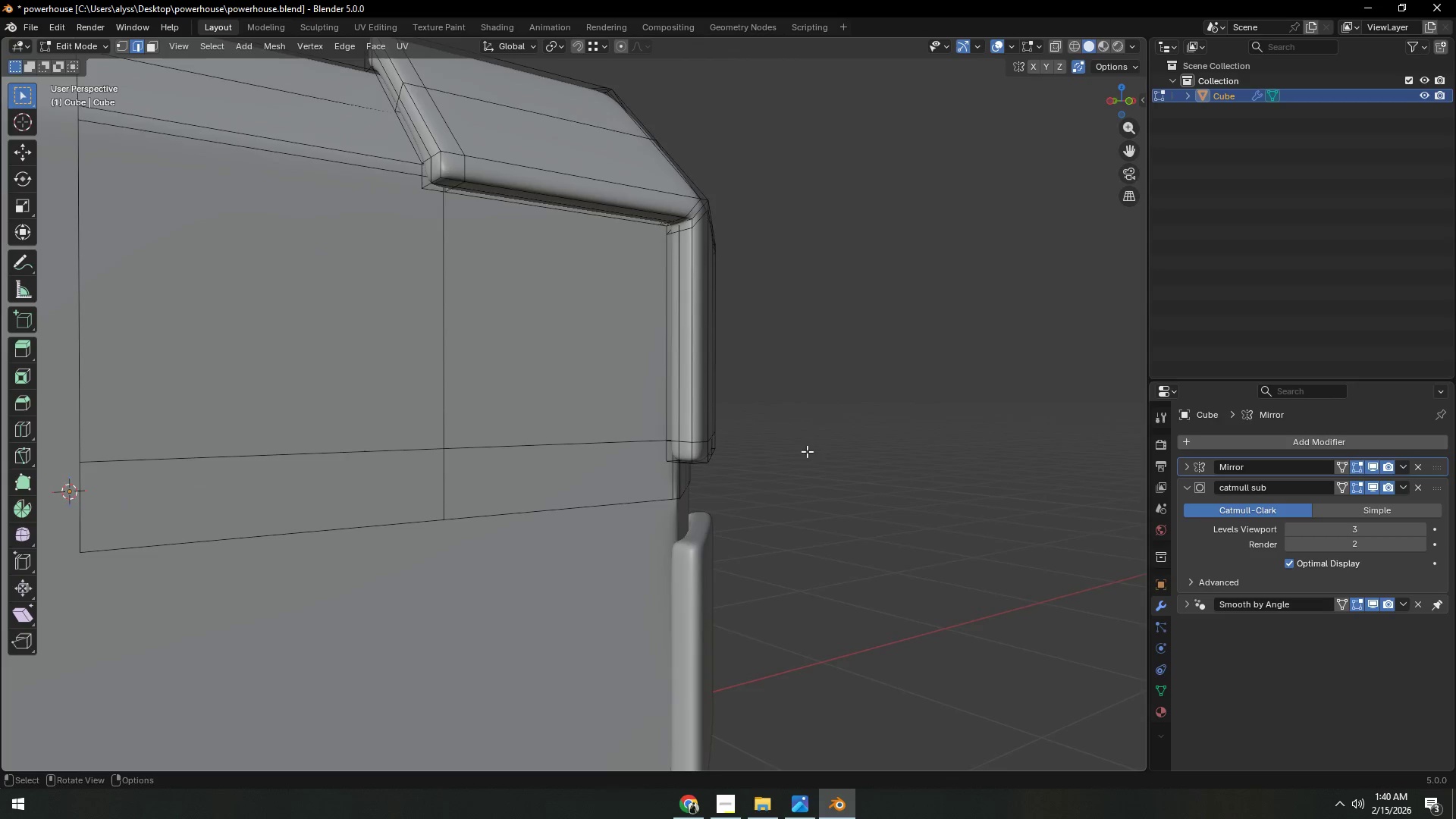 
scroll: coordinate [767, 459], scroll_direction: up, amount: 1.0
 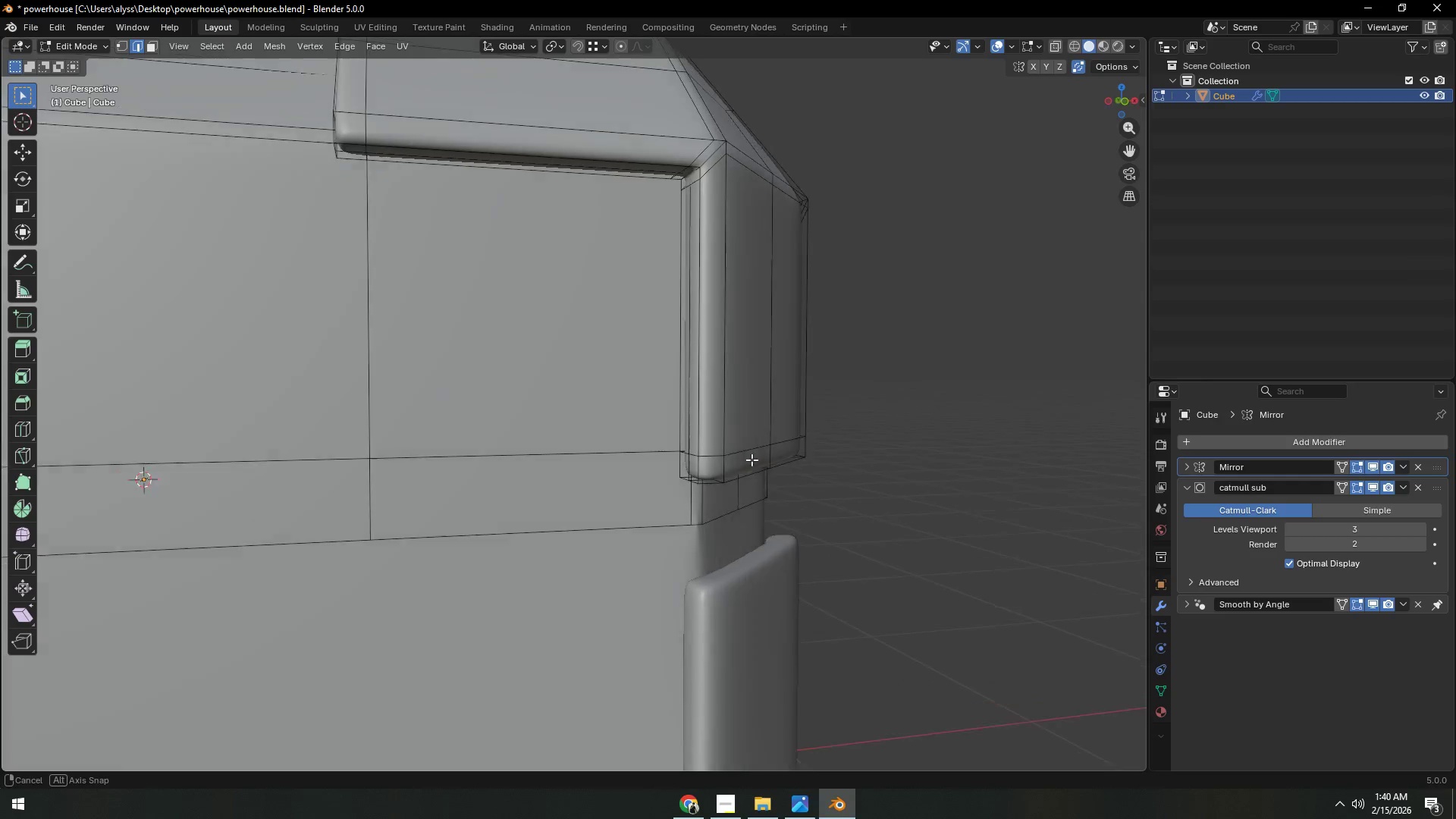 
hold_key(key=AltLeft, duration=1.12)
left_click([706, 476])
 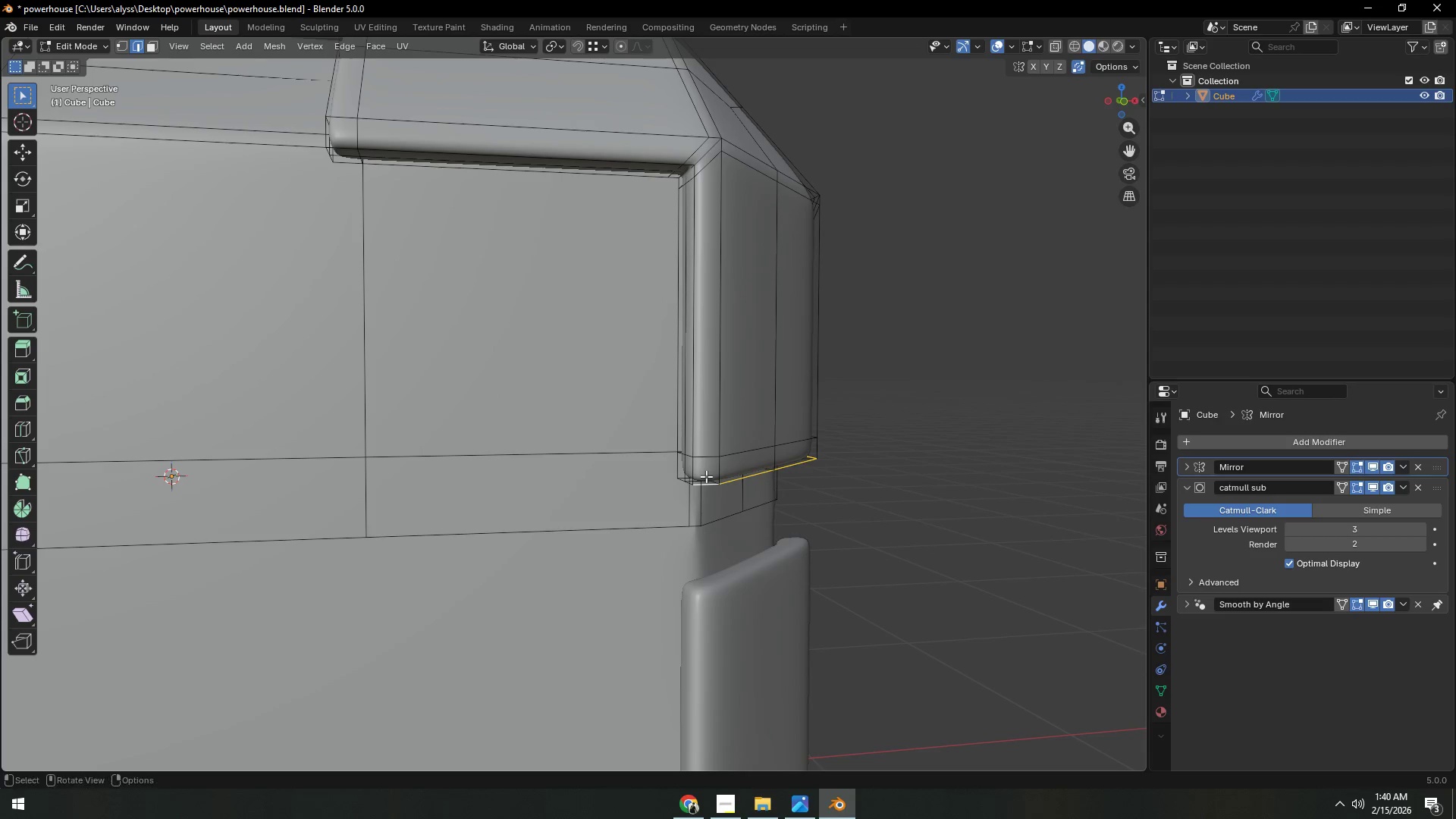 
key(3)
 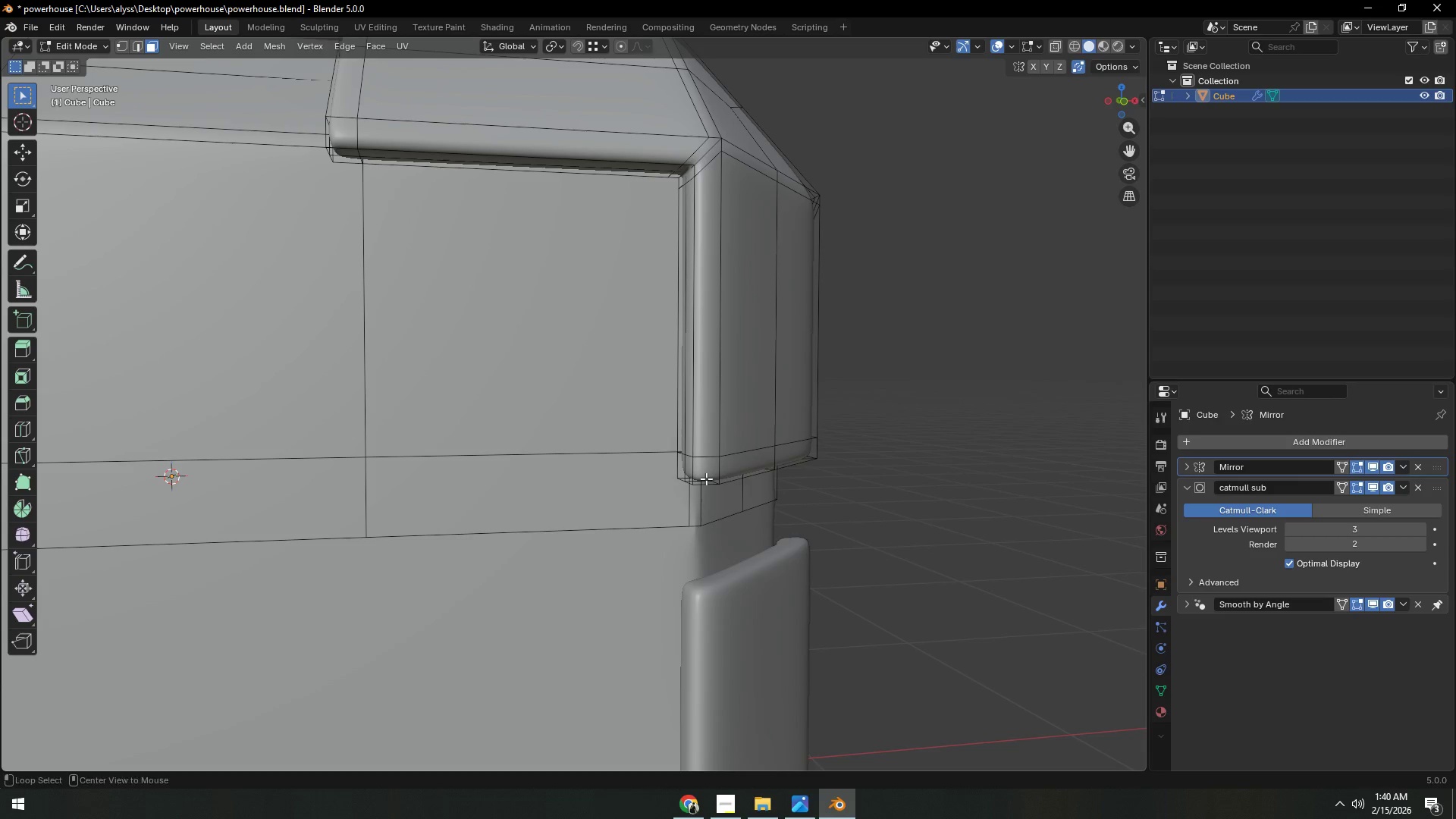 
hold_key(key=AltLeft, duration=1.16)
left_click([717, 471])
 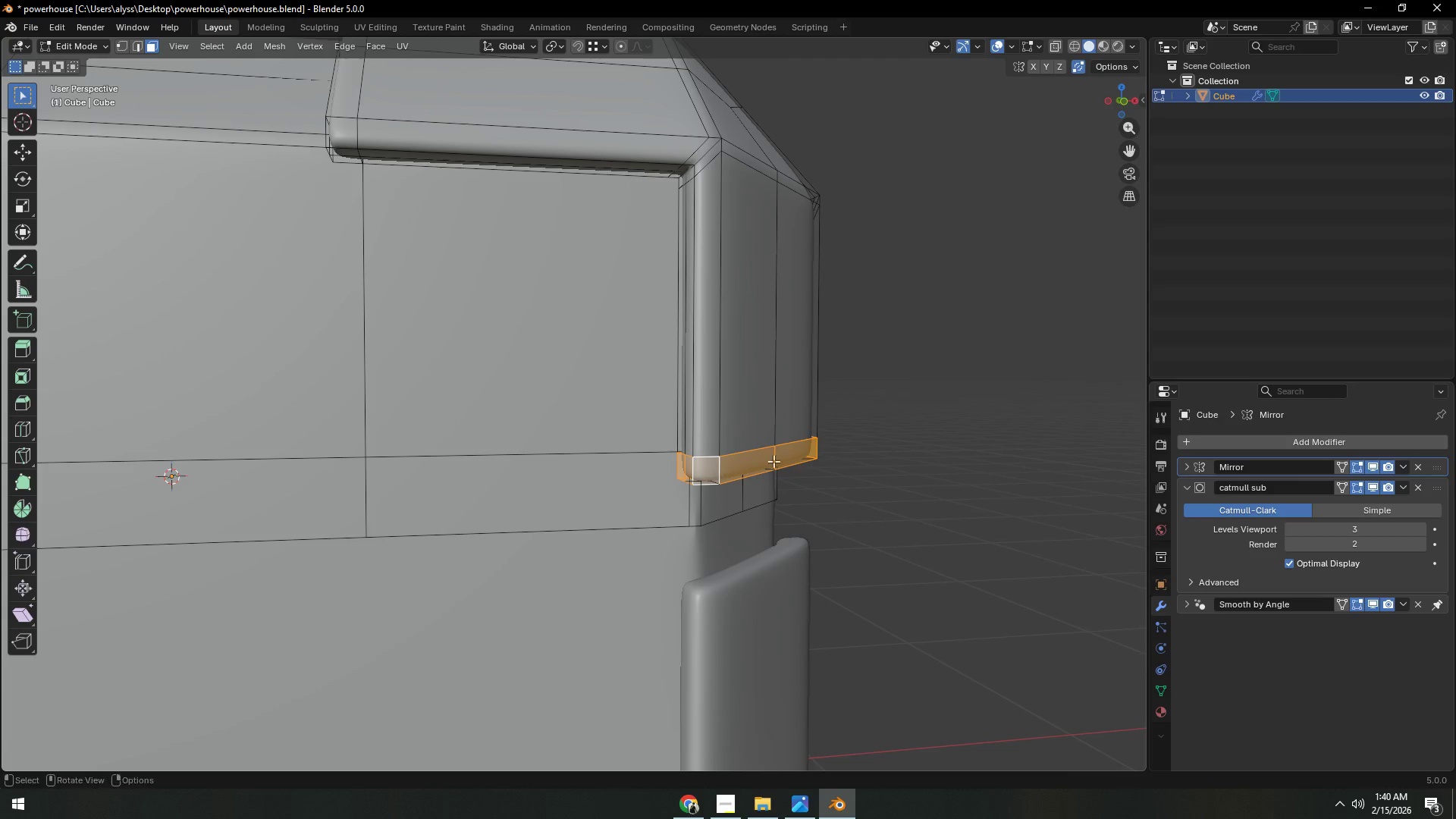 
left_click([912, 447])
 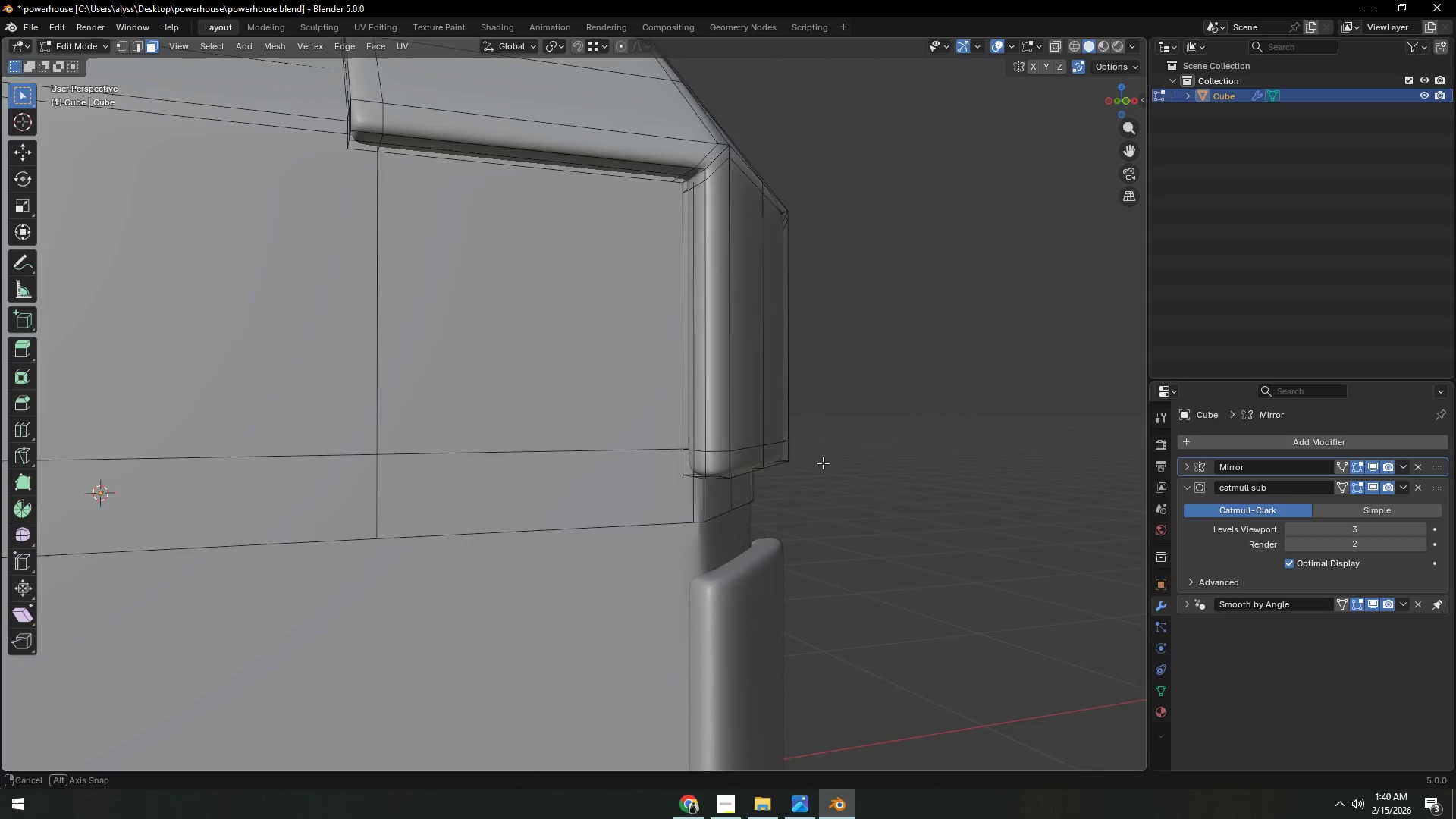 
hold_key(key=AltLeft, duration=0.94)
left_click([711, 469])
 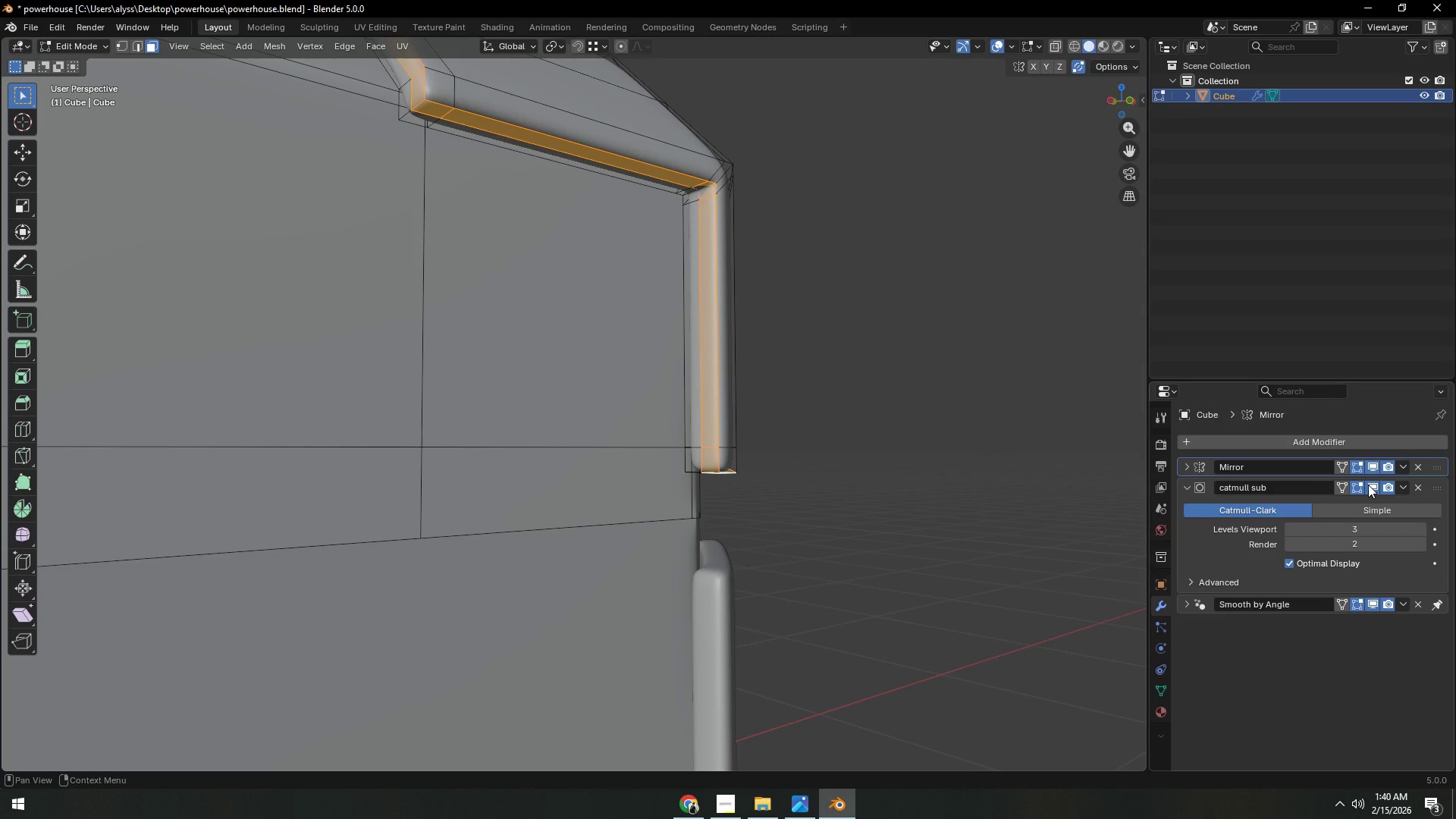 
left_click([1370, 485])
 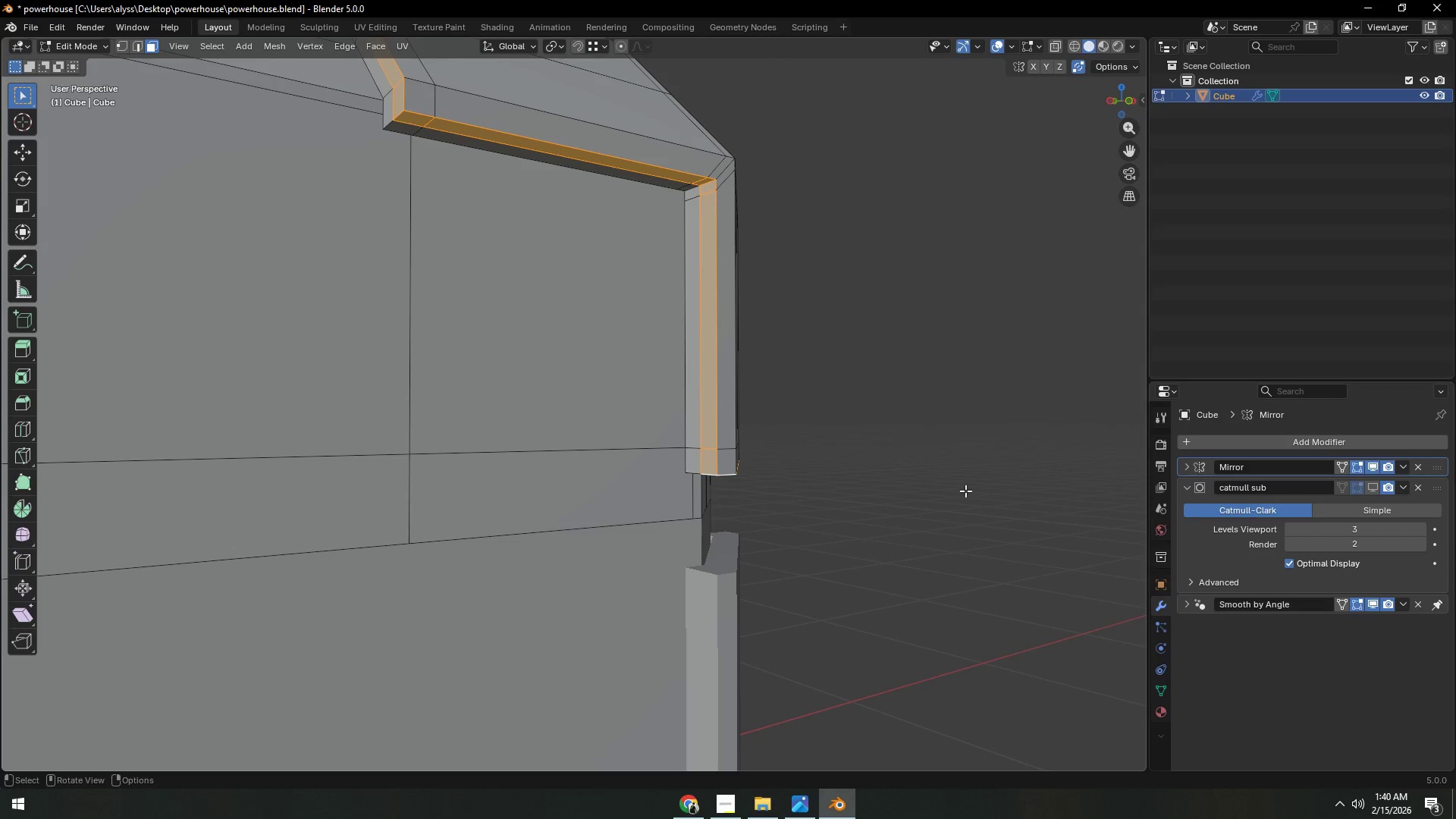 
 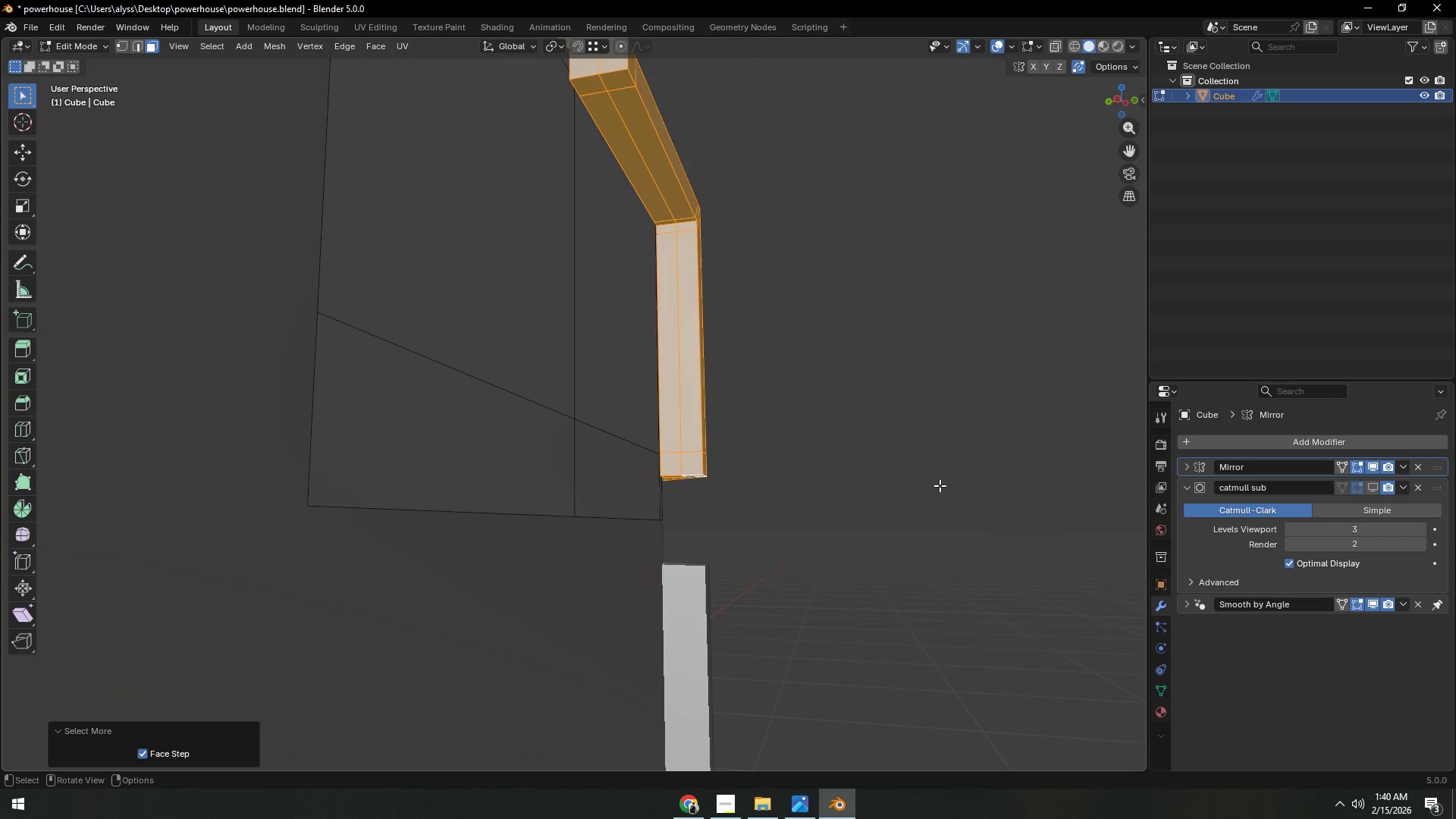 
 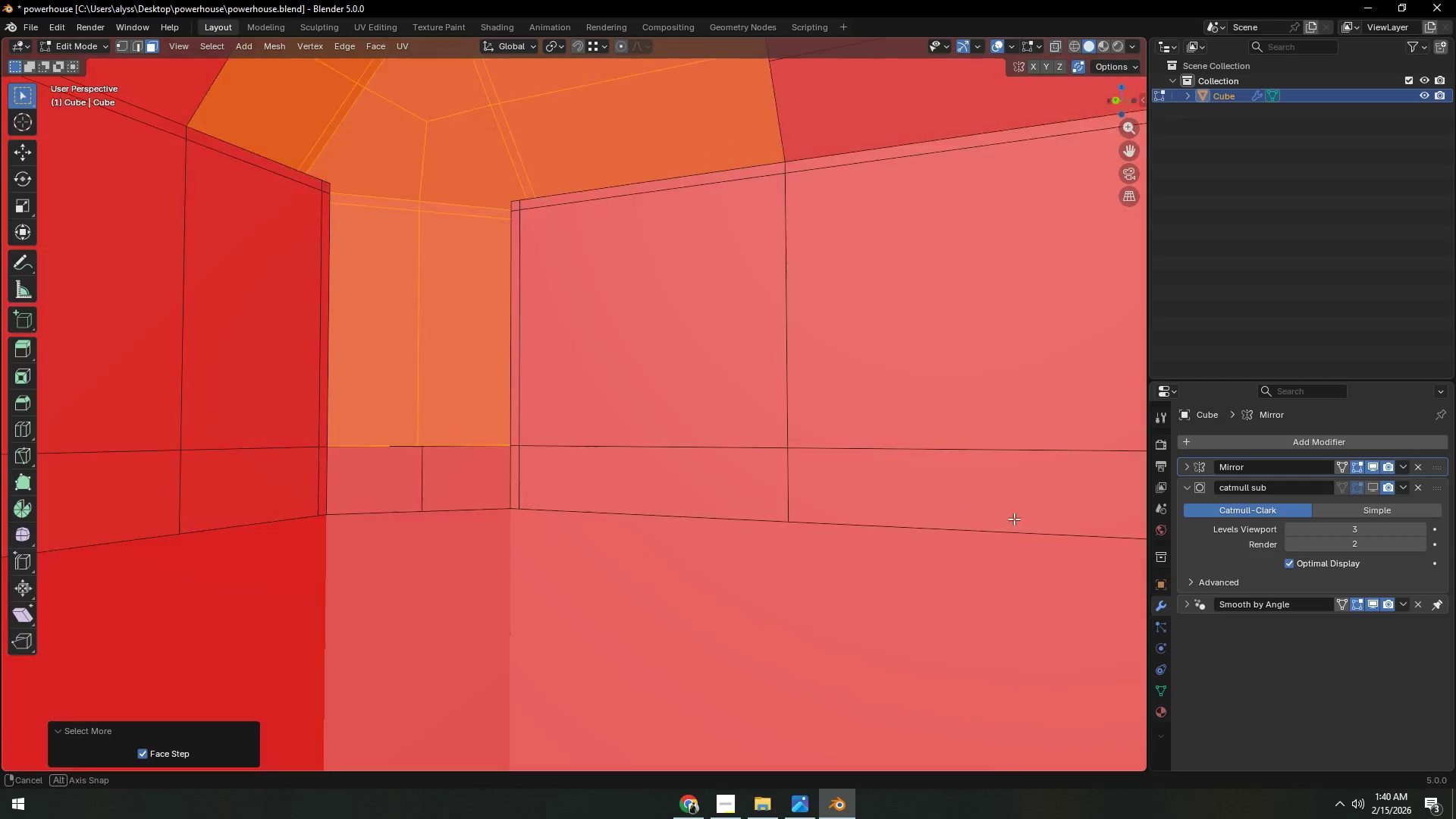 
hold_key(key=ShiftLeft, duration=0.33)
 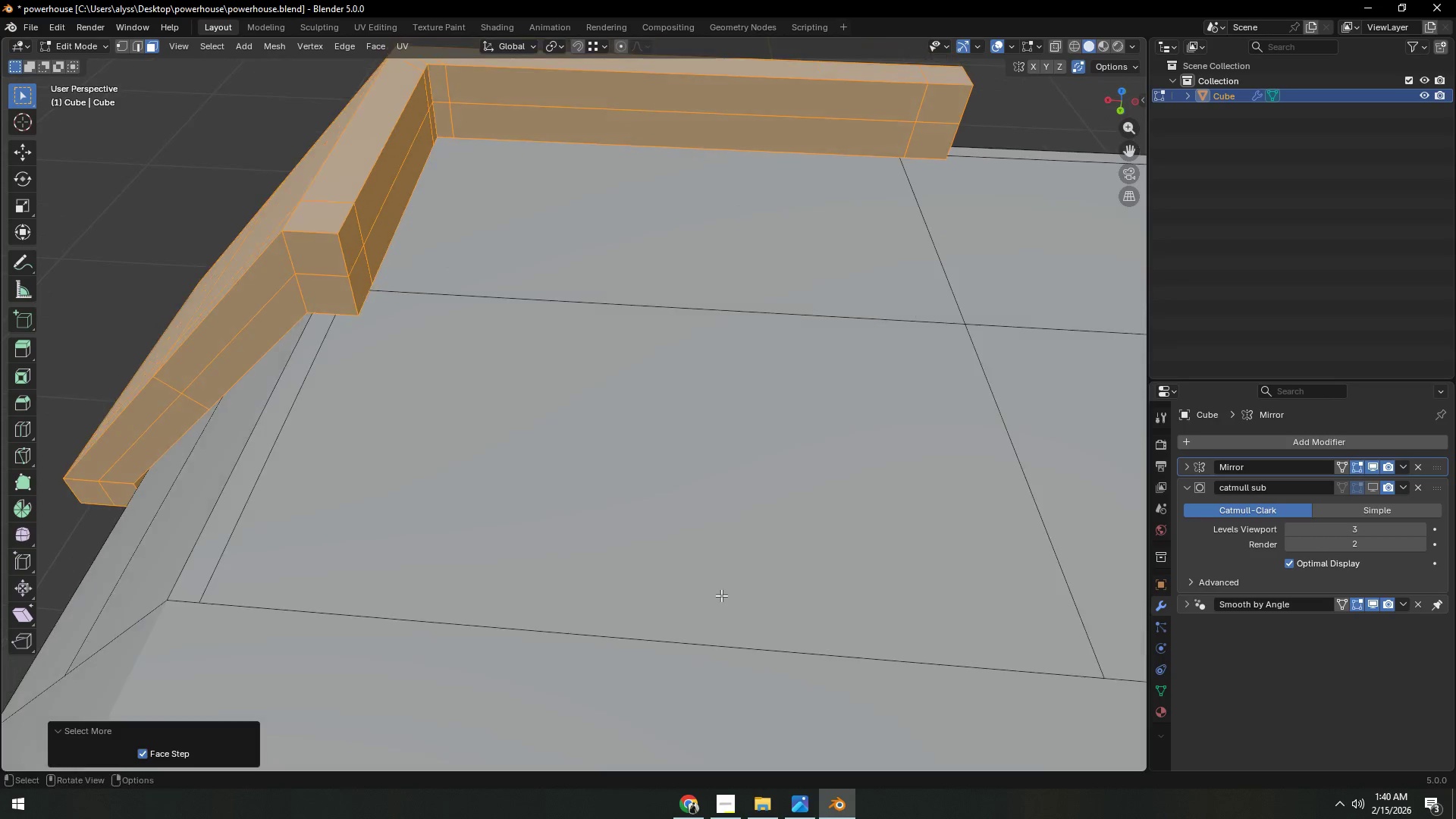 
hold_key(key=ShiftLeft, duration=0.73)
 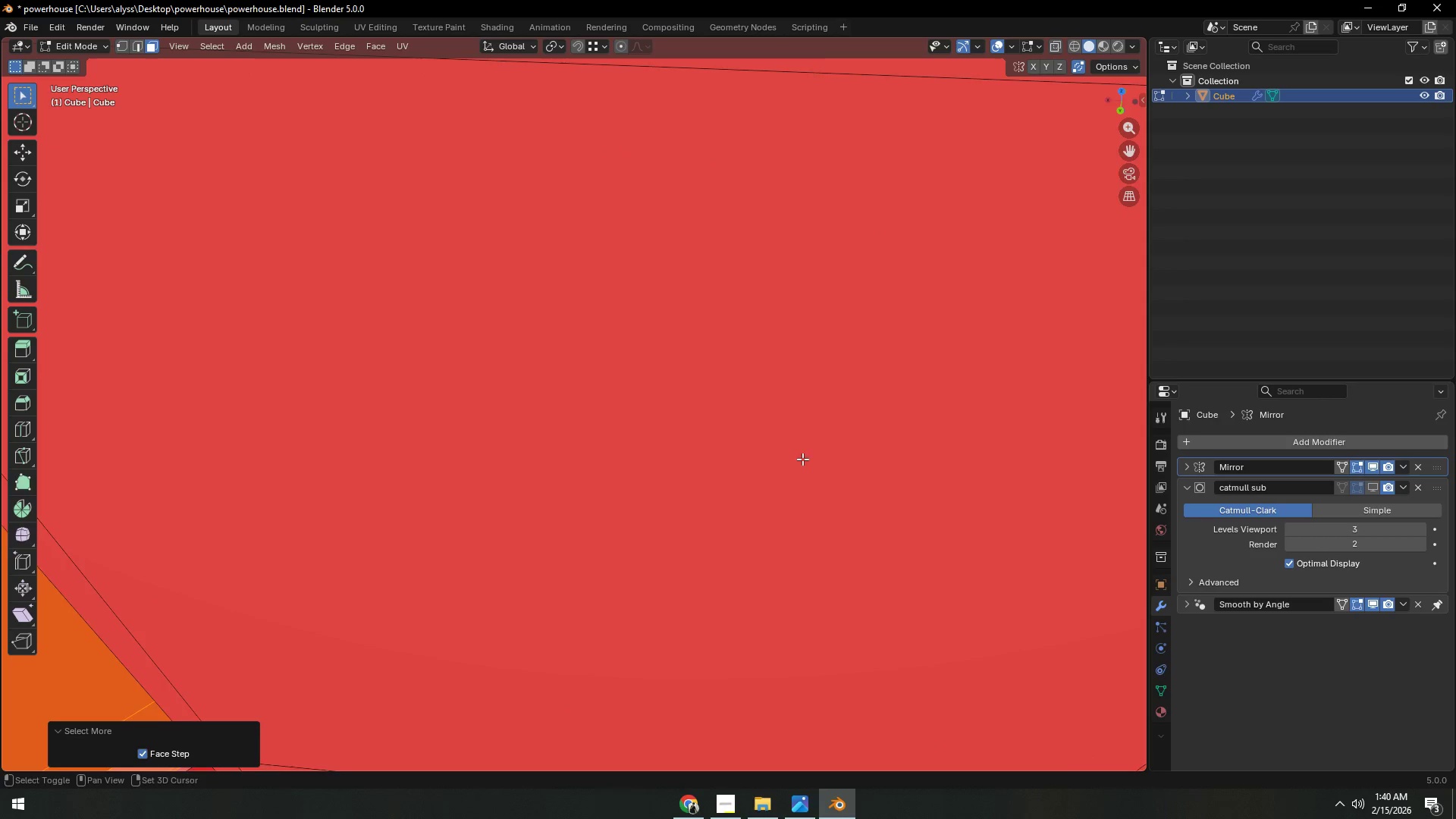 
scroll: coordinate [733, 567], scroll_direction: up, amount: 4.0
 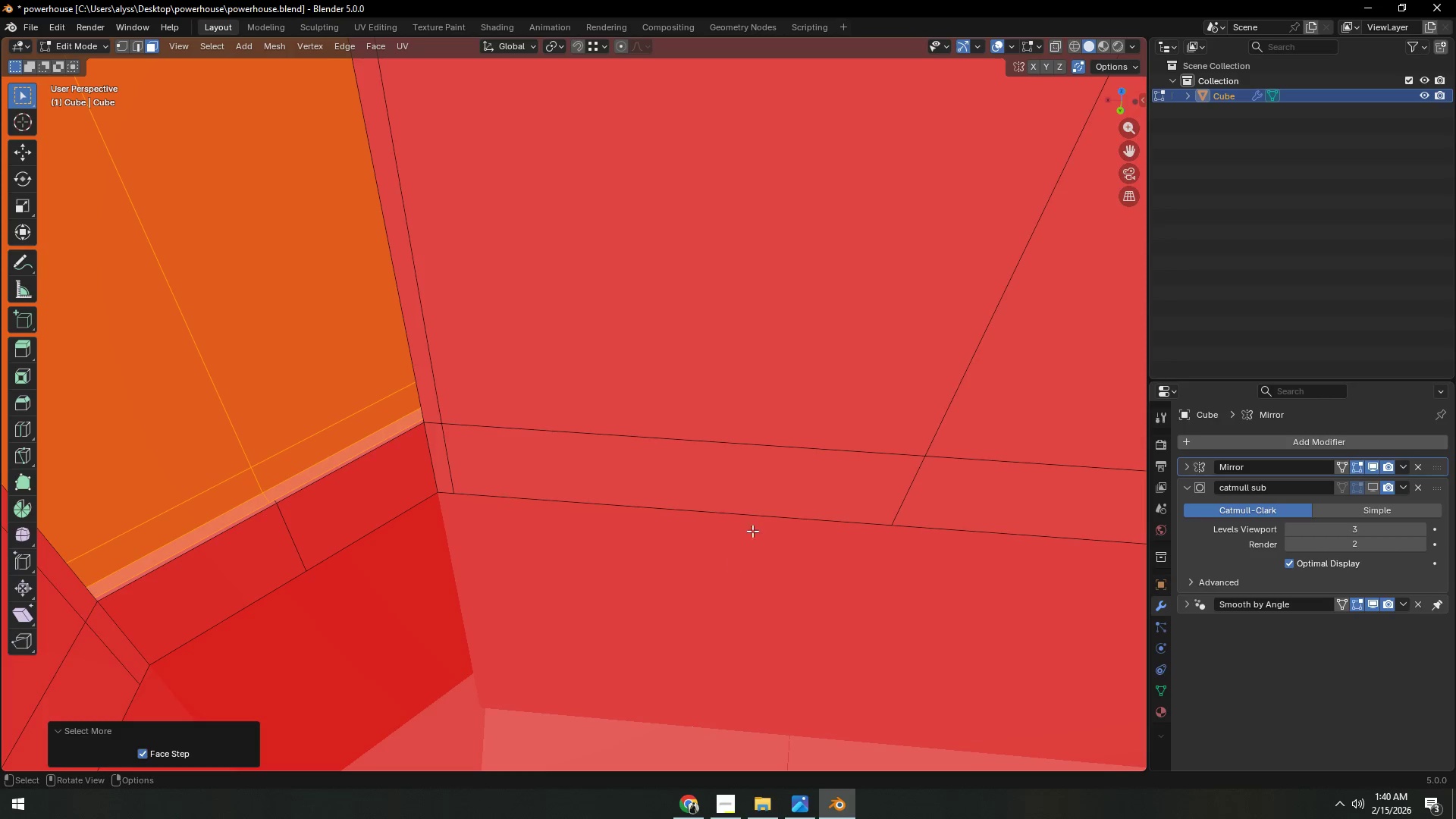 
hold_key(key=ShiftLeft, duration=1.48)
scroll: coordinate [698, 689], scroll_direction: up, amount: 4.0
 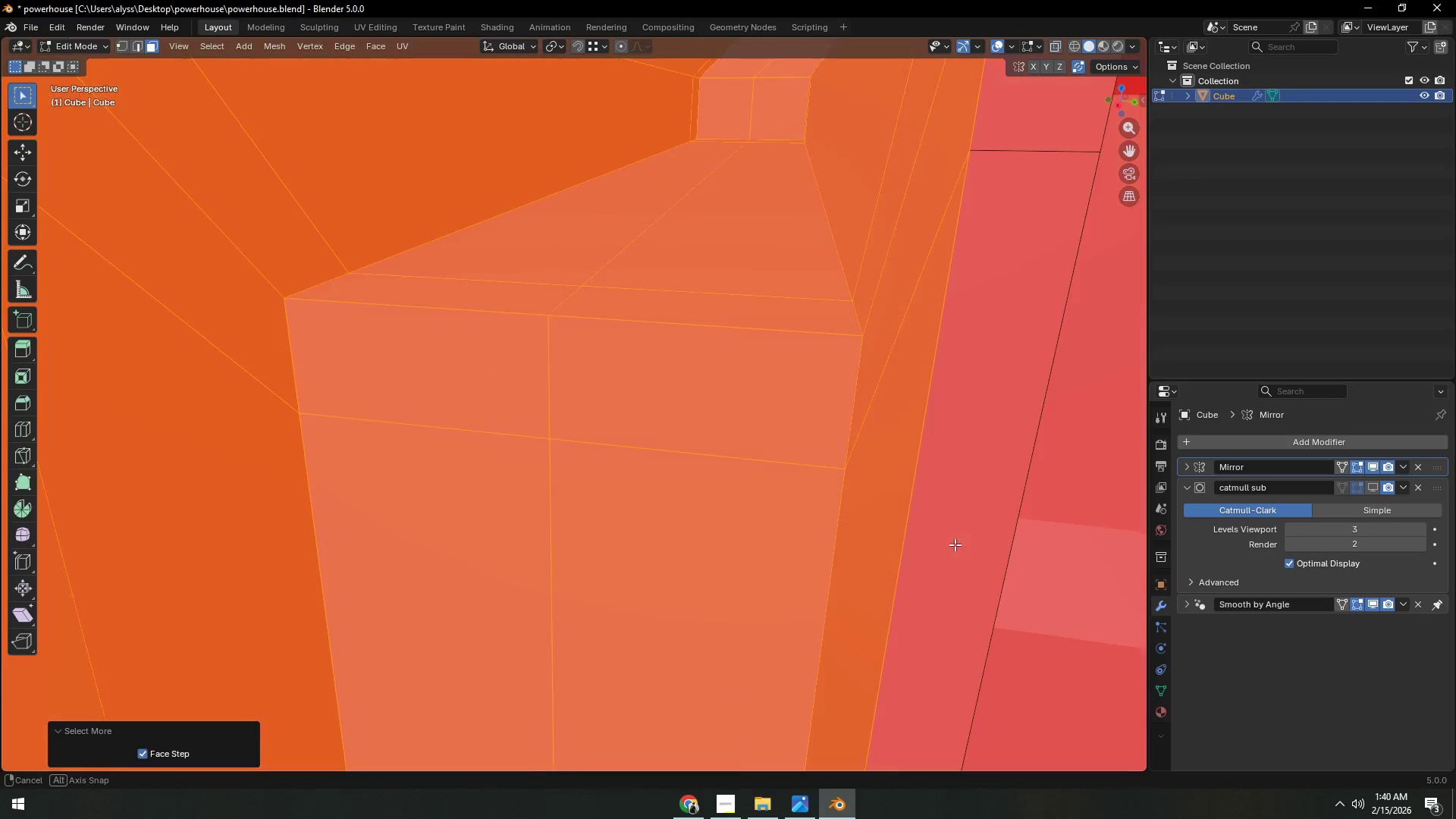 
scroll: coordinate [880, 538], scroll_direction: down, amount: 10.0
 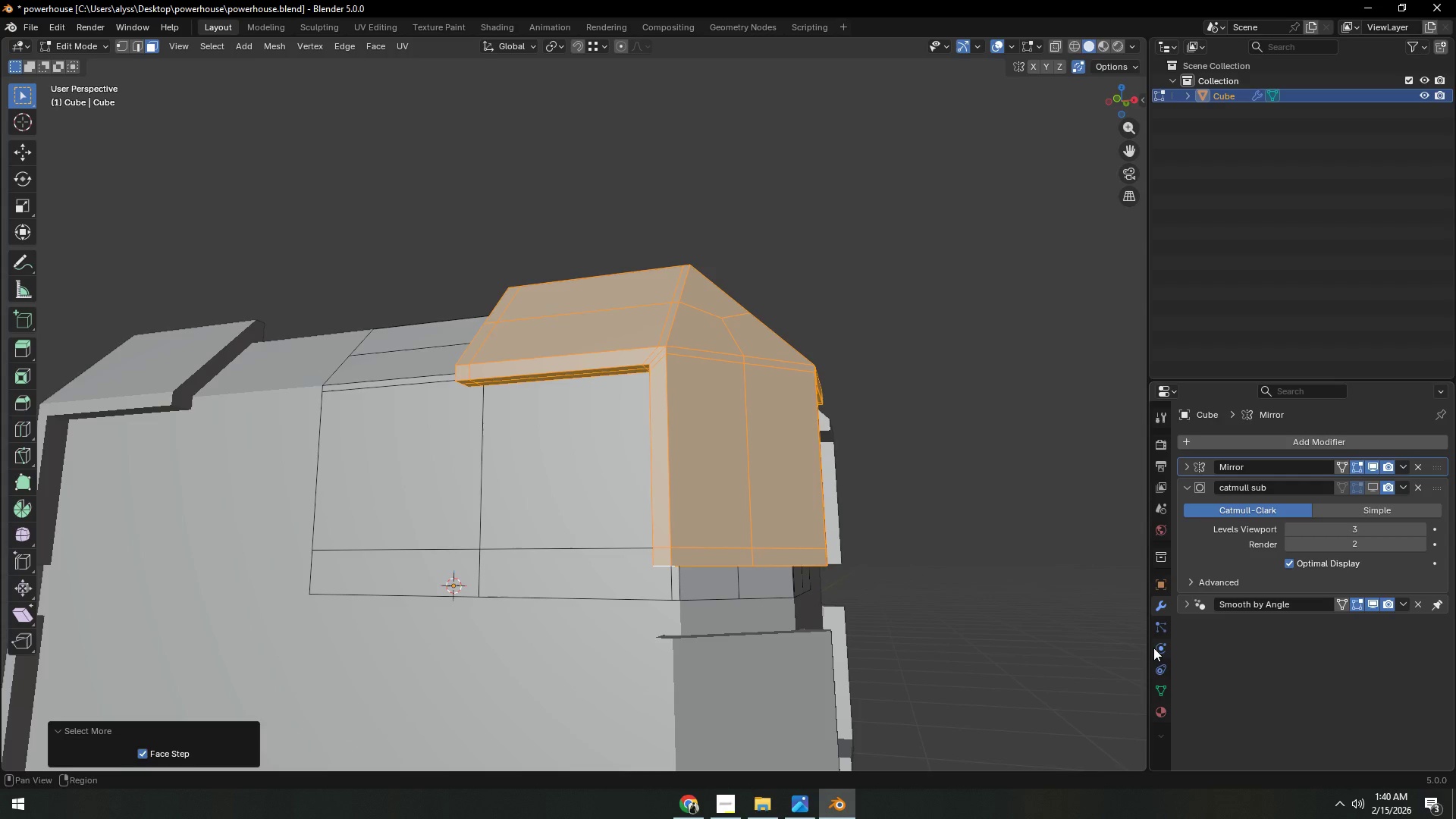 
left_click([1162, 708])
 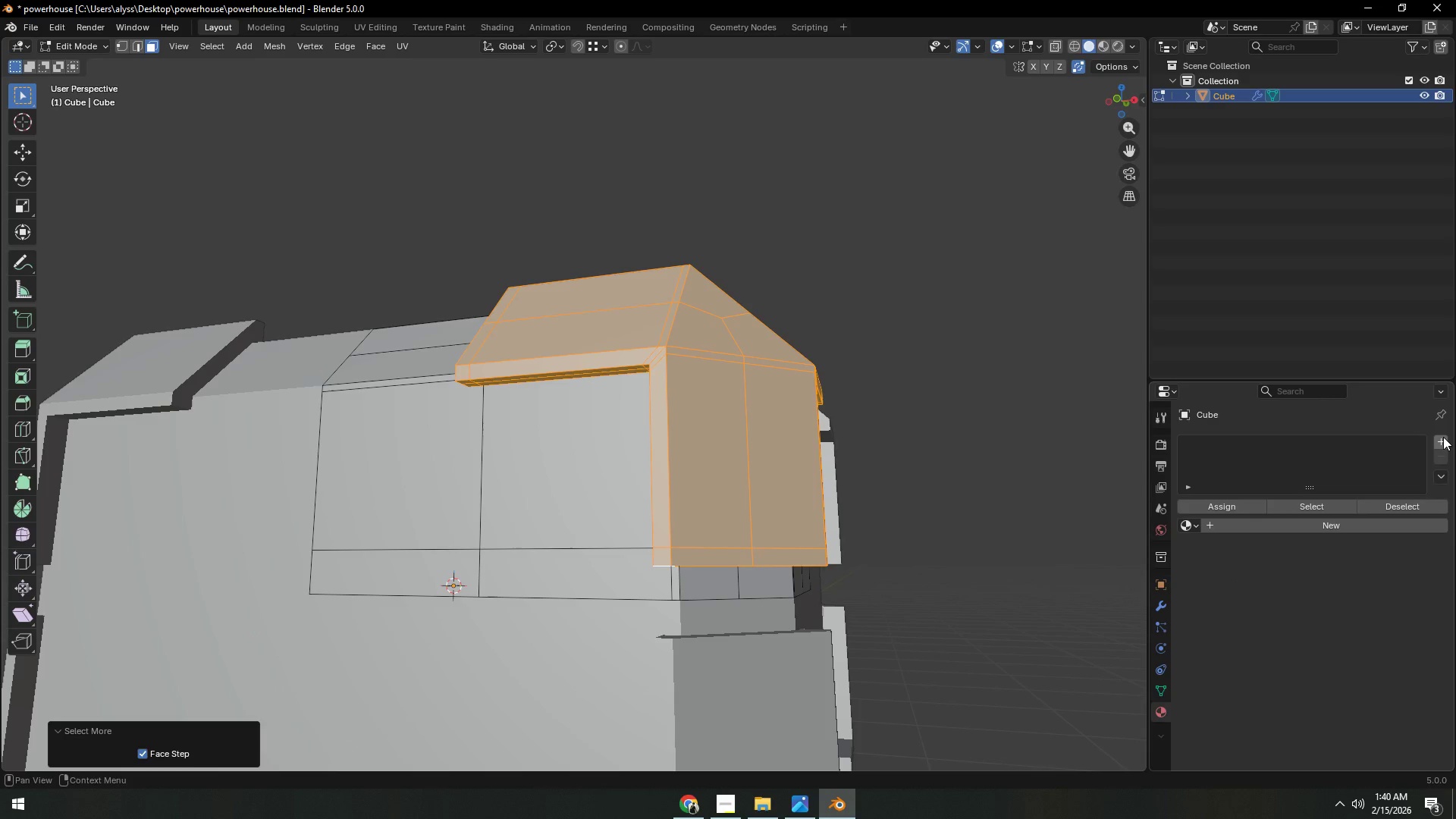 
left_click([1443, 437])
 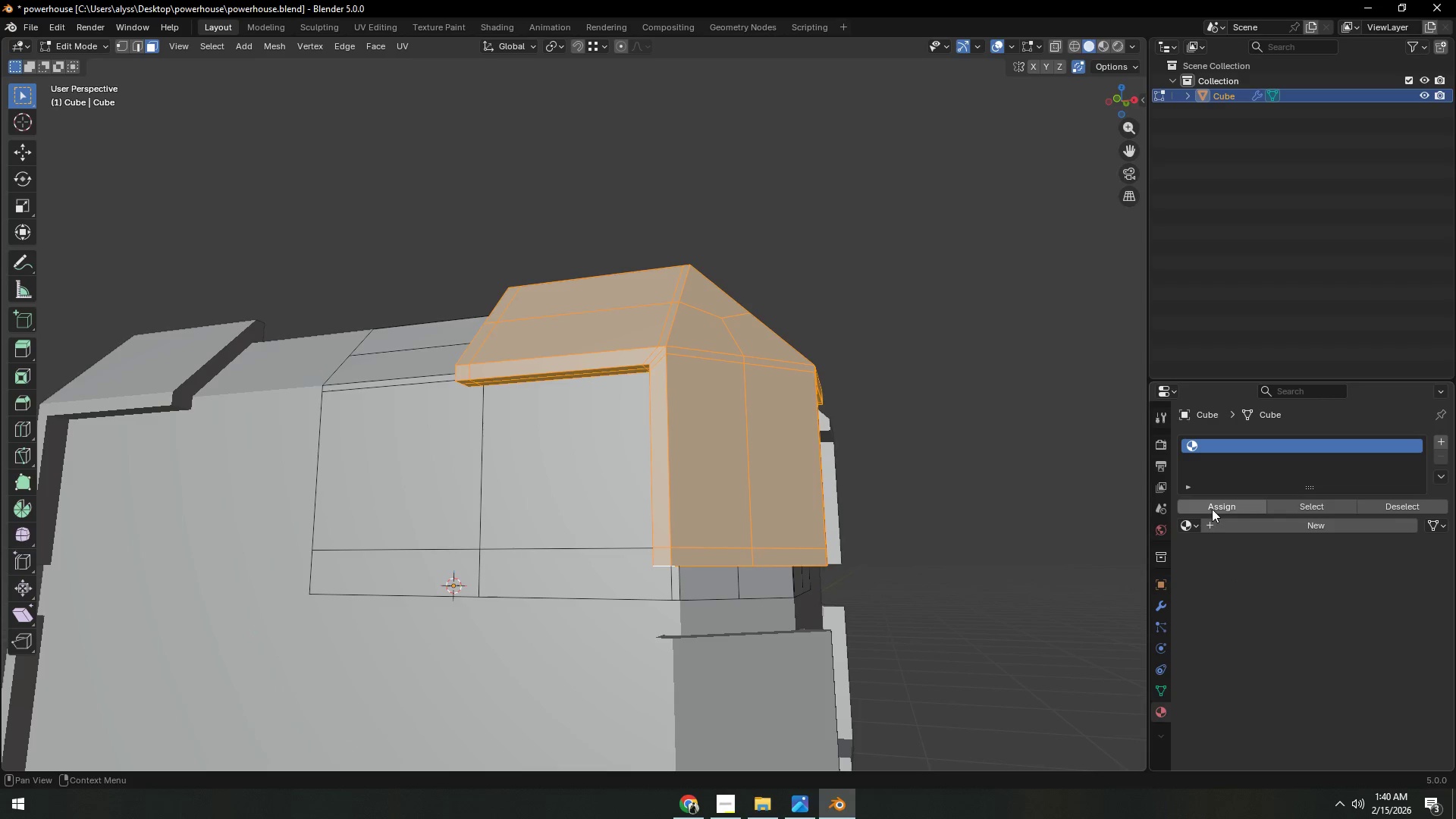 
left_click([1243, 522])
 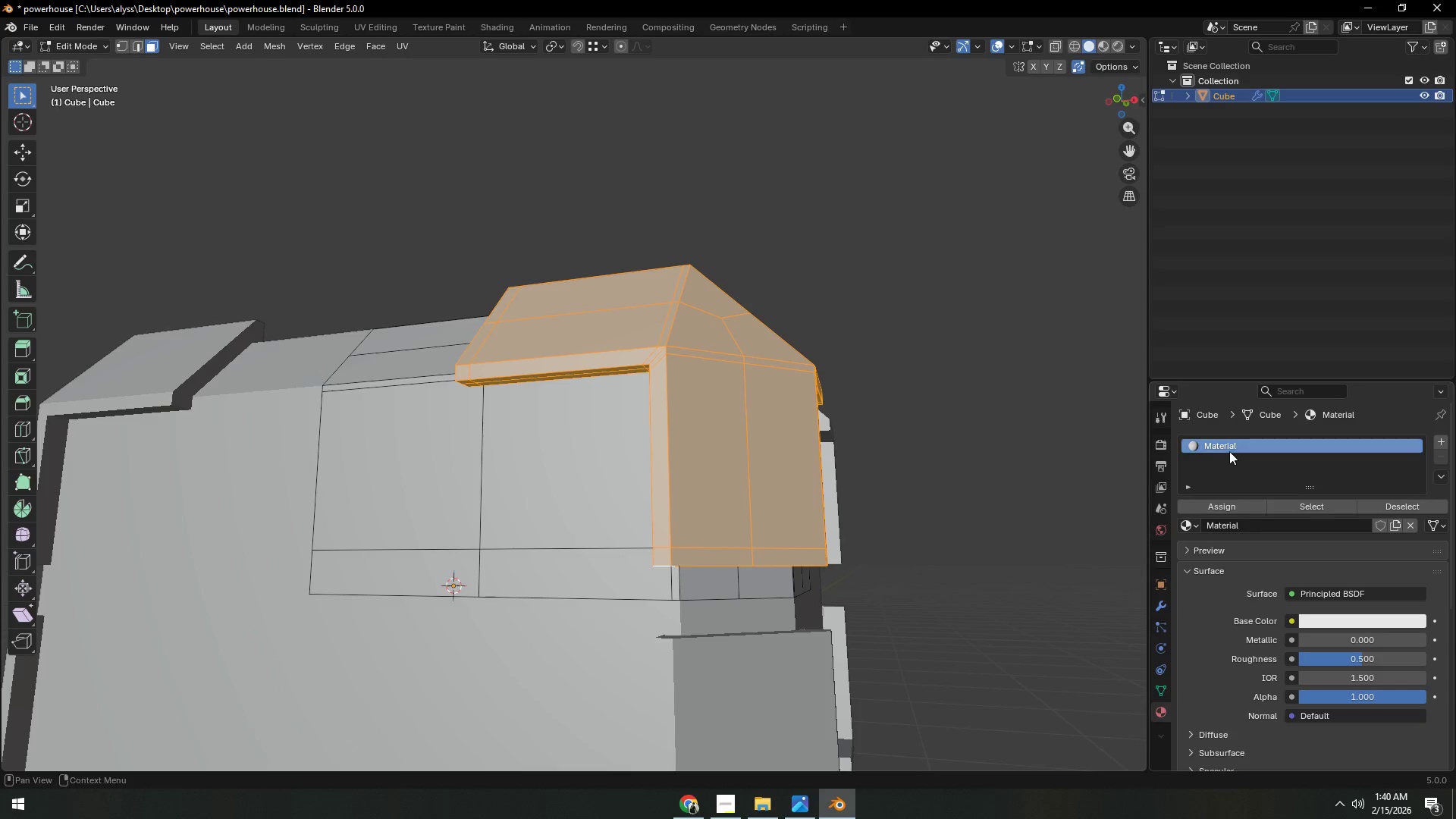 
double_click([1229, 450])
 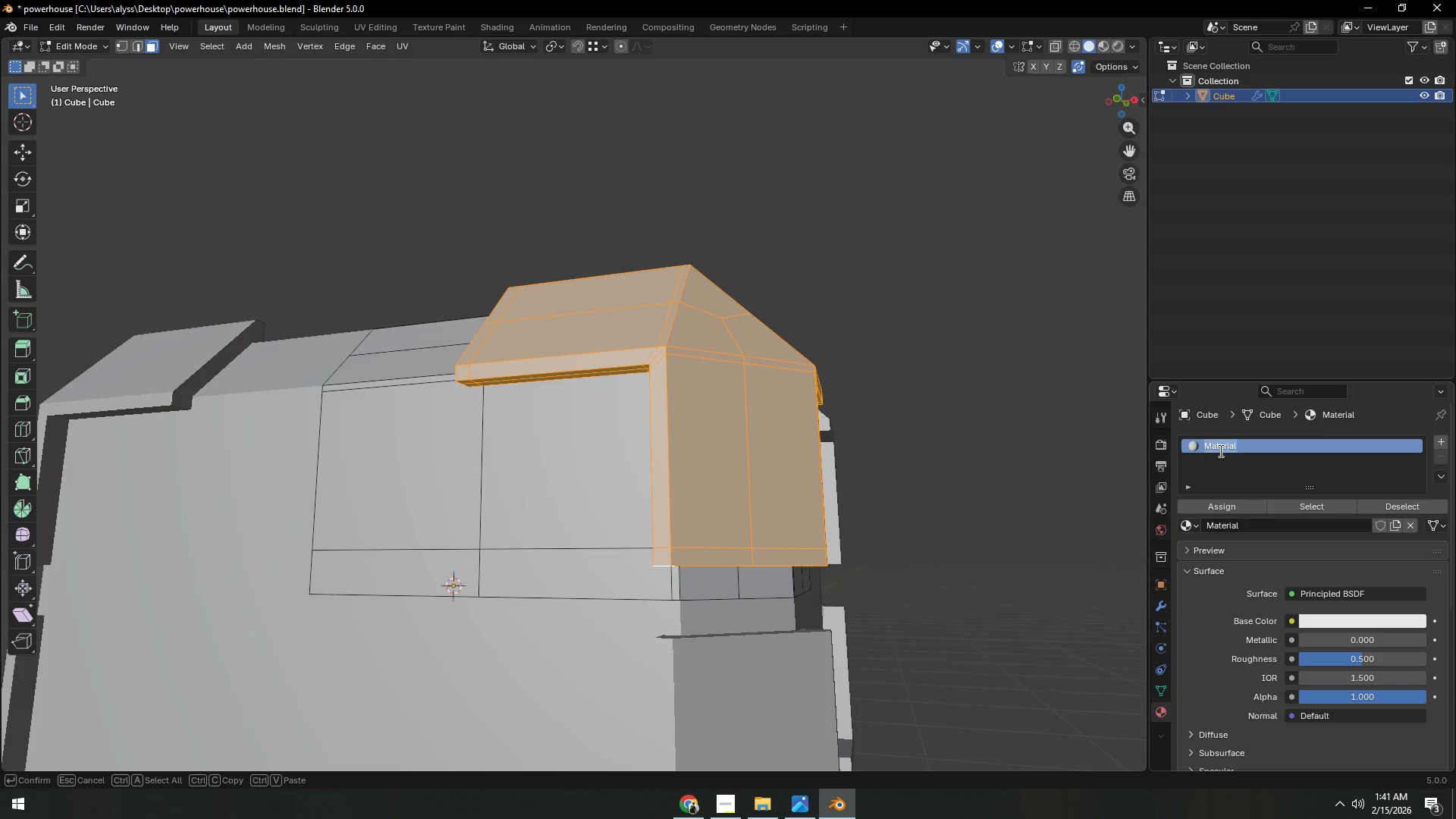 
type(white)
 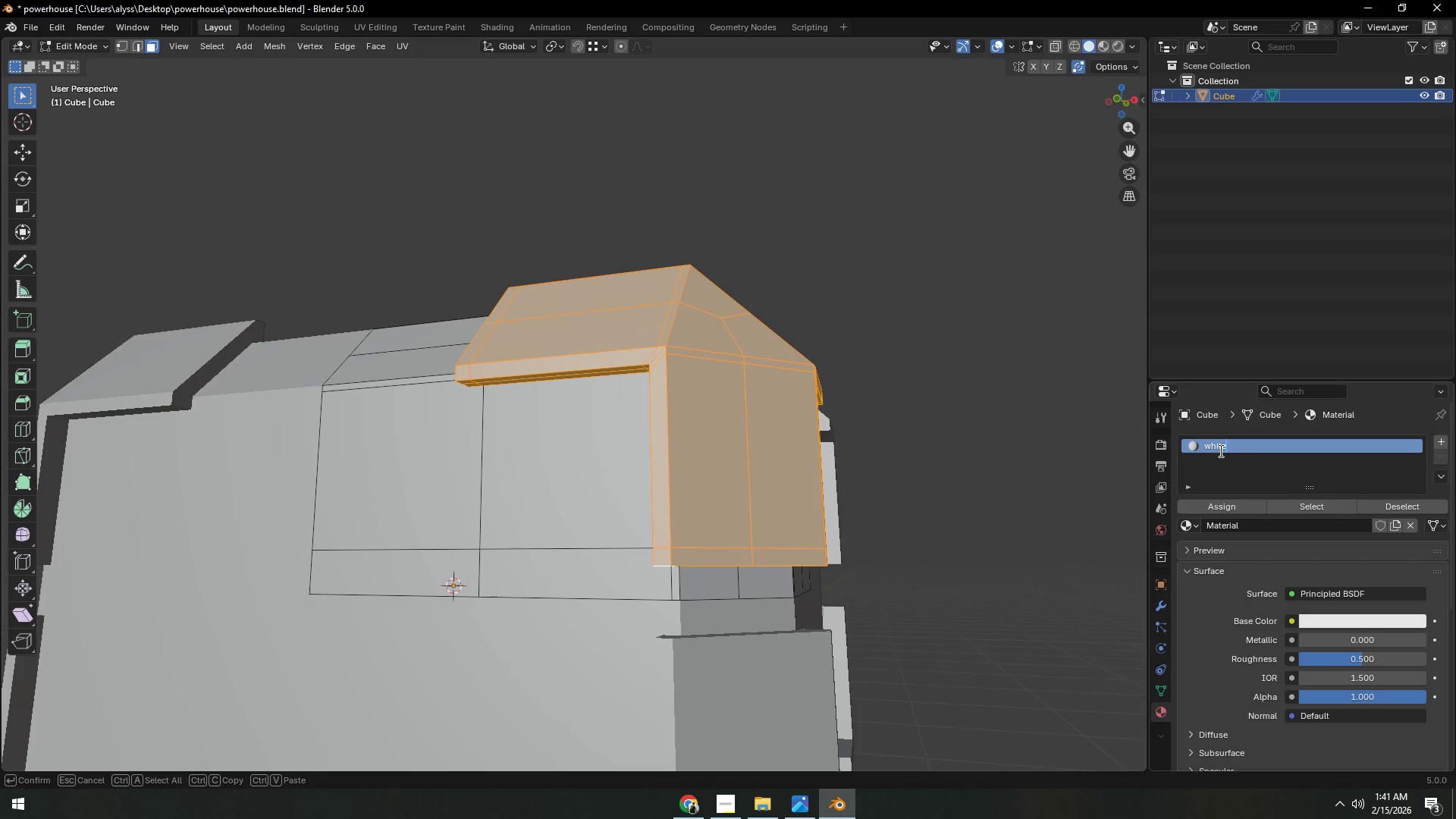 
key(Enter)
 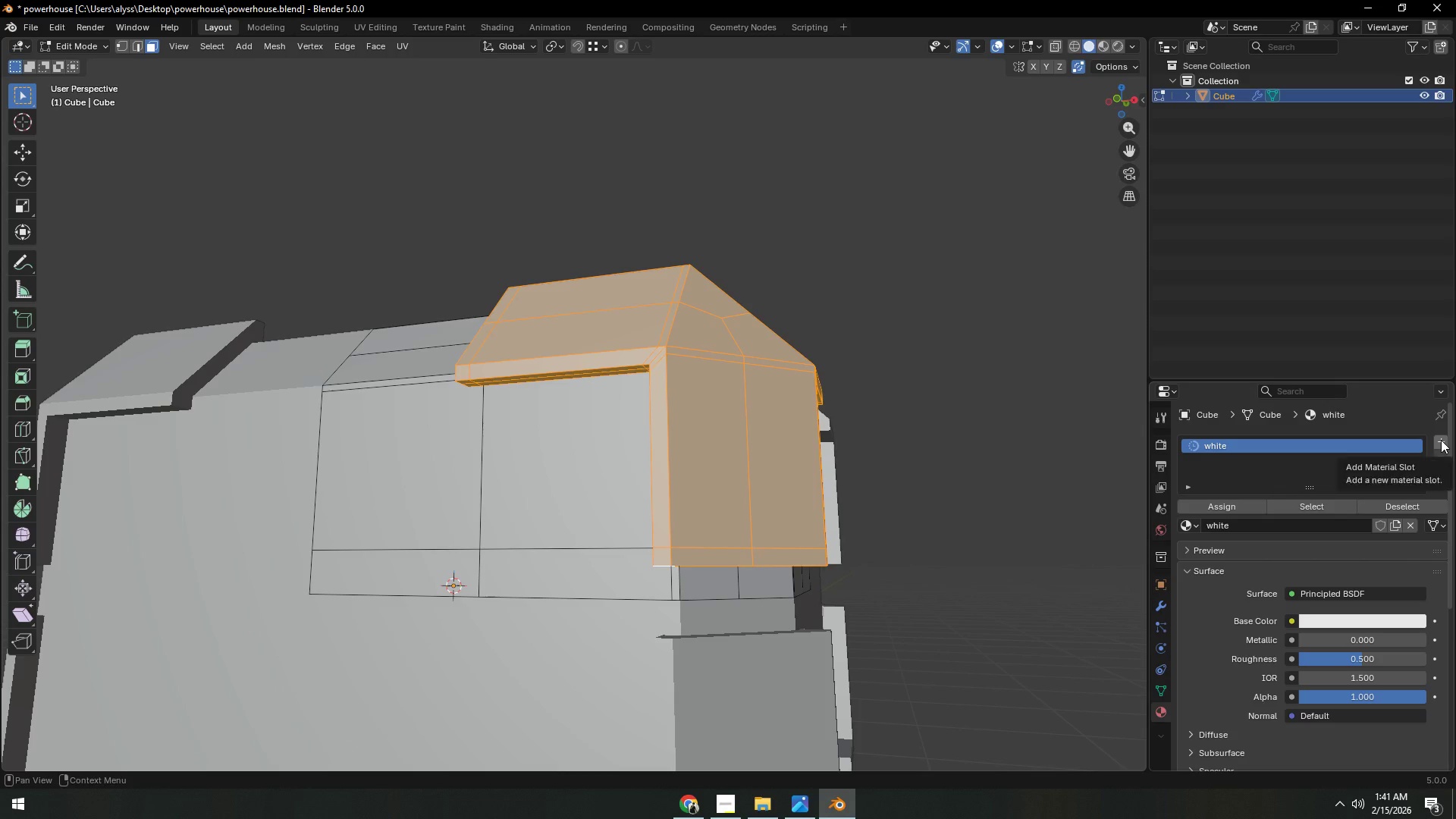 
left_click([1441, 440])
 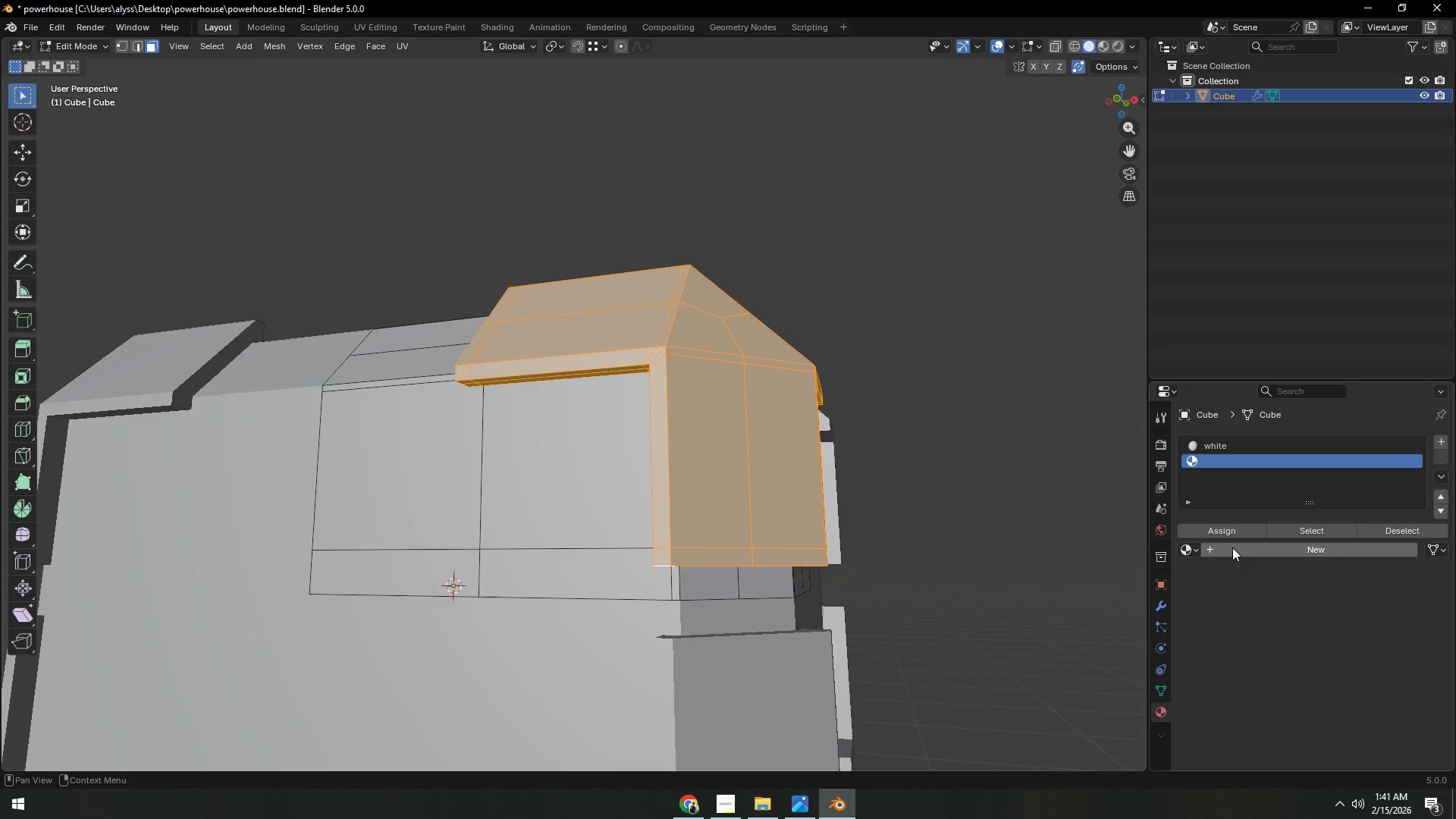 
left_click([1232, 548])
 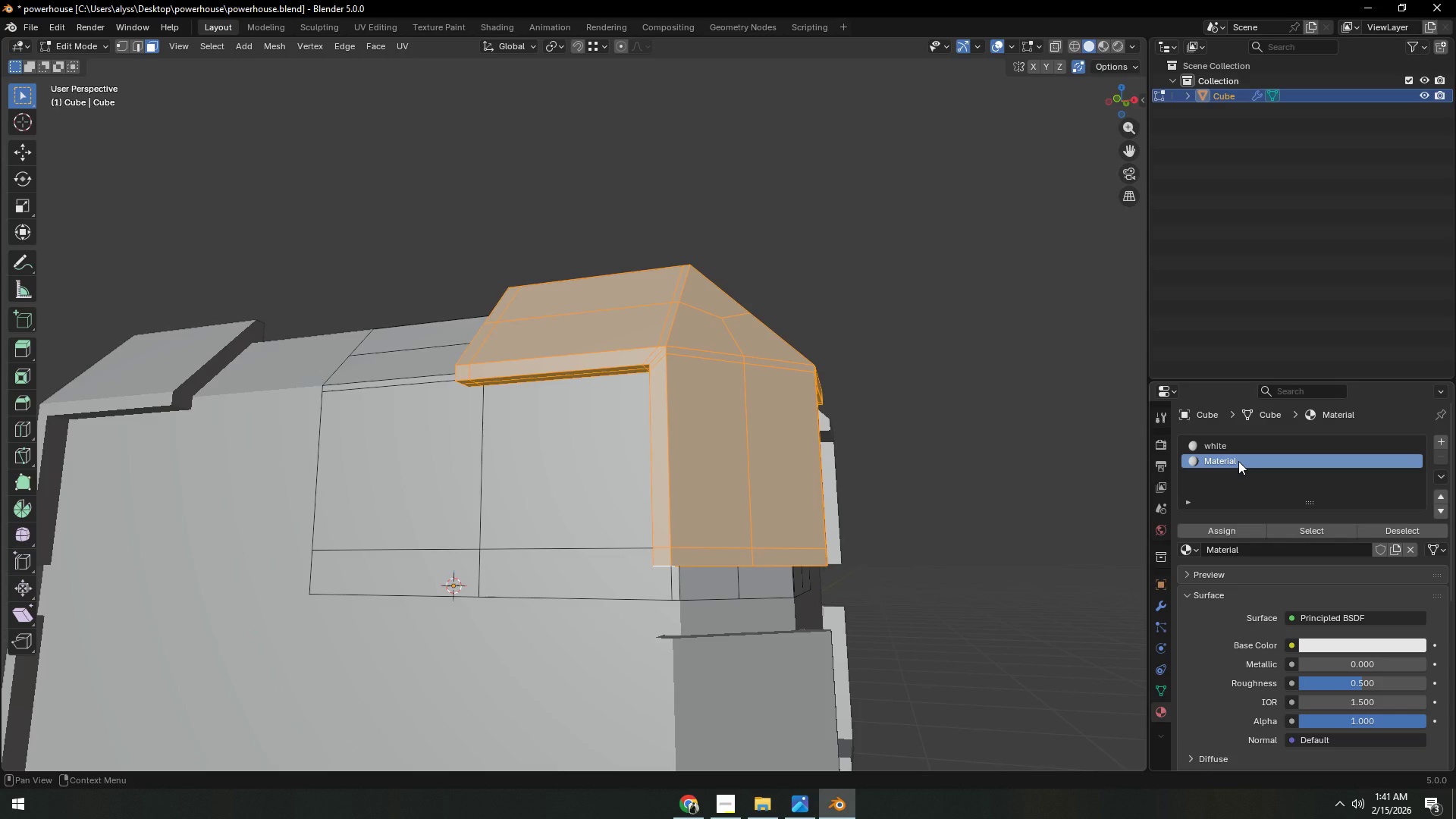 
double_click([1238, 461])
 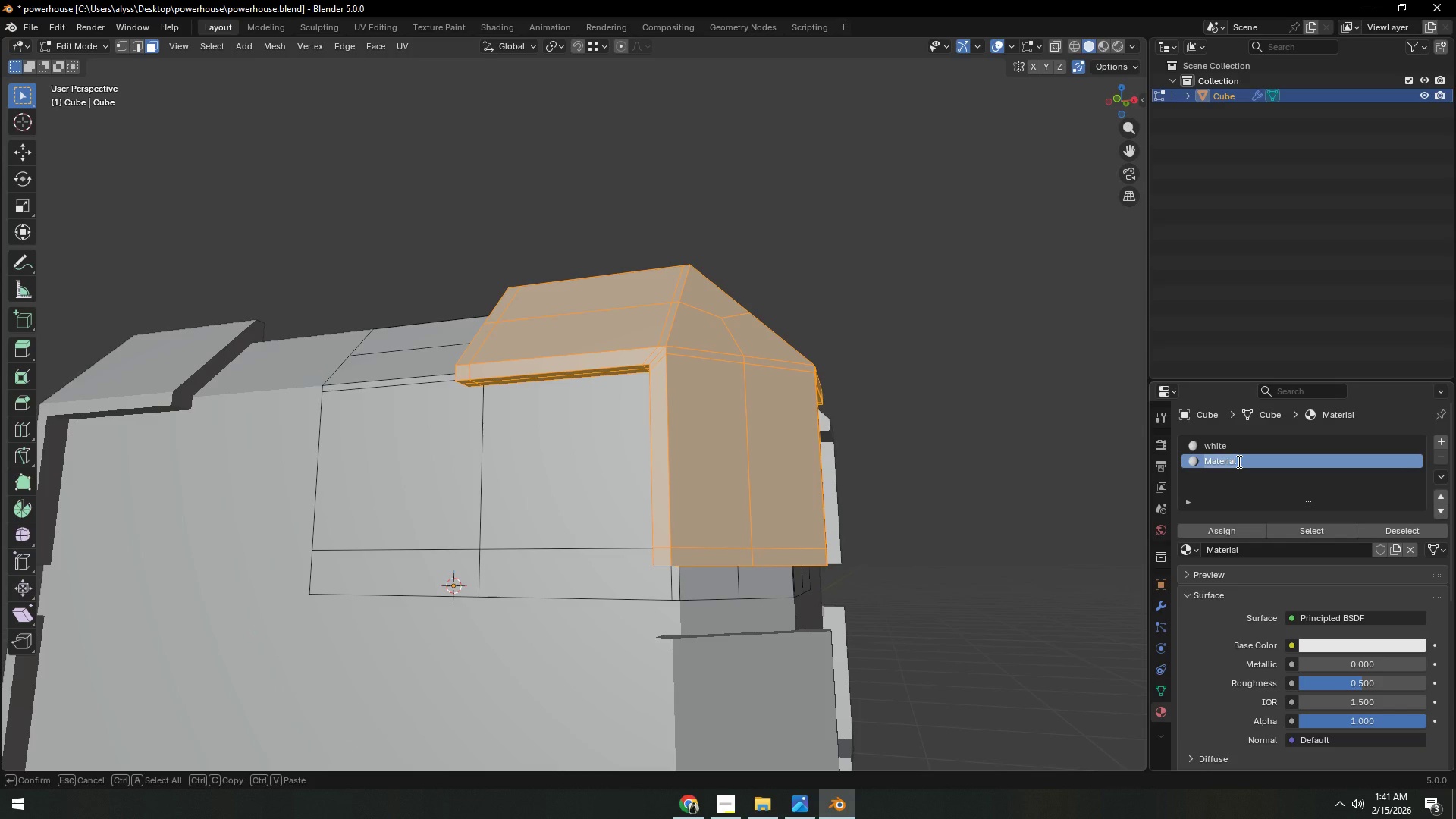 
type(grey)
 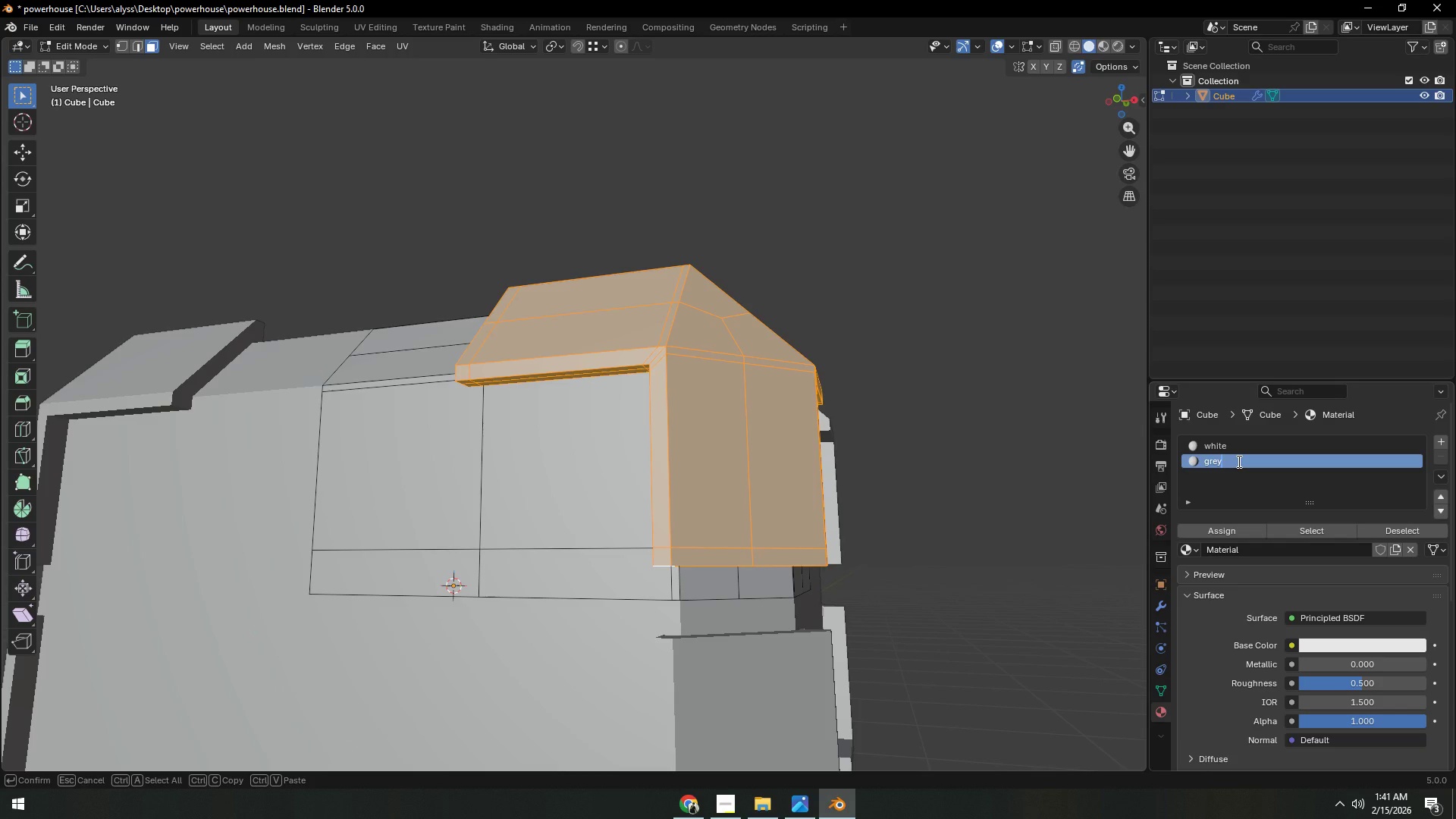 
wait(10.97)
 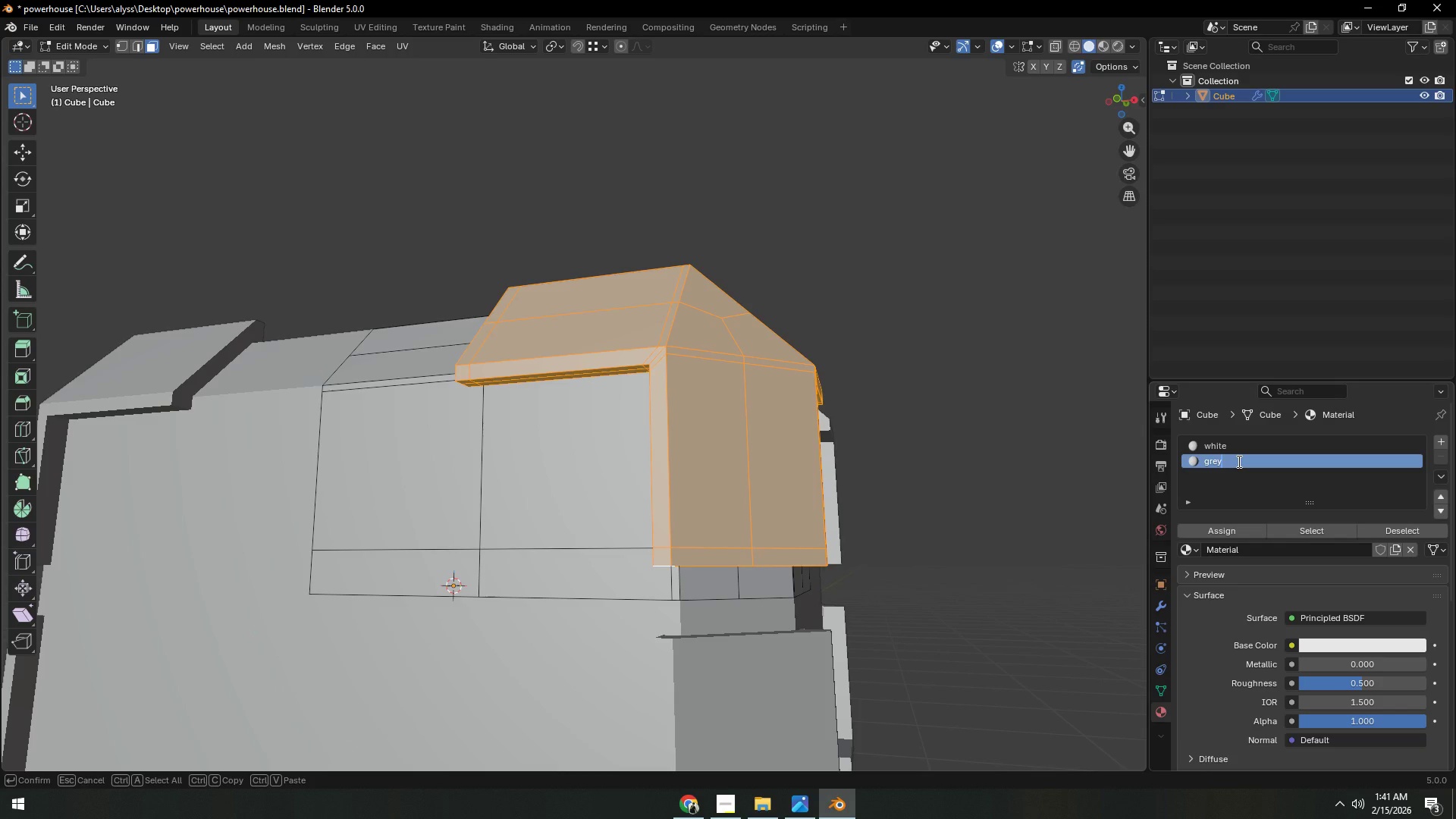 
key(Enter)
 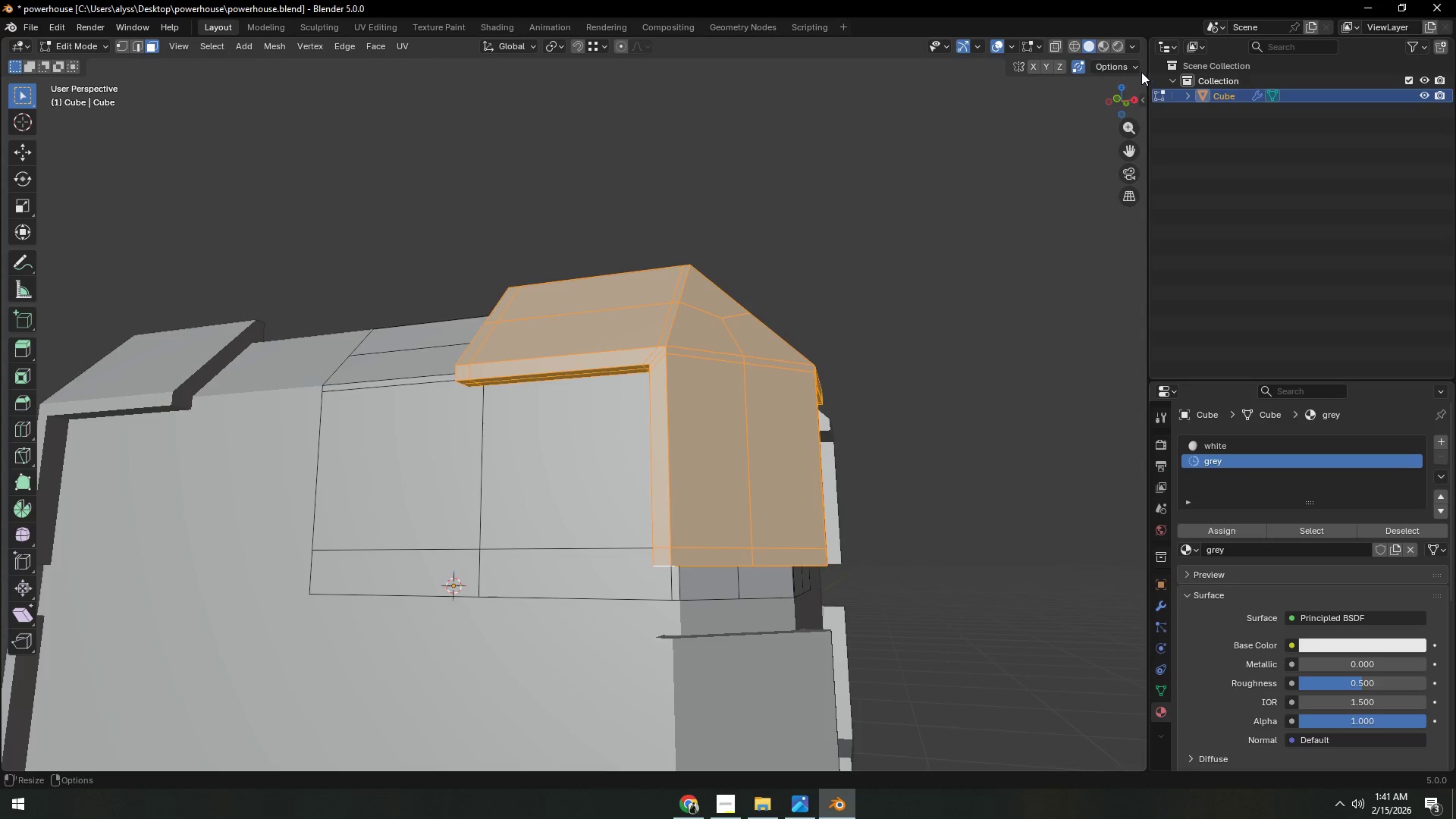 
left_click([1132, 45])
 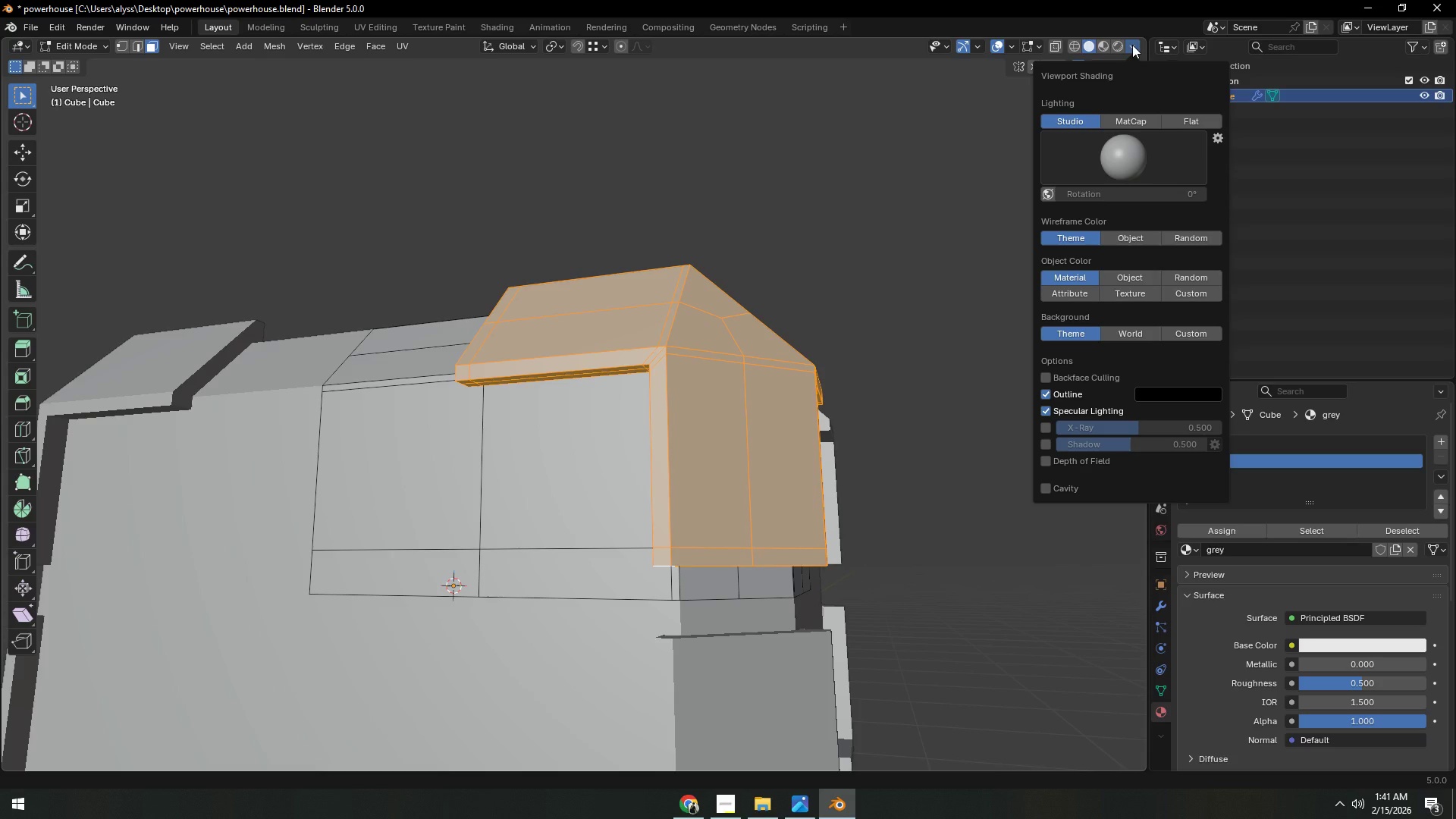 
left_click([1132, 45])
 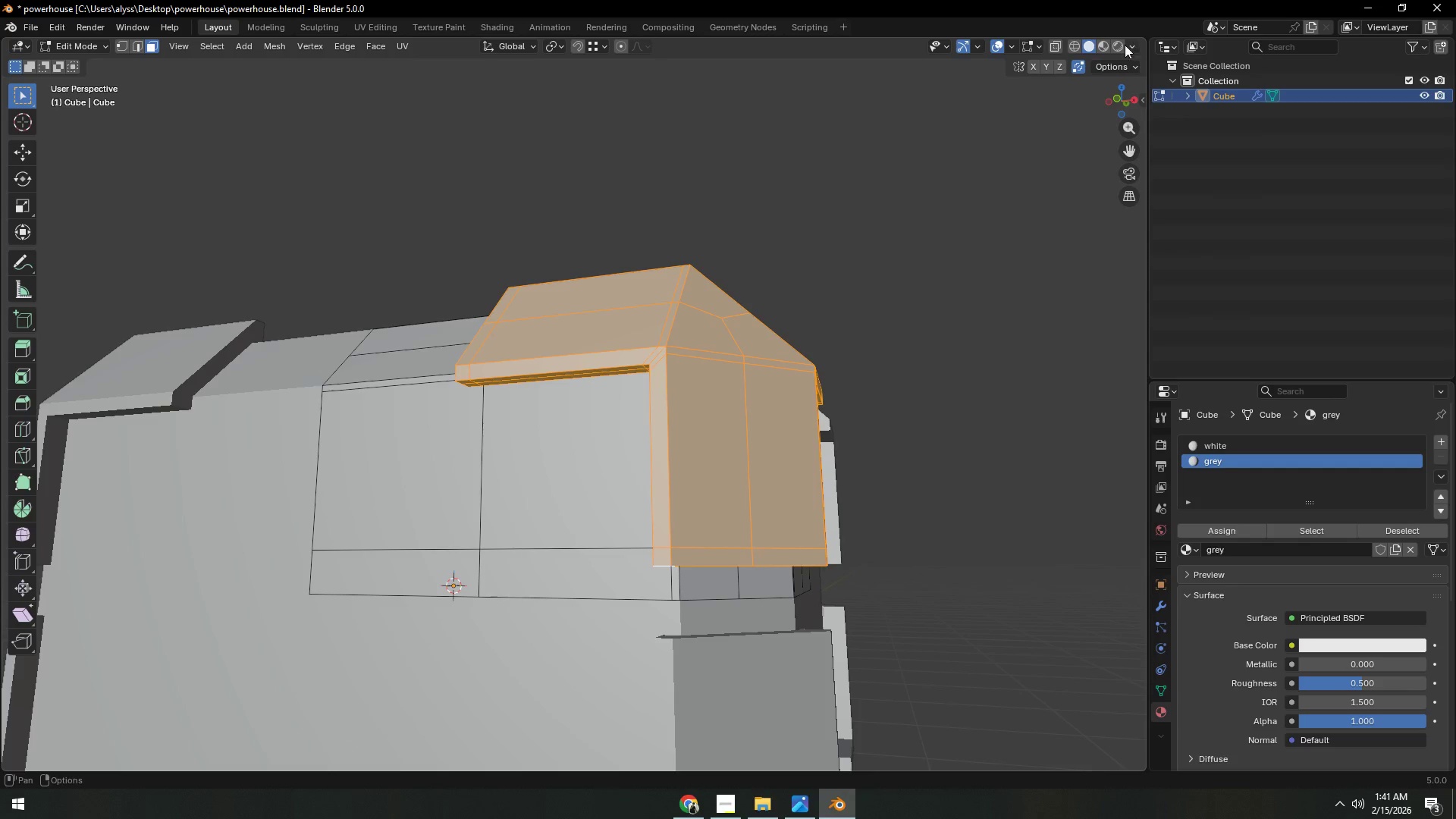 
mouse_move([1104, 44])
 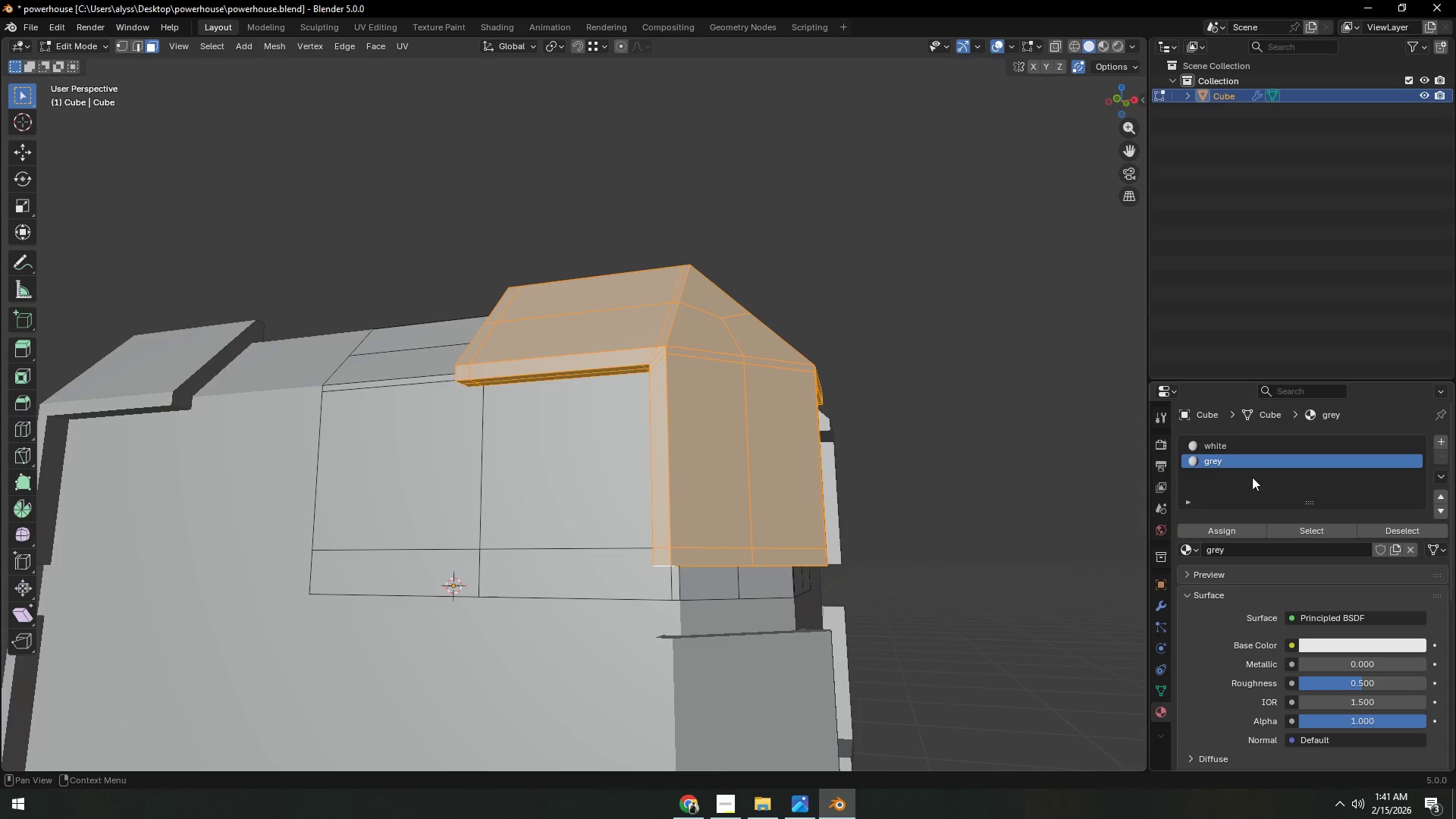 
double_click([1231, 458])
 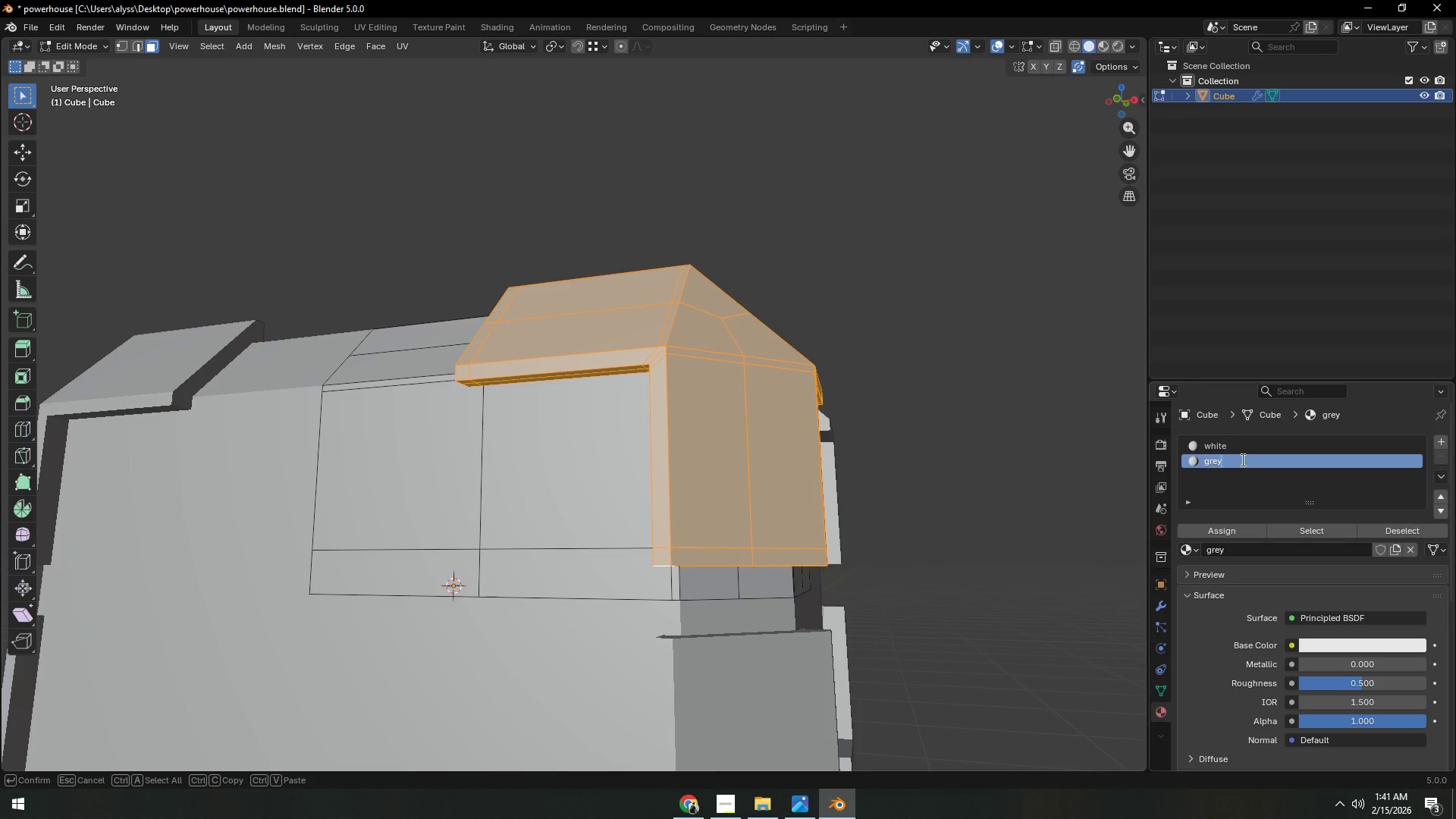 
triple_click([1241, 460])
 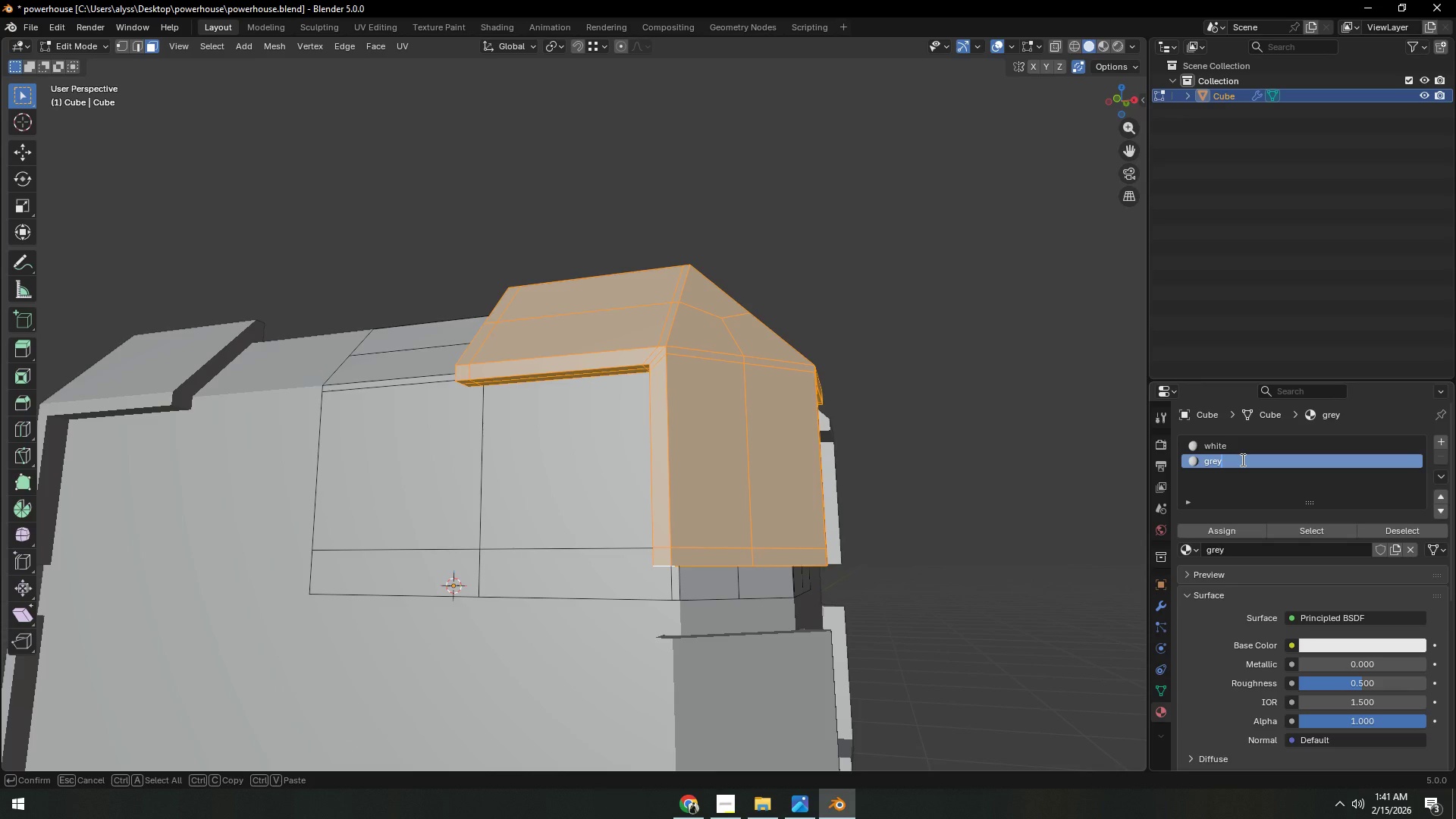 
type( viewpoet)
key(Backspace)
key(Backspace)
type(rt)
 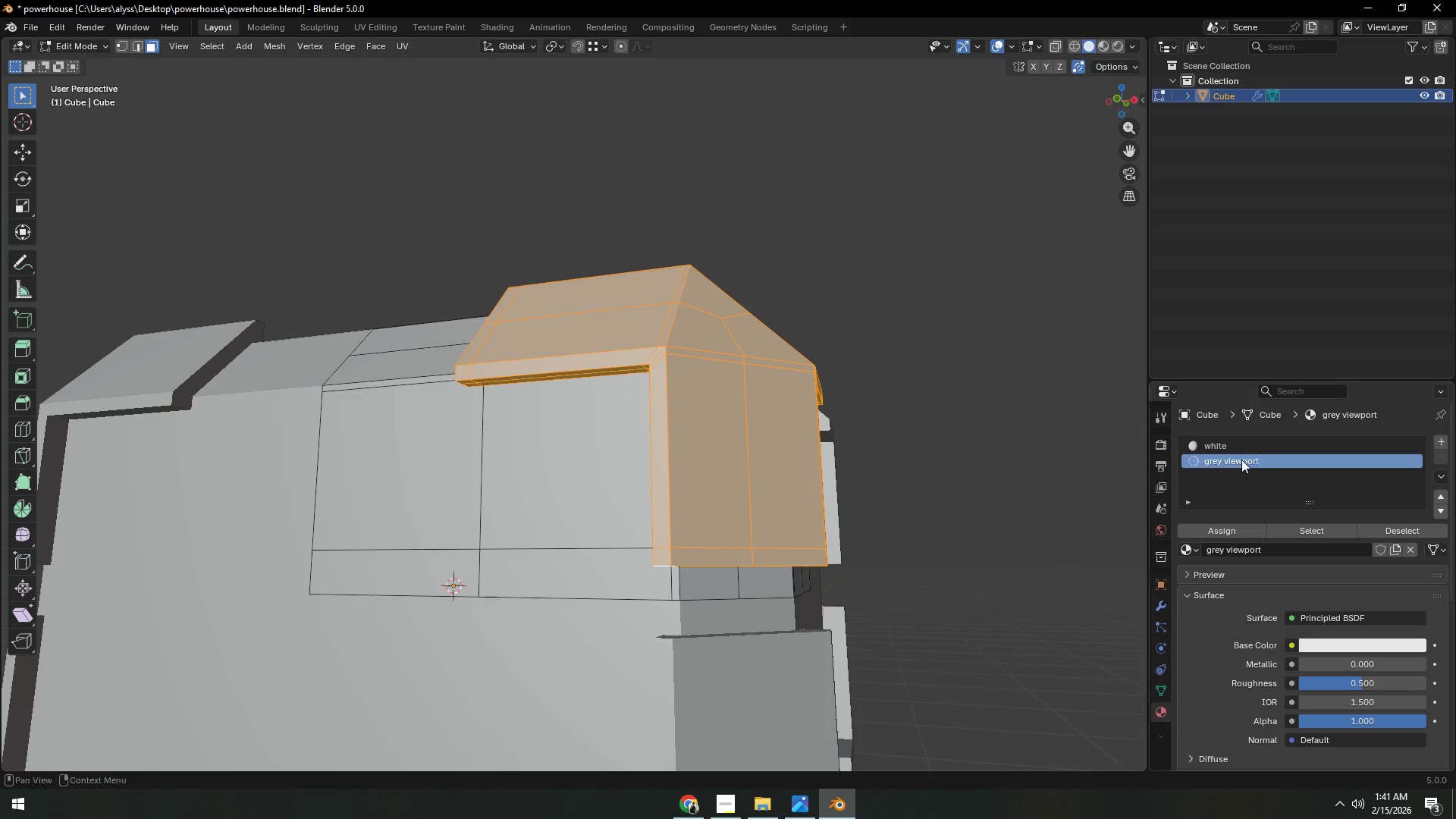 
key(Enter)
 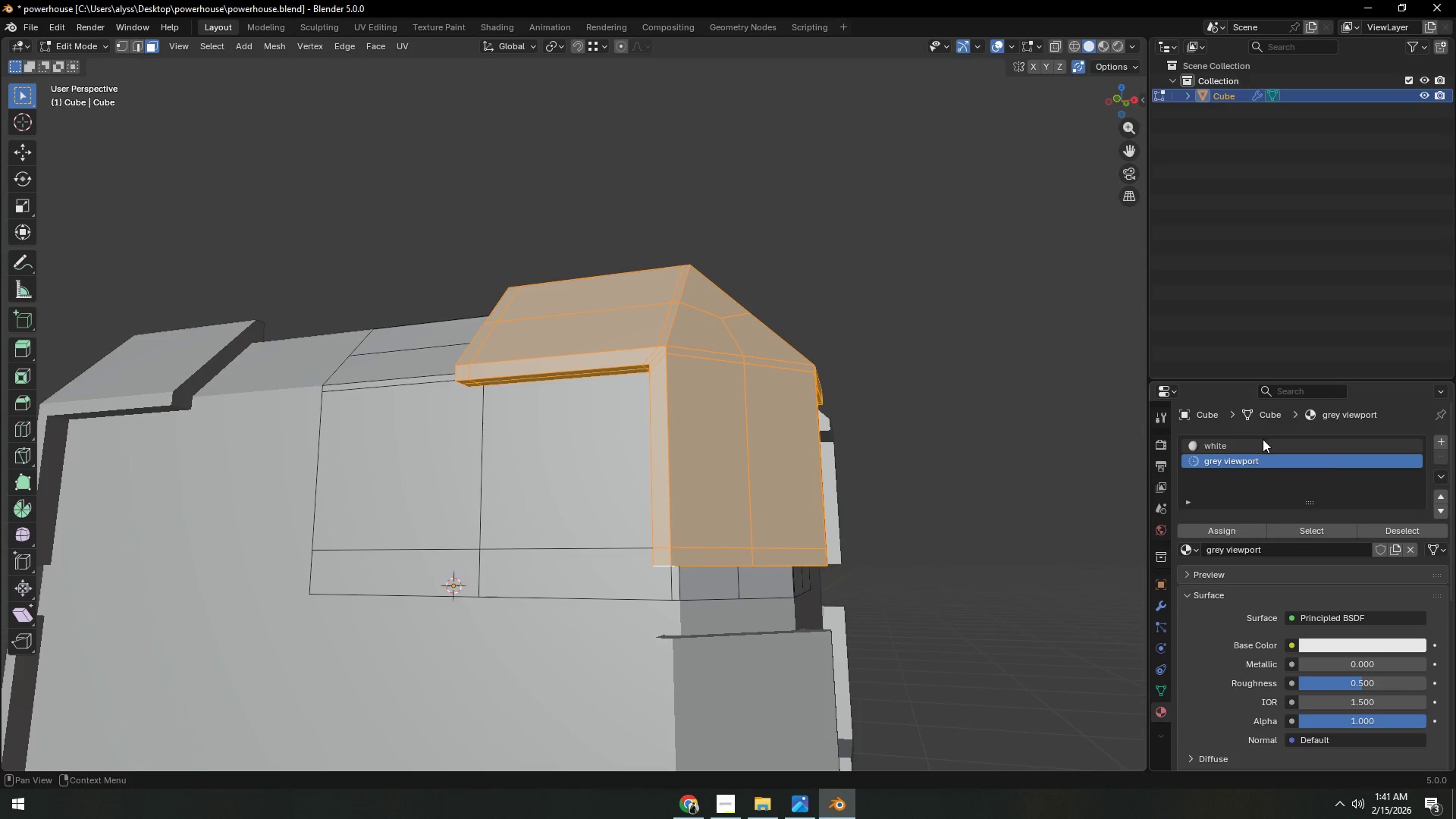 
double_click([1263, 439])
 